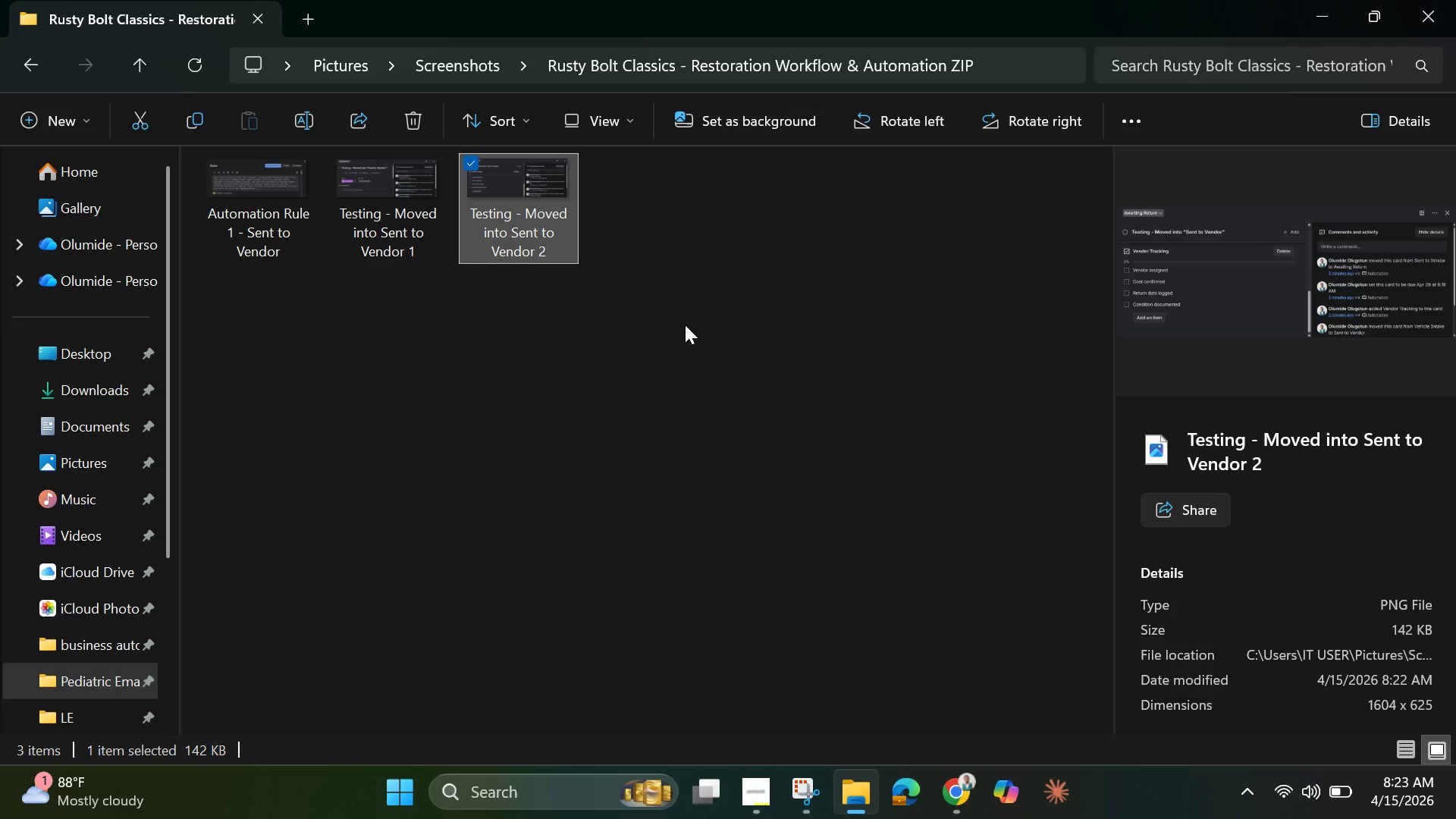 
left_click([1323, 14])
 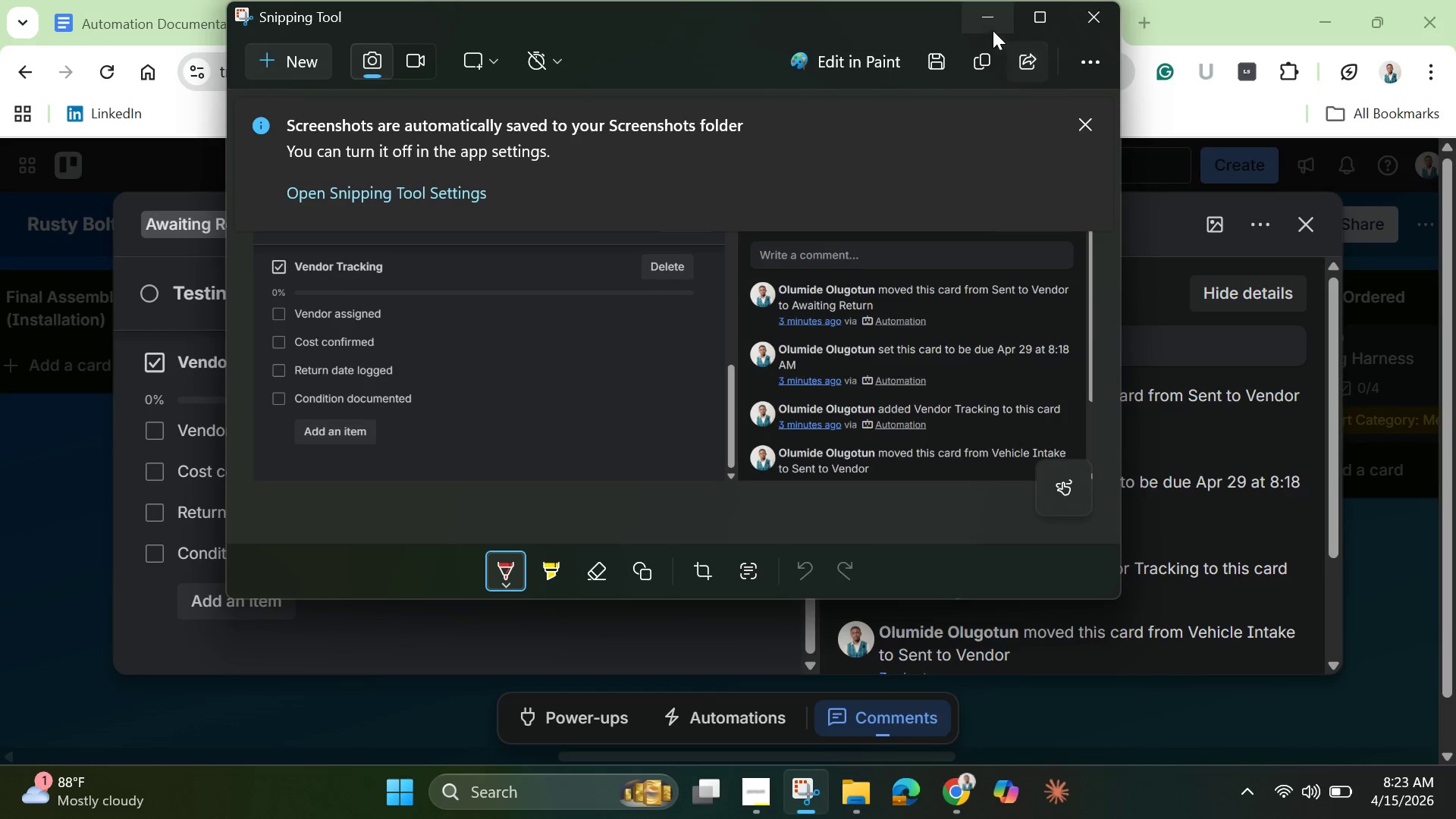 
left_click([985, 20])
 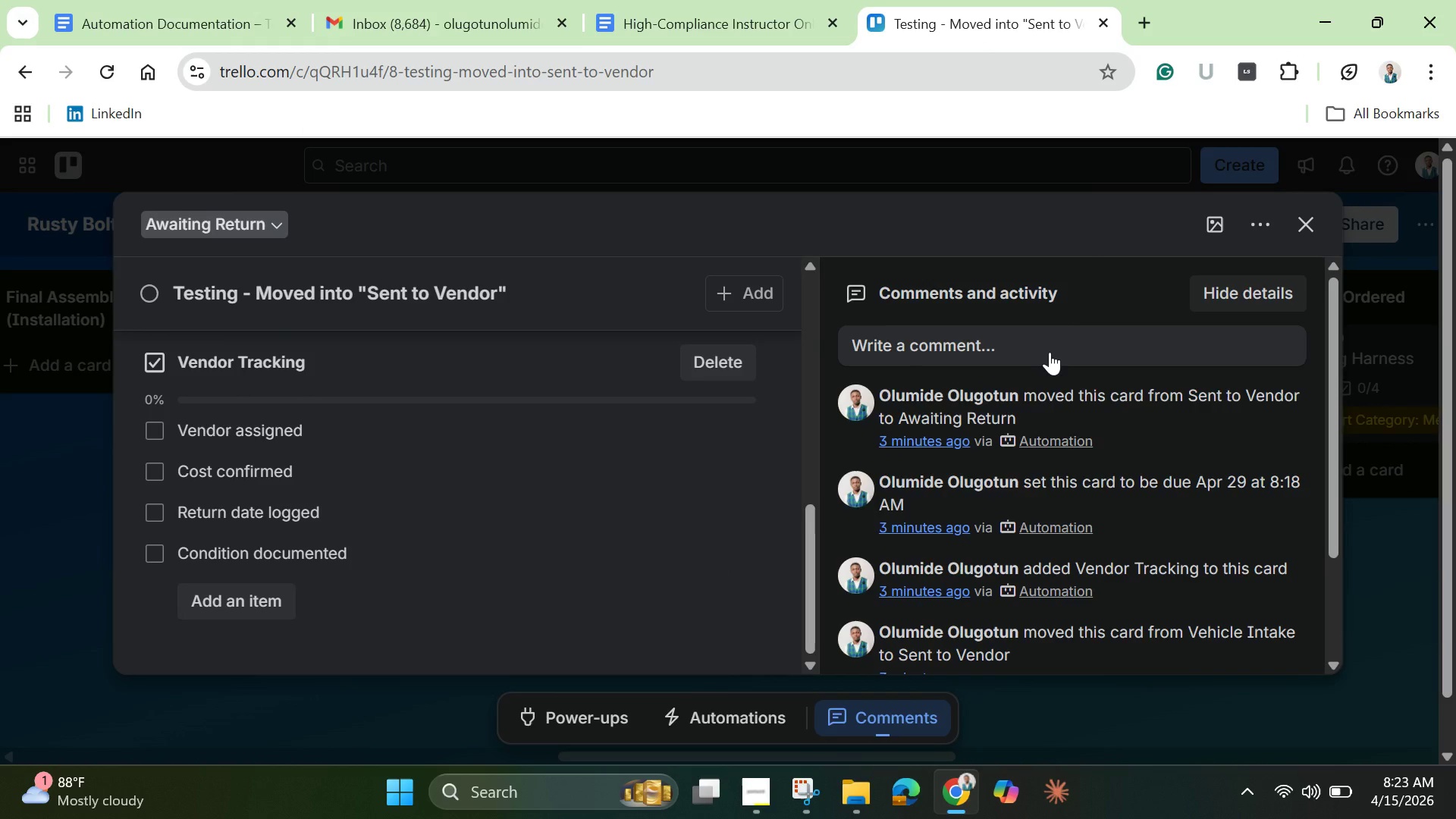 
wait(13.0)
 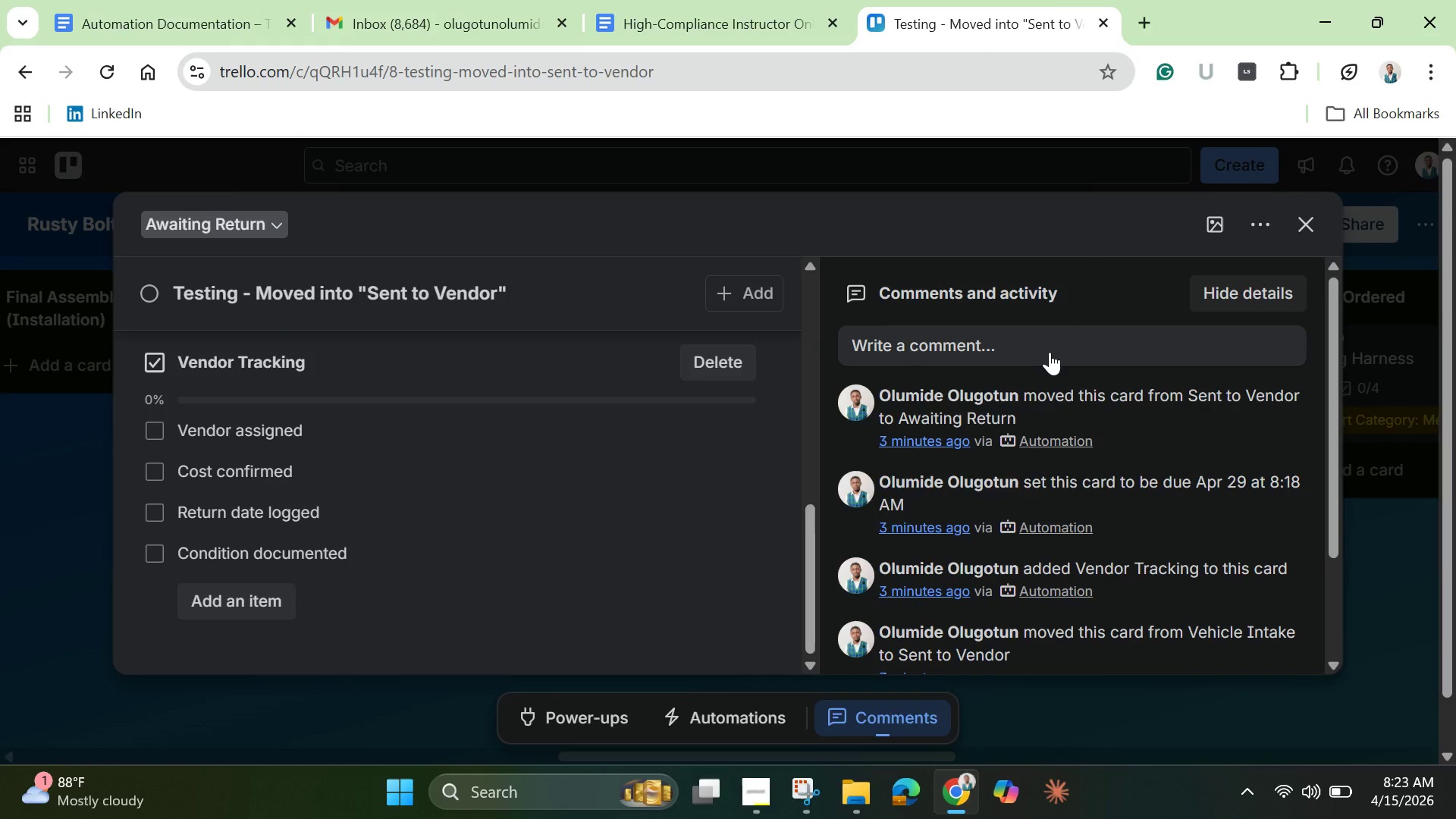 
scroll: coordinate [1209, 437], scroll_direction: up, amount: 3.0
 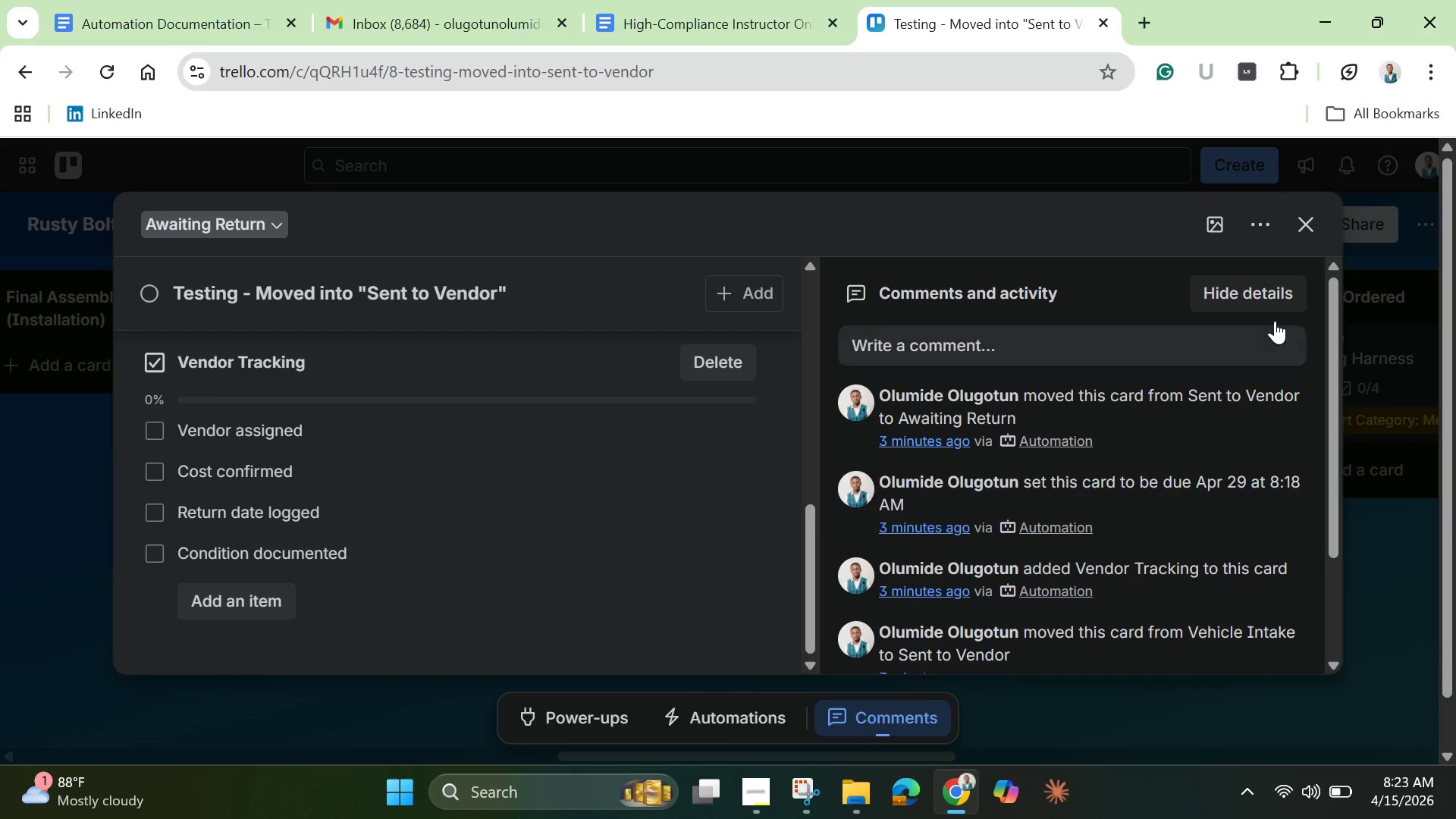 
left_click([1311, 228])
 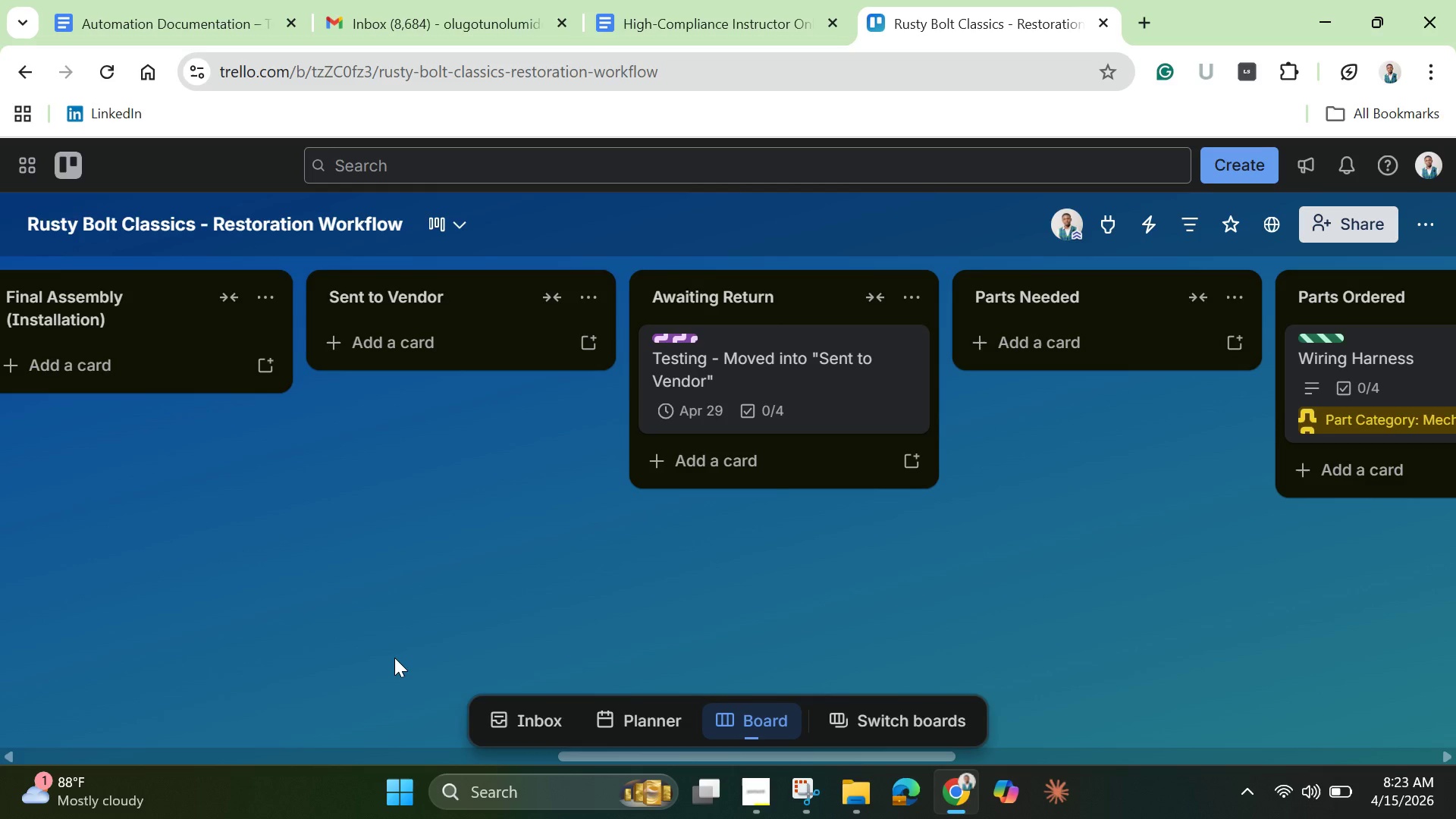 
wait(8.33)
 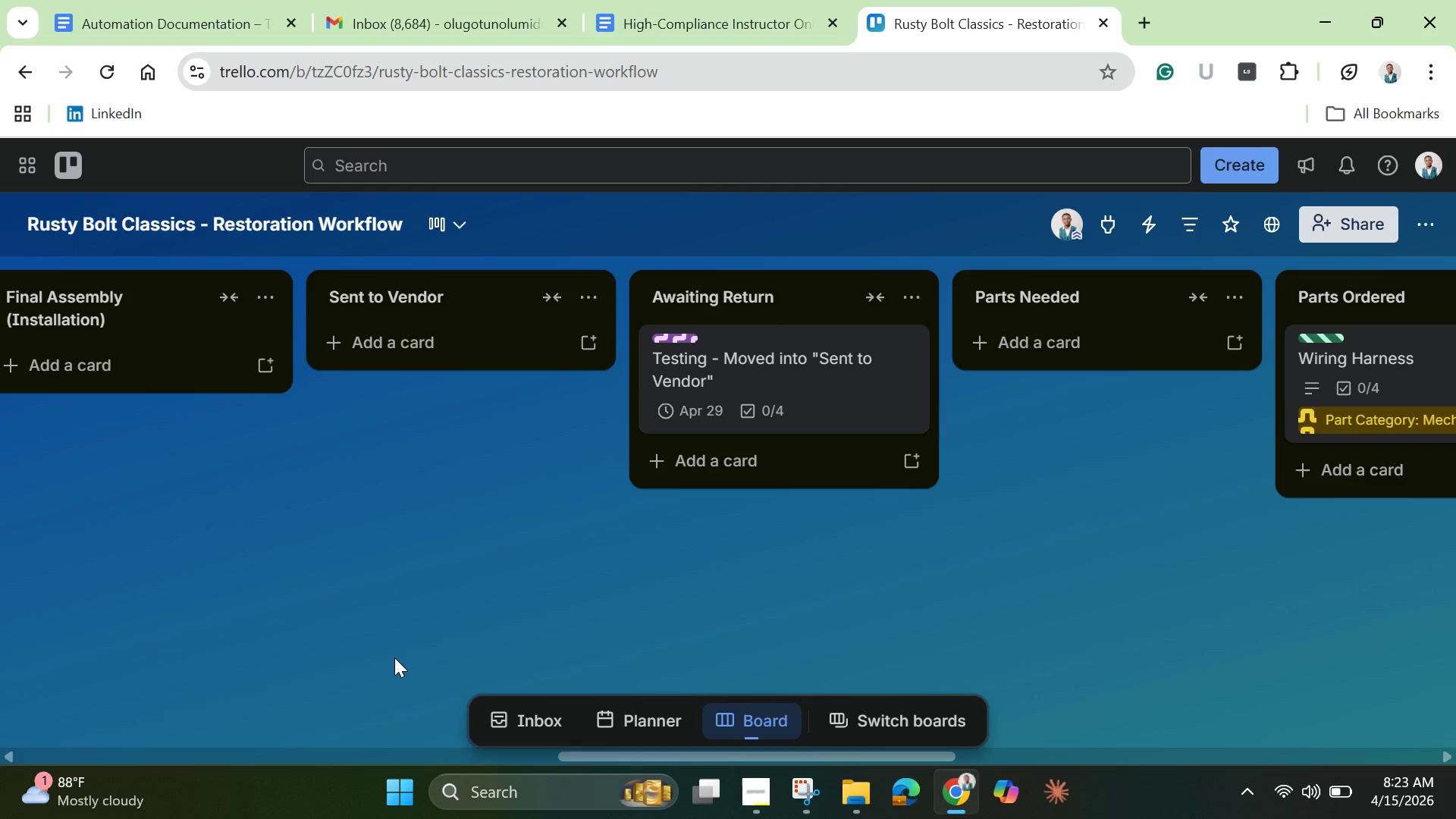 
left_click([1433, 223])
 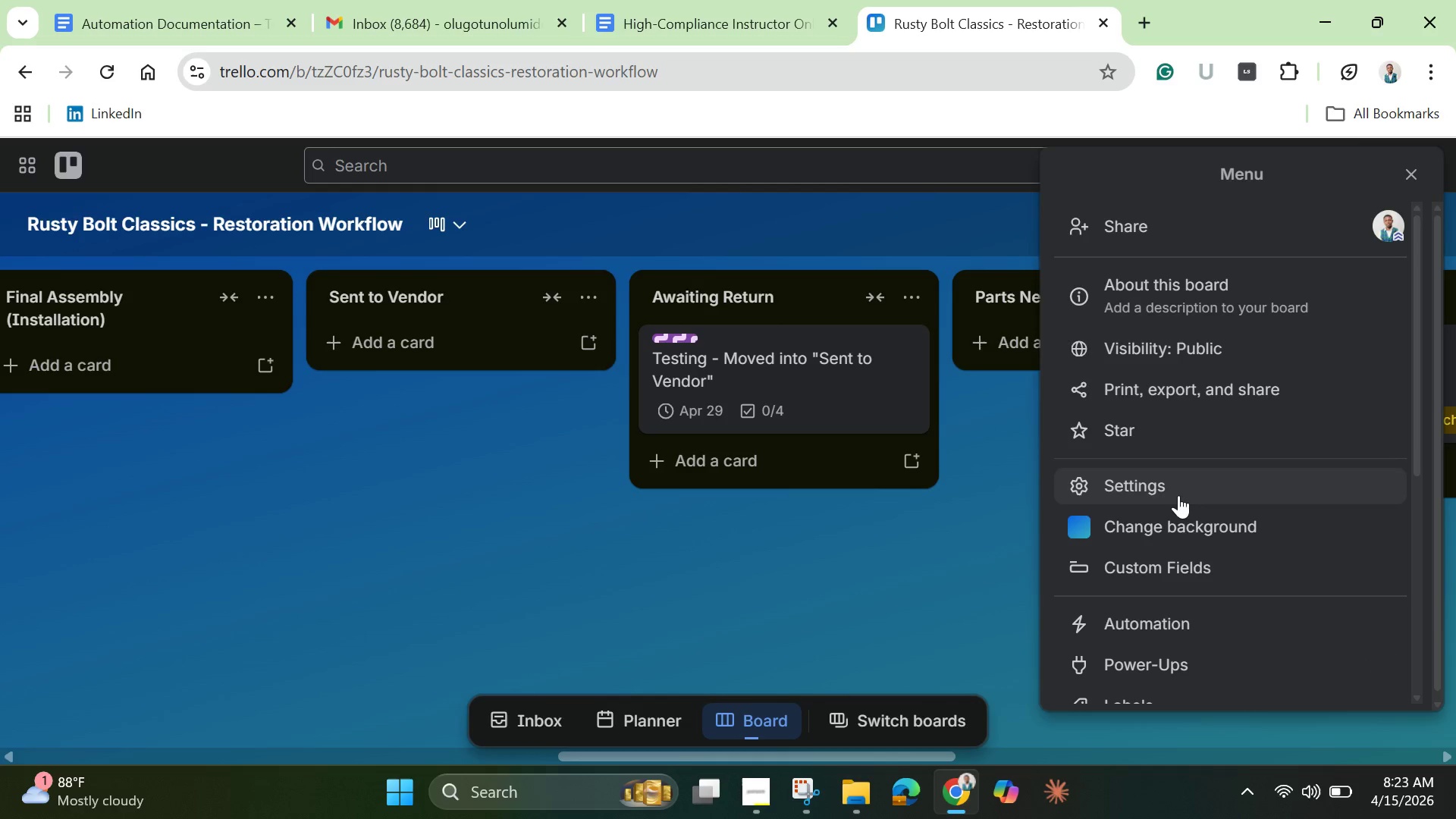 
scroll: coordinate [1174, 512], scroll_direction: down, amount: 1.0
 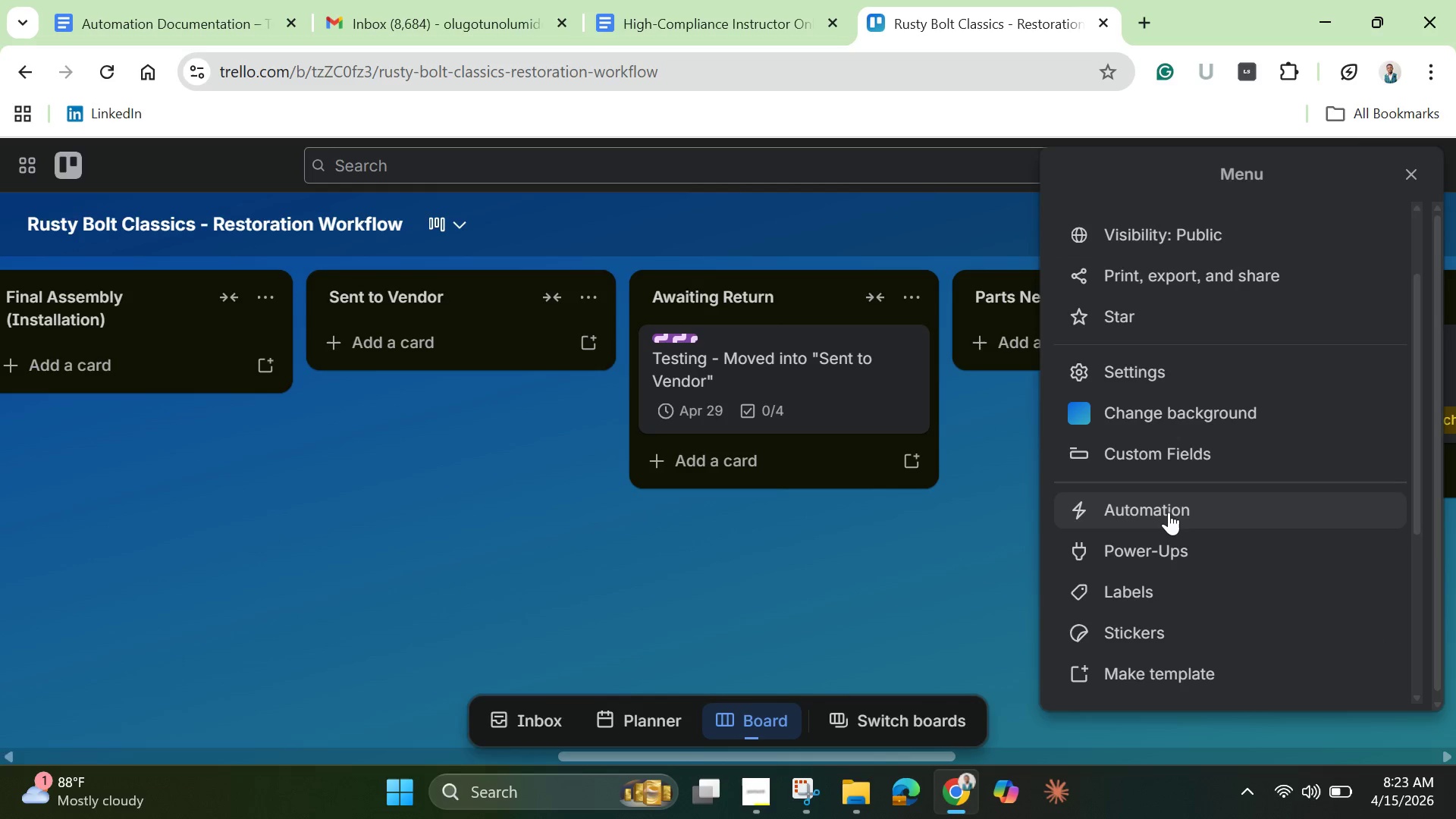 
left_click([1169, 512])
 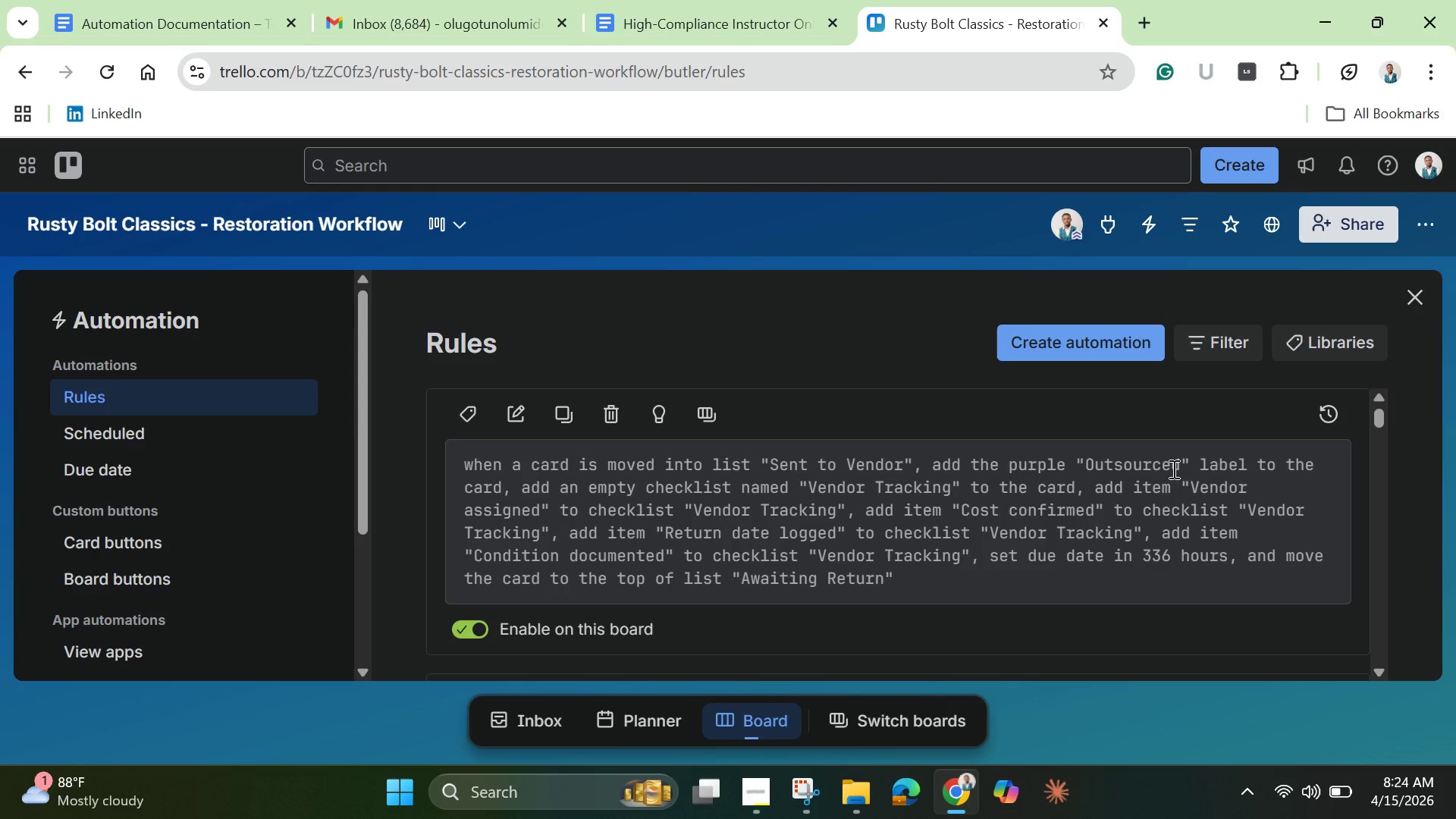 
wait(13.55)
 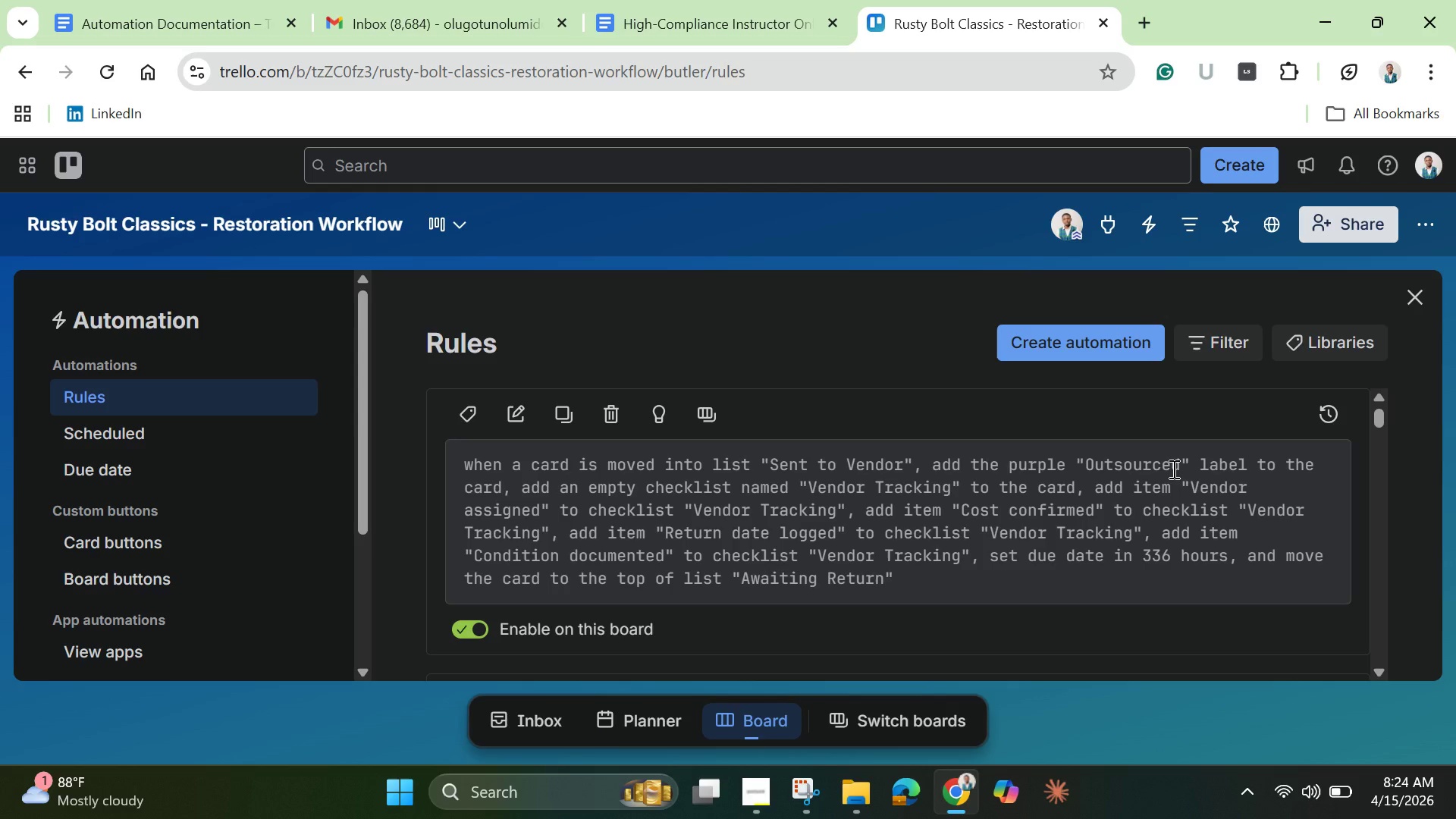 
left_click([1105, 362])
 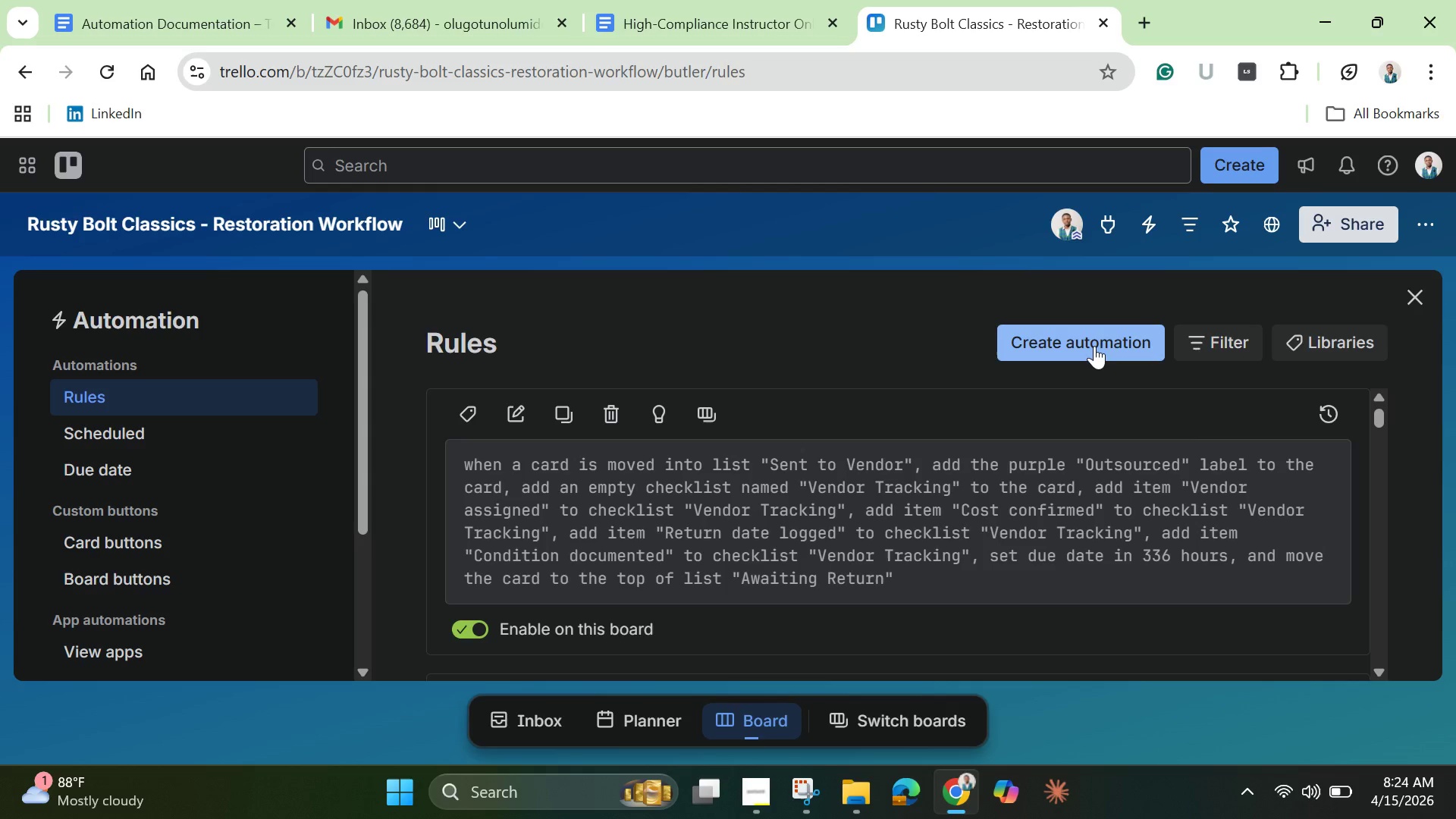 
left_click([1094, 346])
 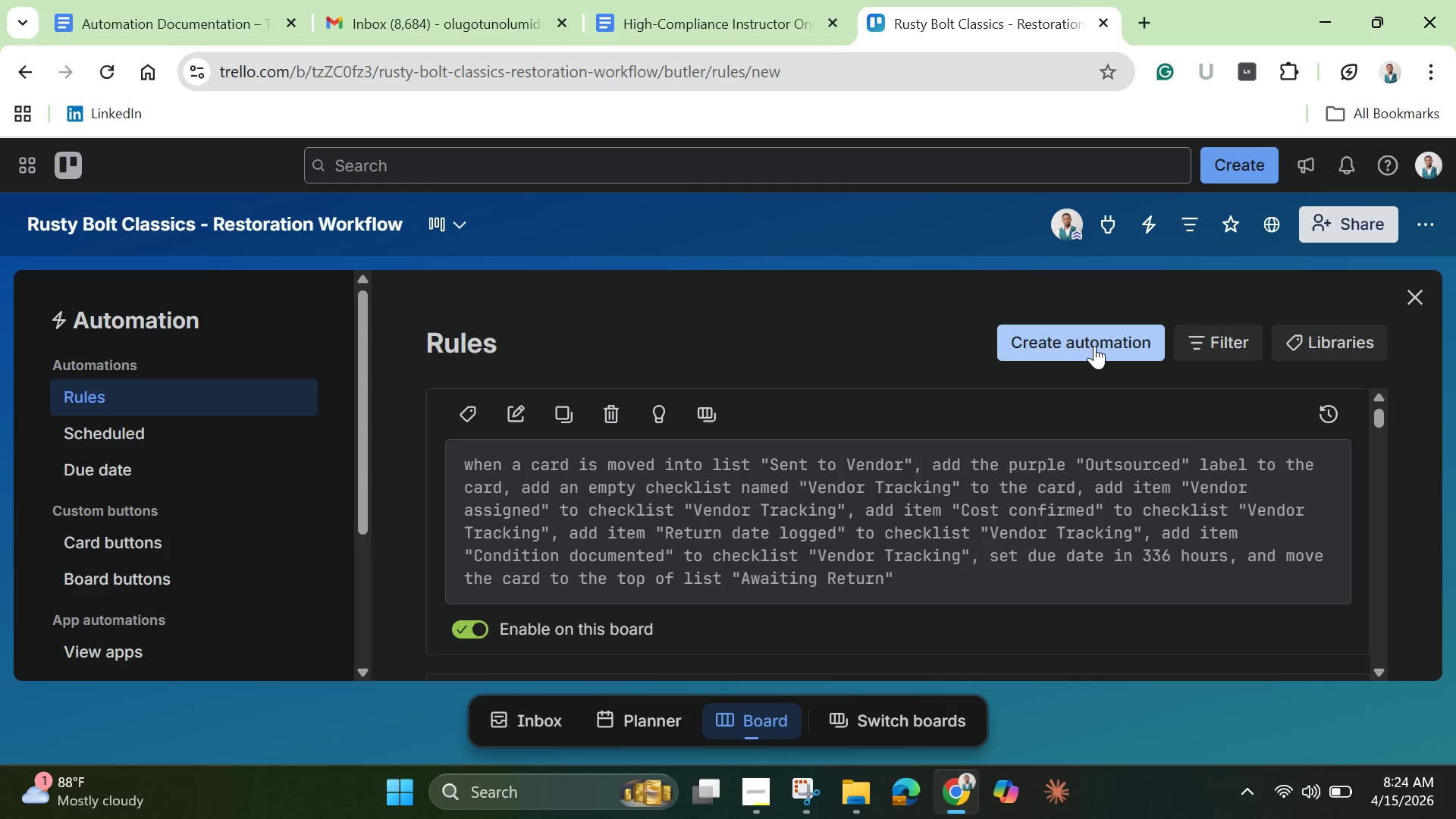 
mouse_move([1072, 355])
 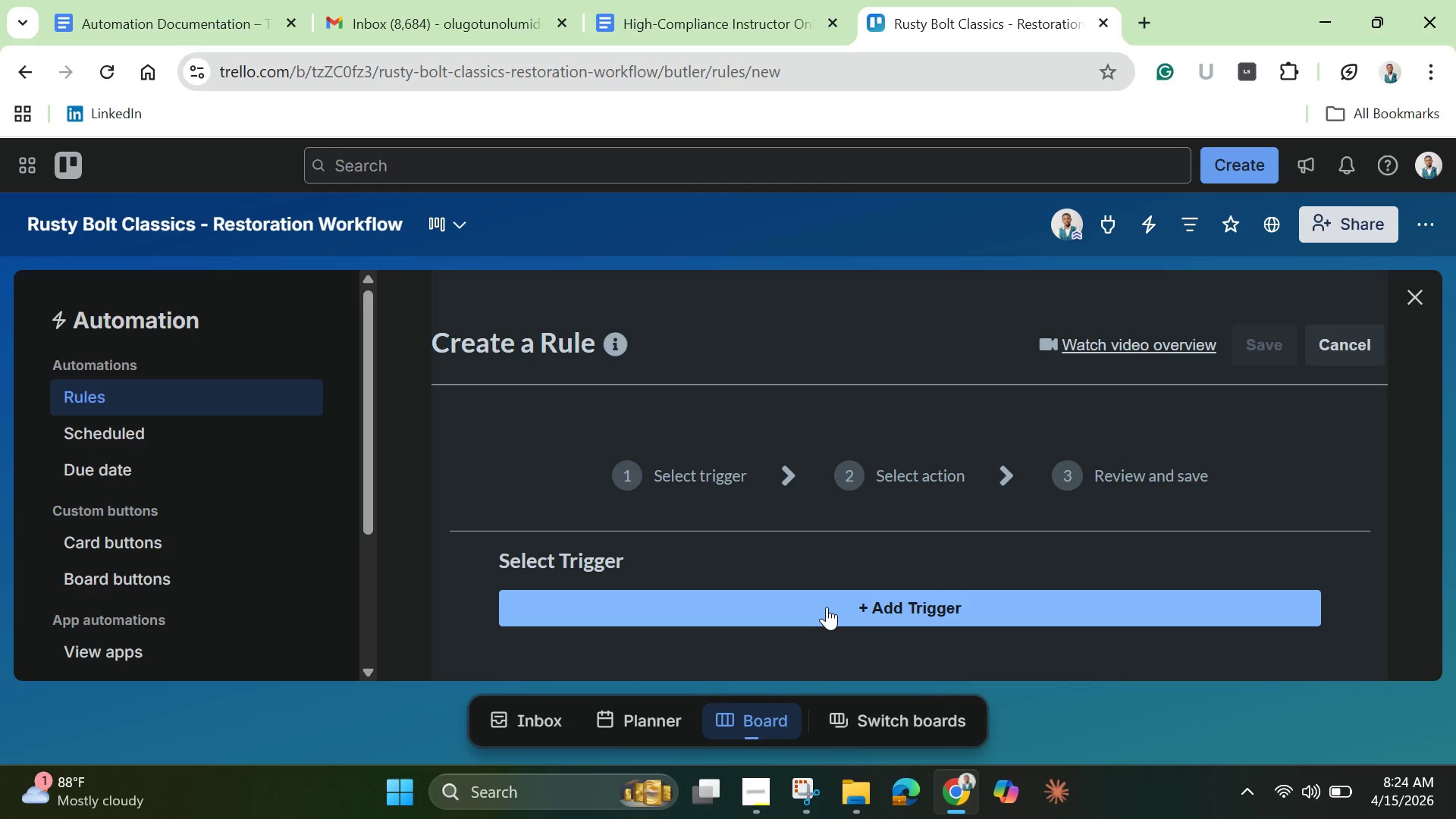 
left_click([827, 607])
 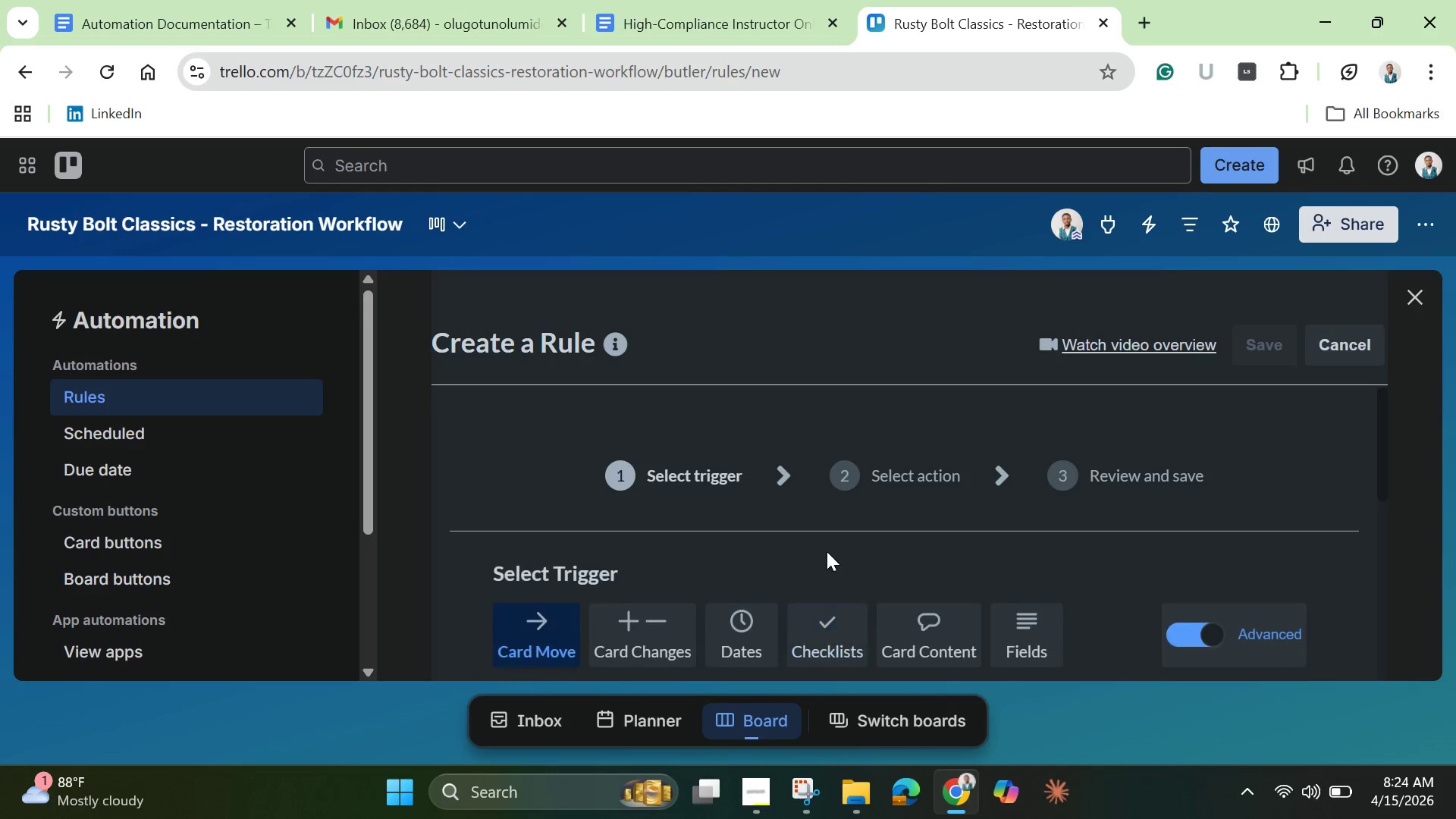 
left_click([838, 595])
 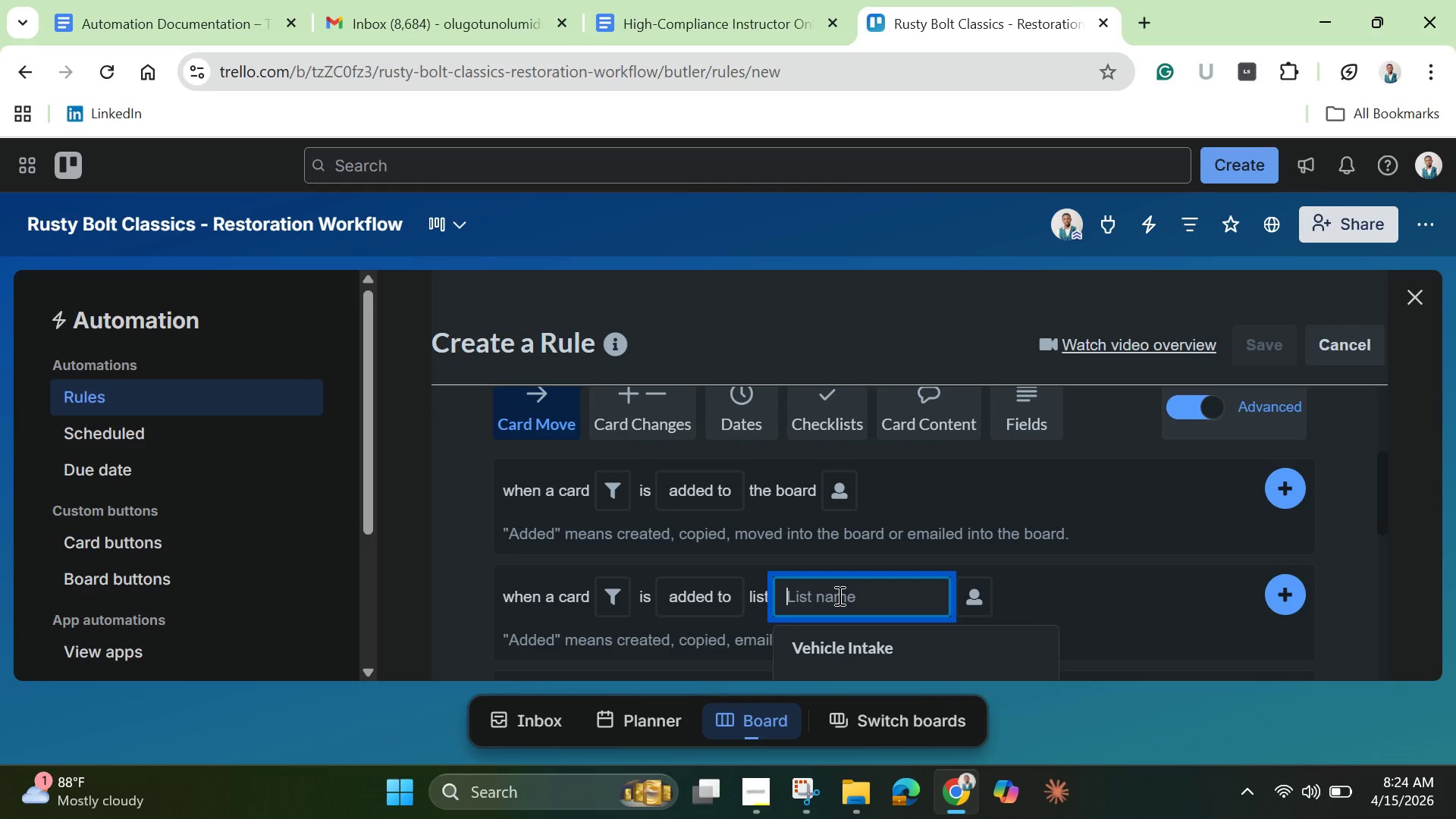 
scroll: coordinate [856, 626], scroll_direction: down, amount: 6.0
 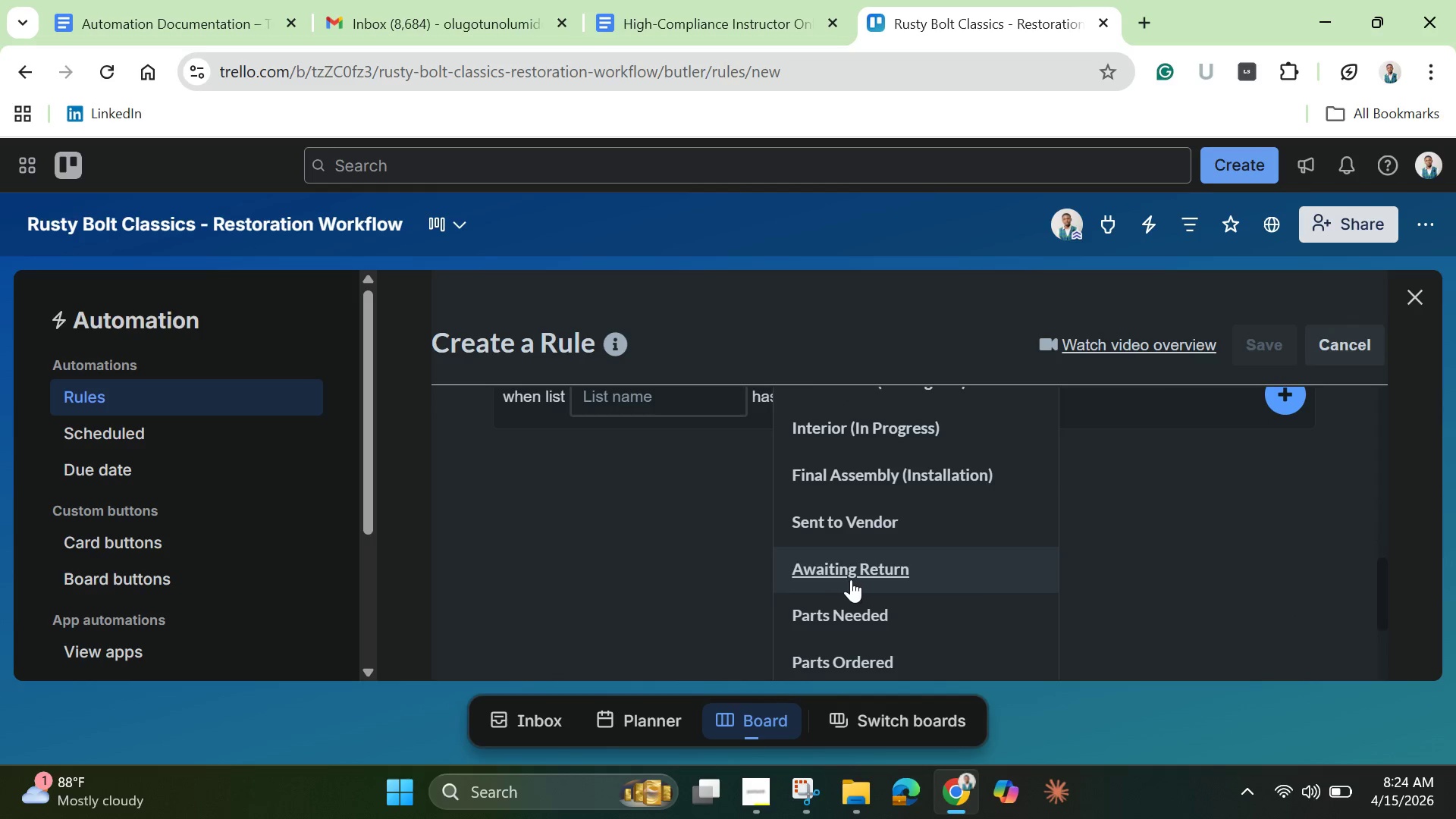 
left_click([851, 574])
 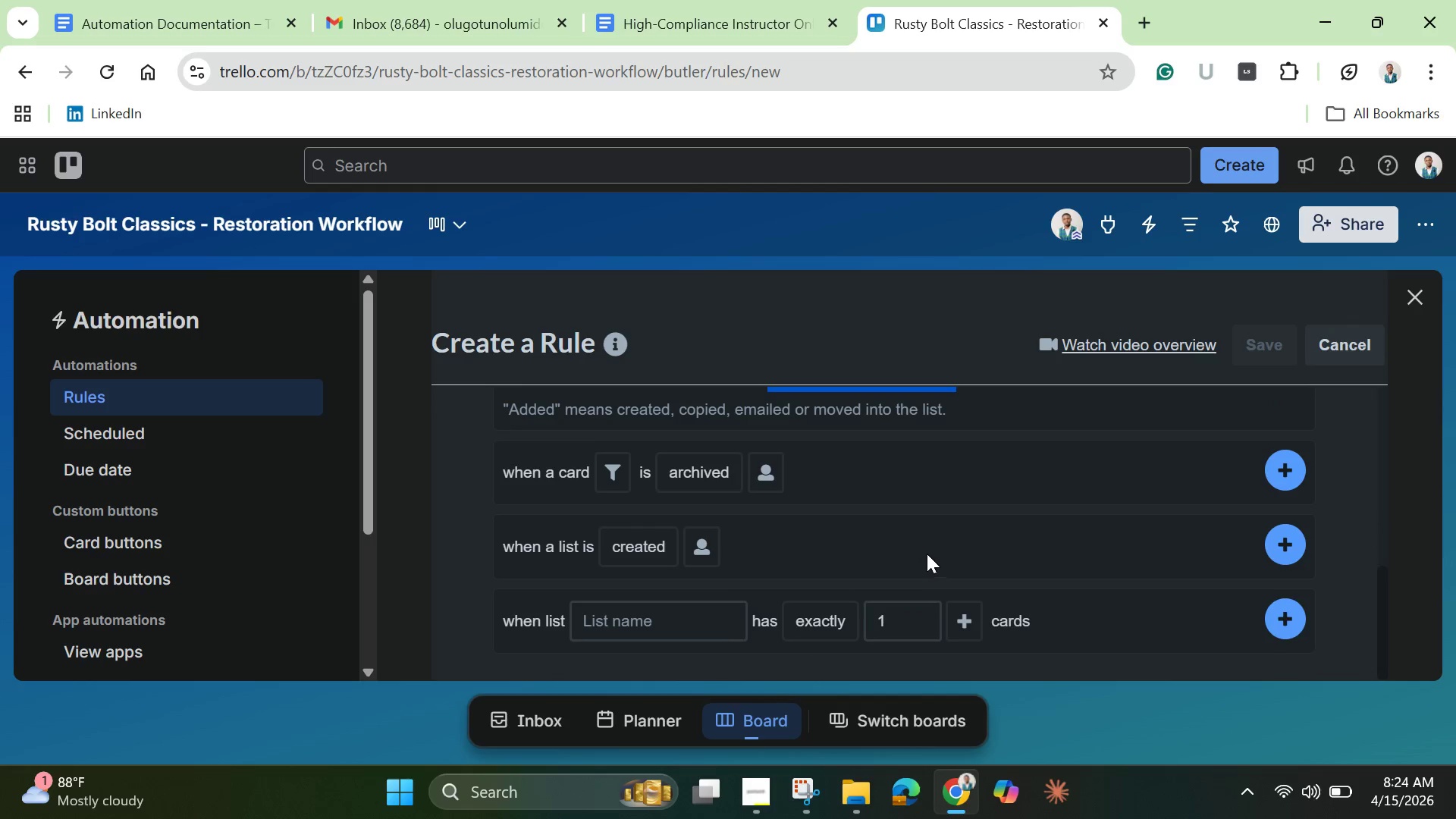 
scroll: coordinate [928, 546], scroll_direction: up, amount: 1.0
 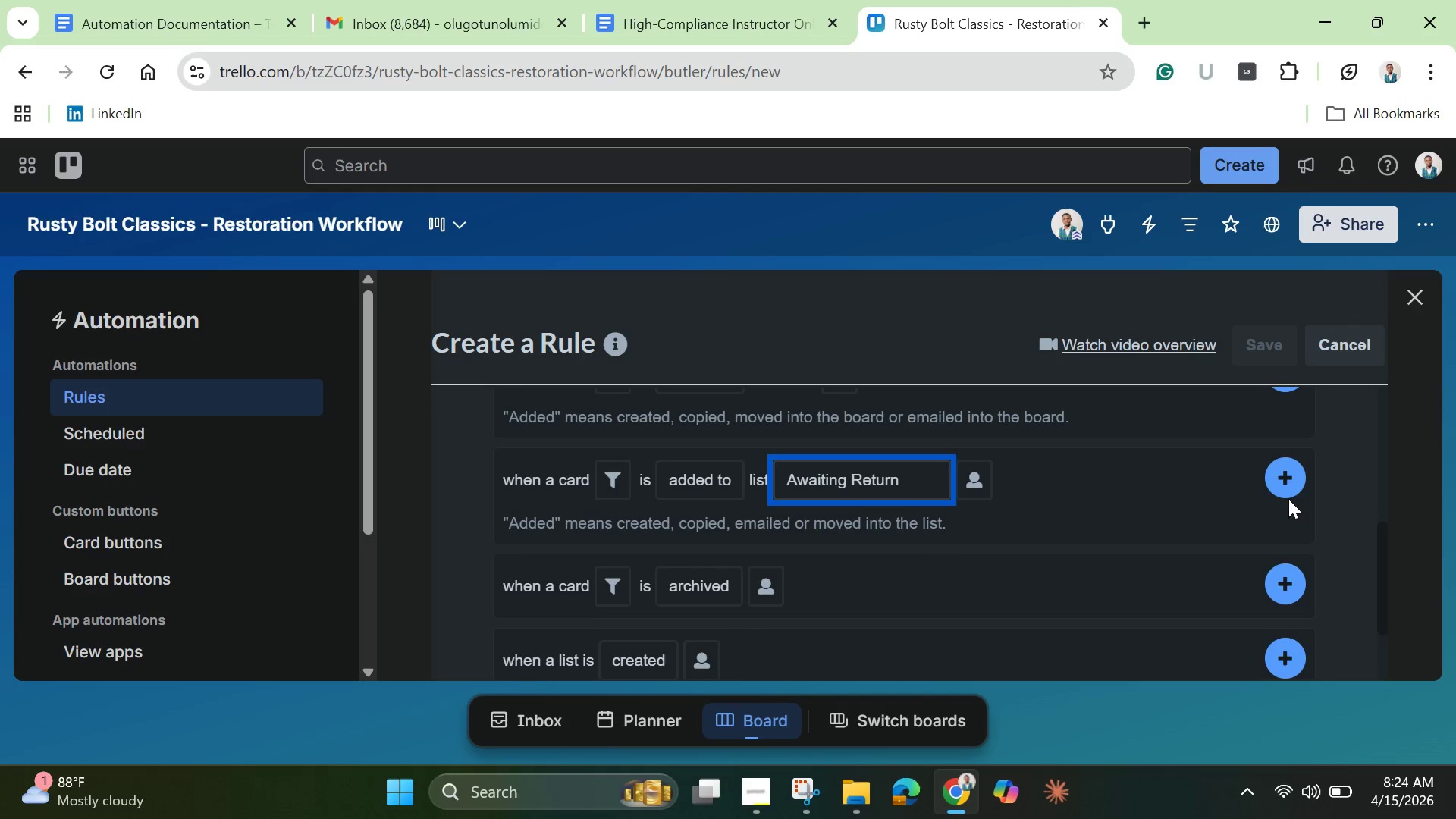 
left_click([1289, 485])
 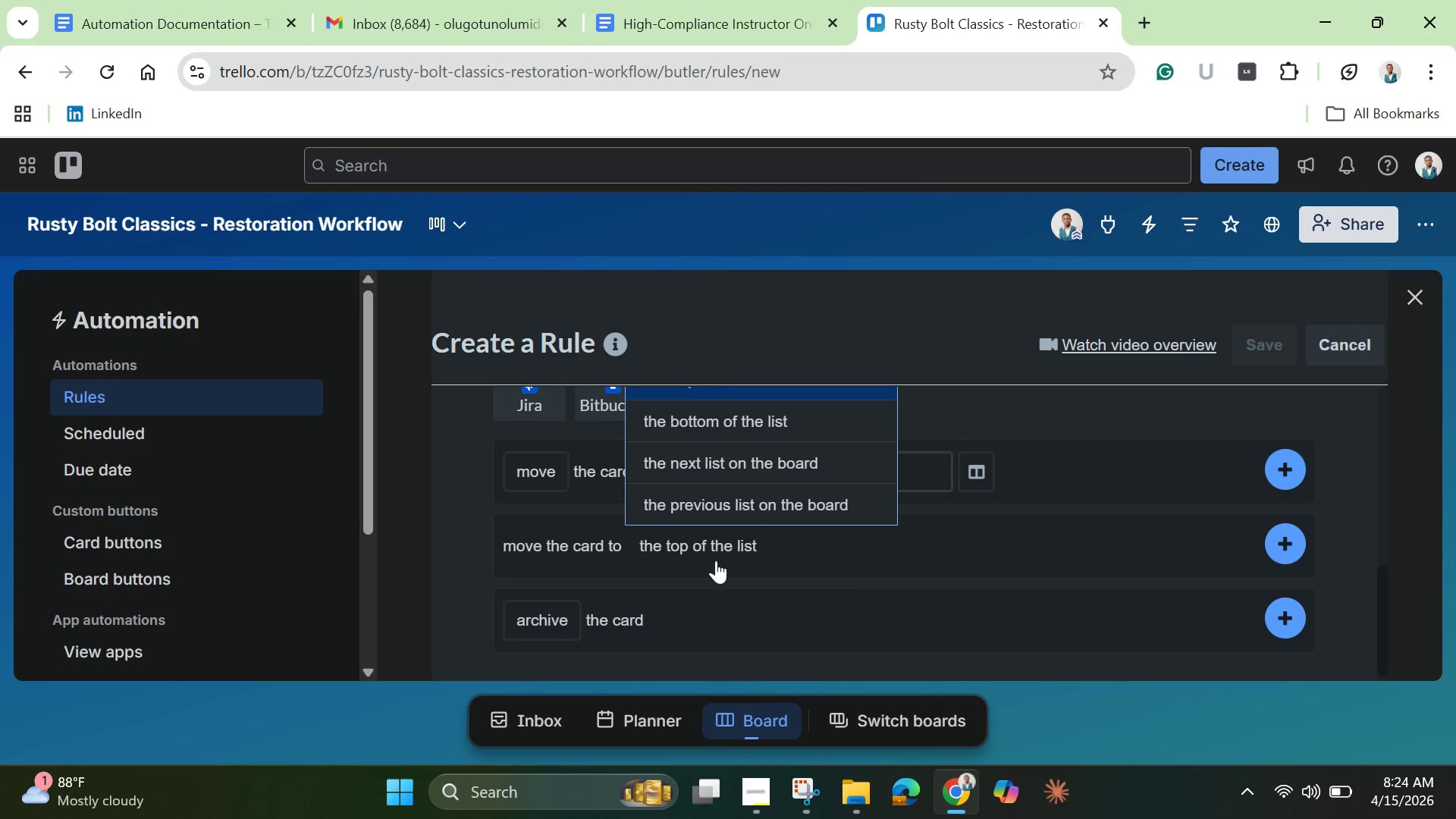 
scroll: coordinate [860, 538], scroll_direction: up, amount: 2.0
 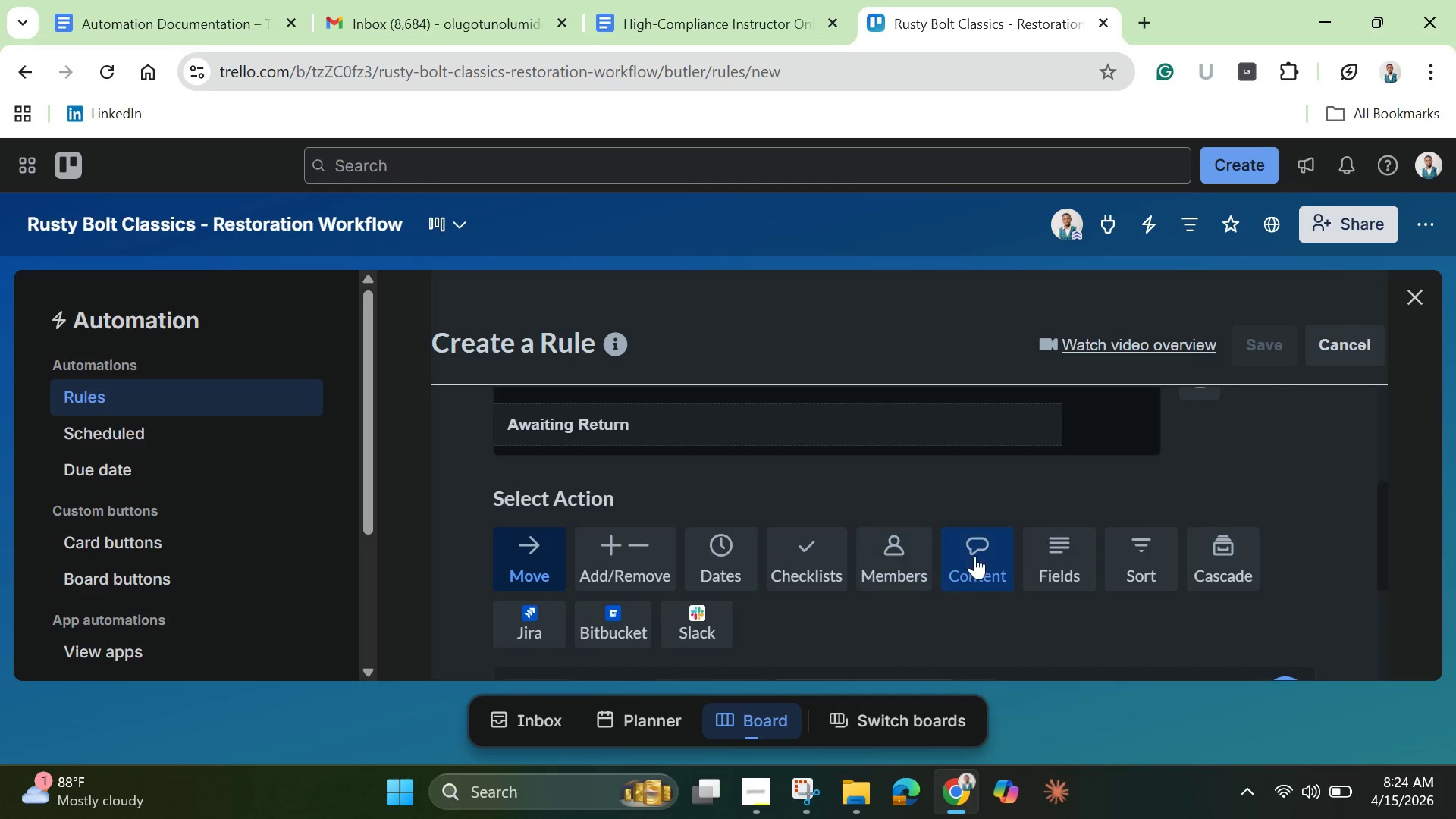 
left_click([982, 554])
 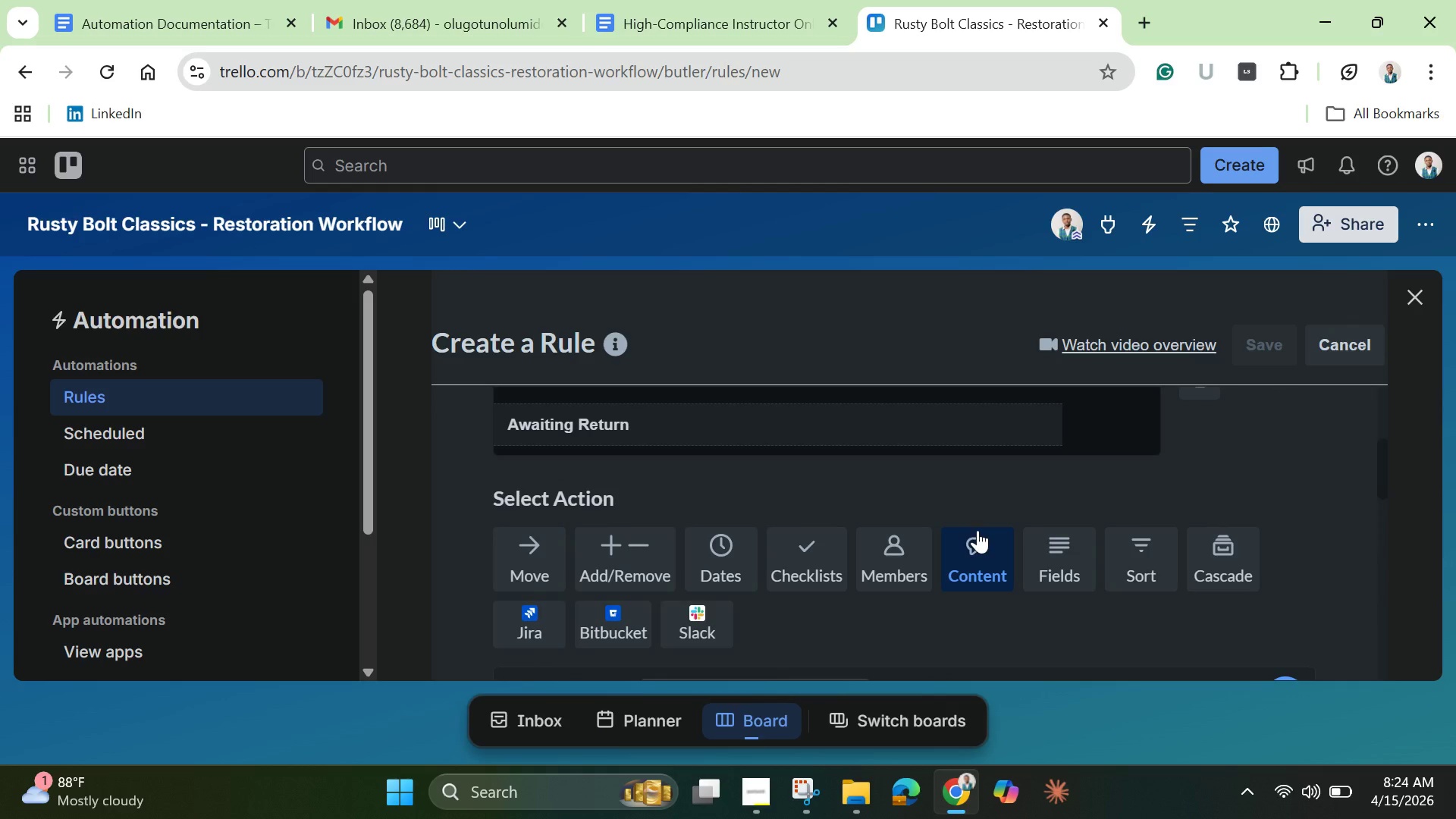 
wait(7.05)
 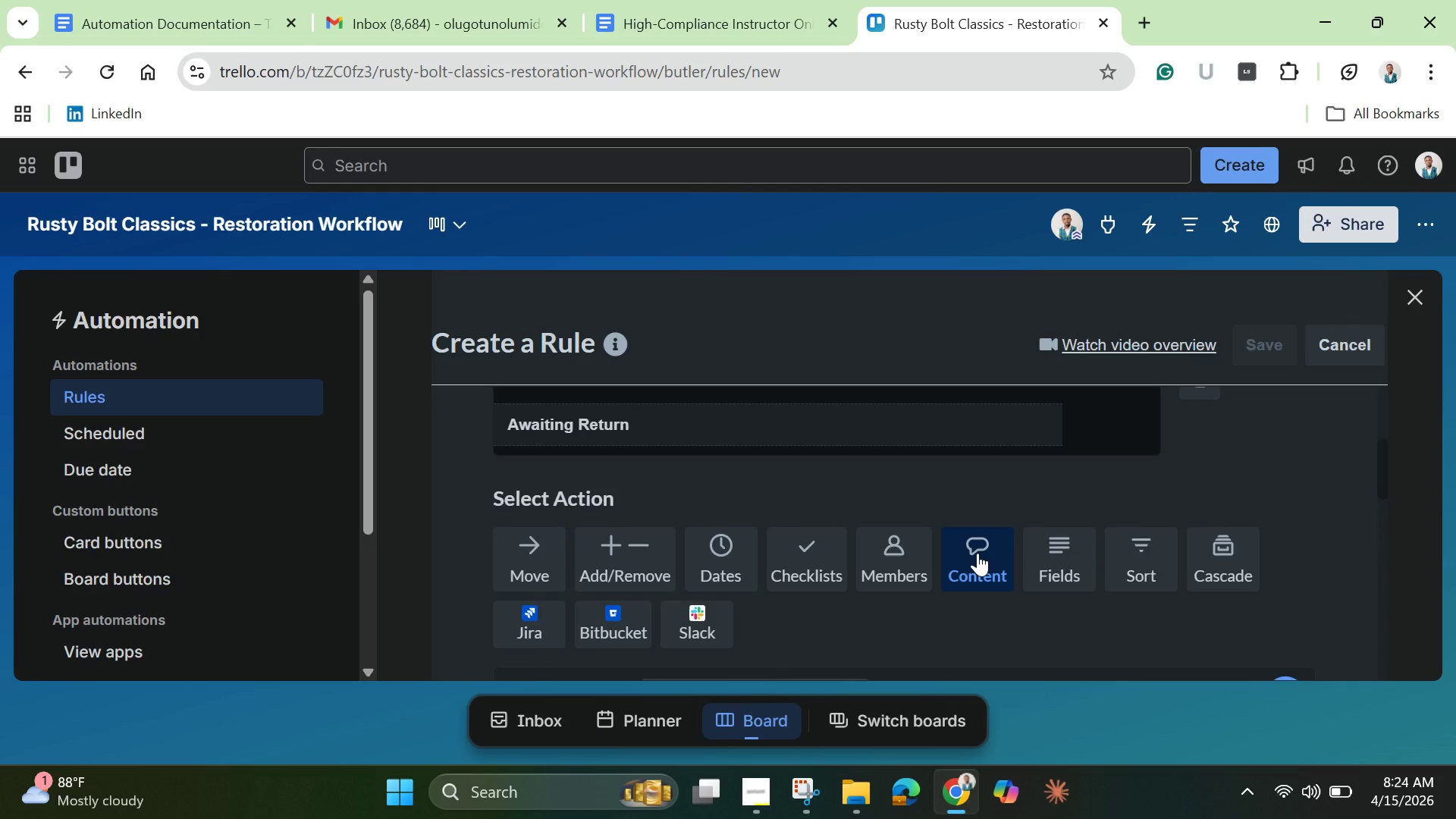 
scroll: coordinate [912, 591], scroll_direction: down, amount: 2.0
 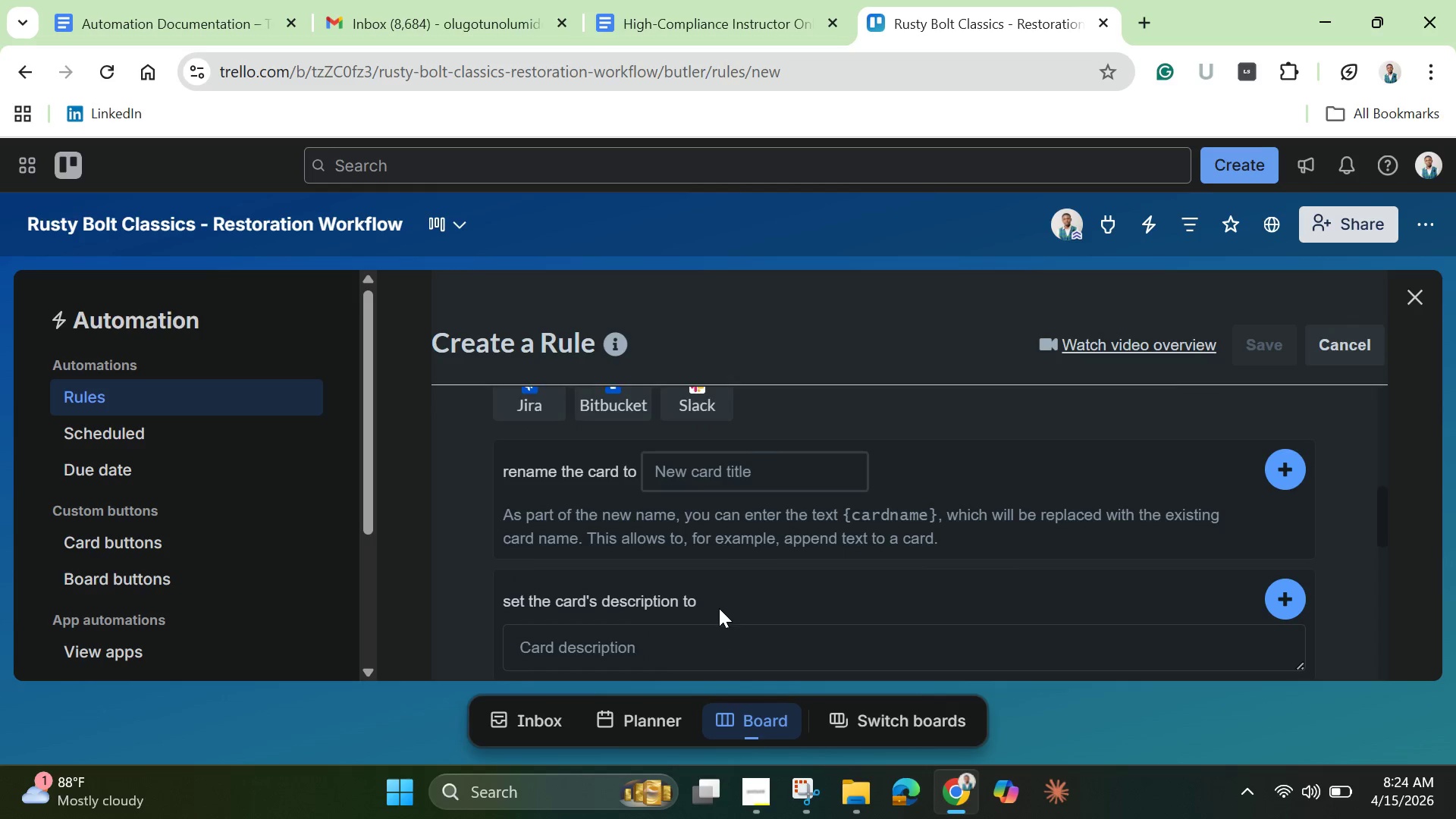 
left_click([633, 647])
 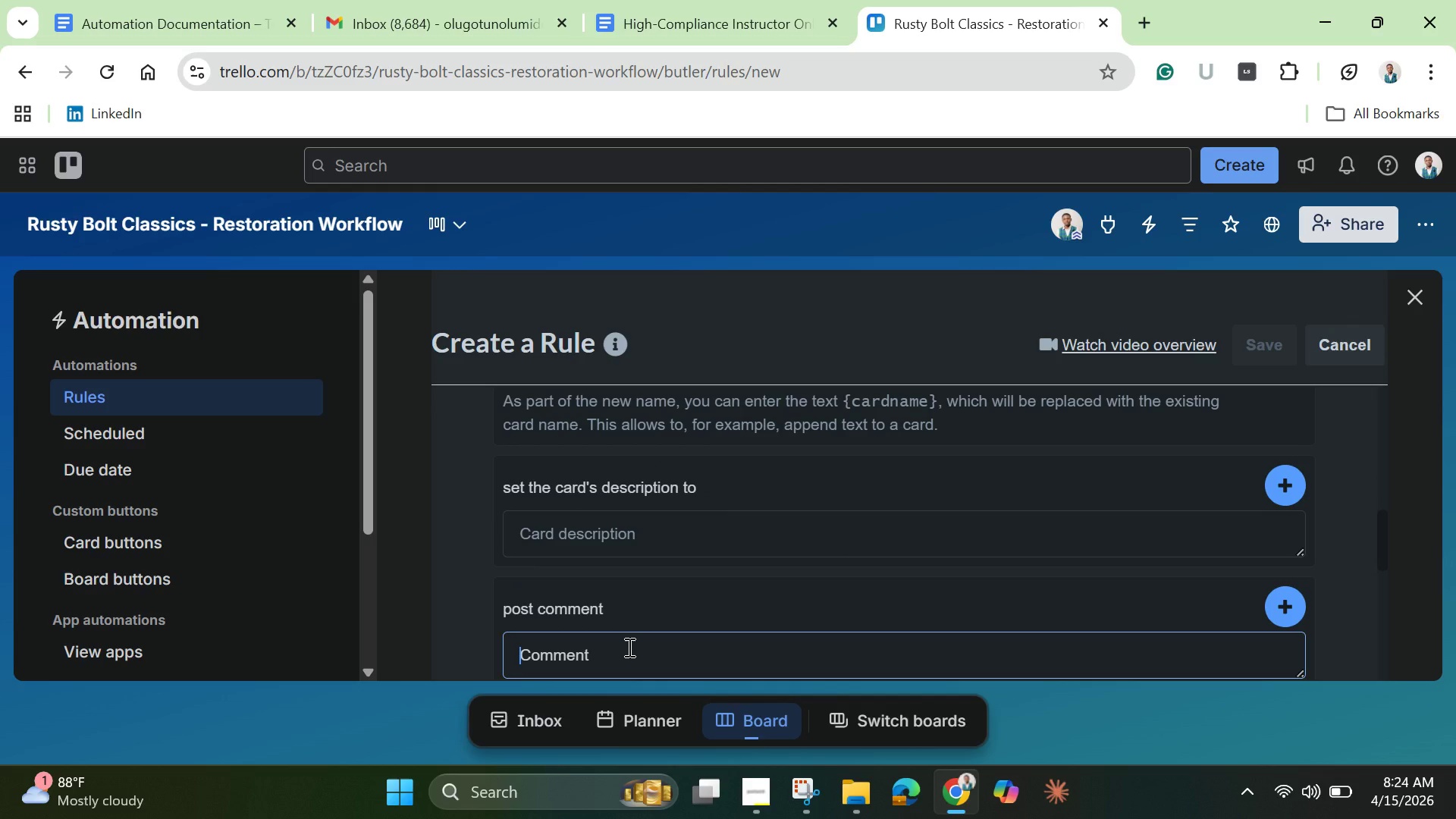 
scroll: coordinate [719, 610], scroll_direction: down, amount: 1.0
 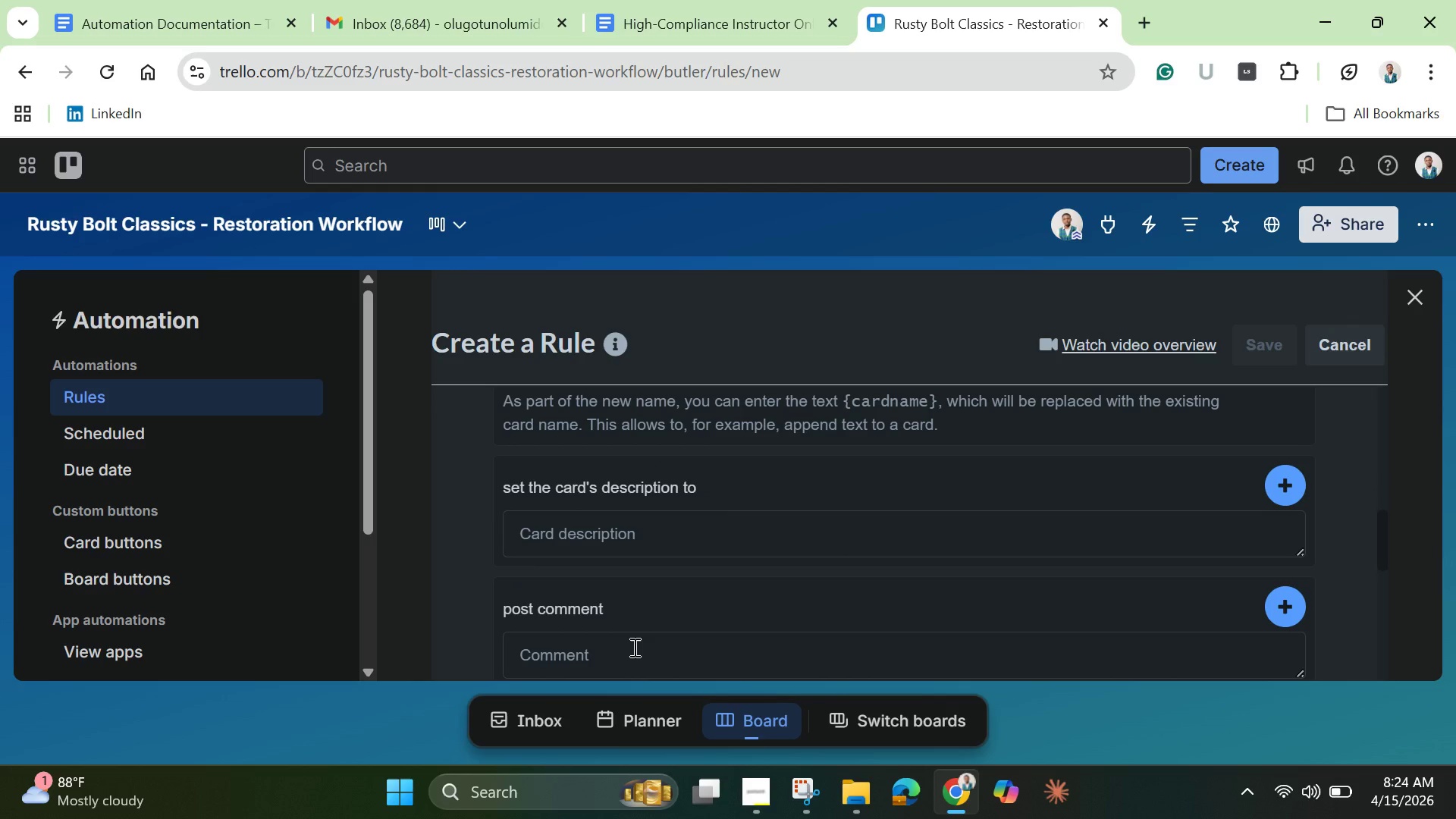 
type(Part received from vendor )
 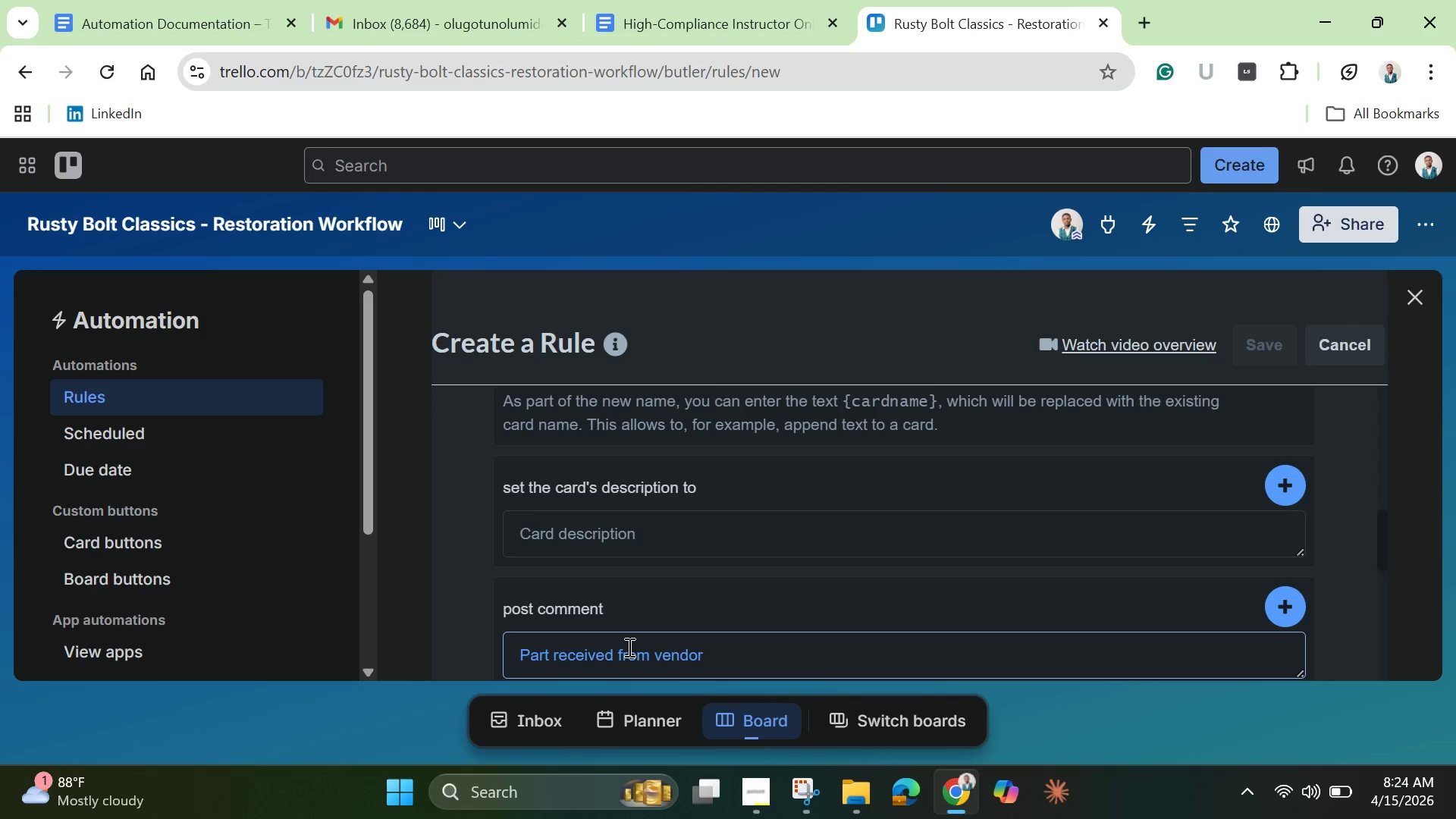 
key(Period)
 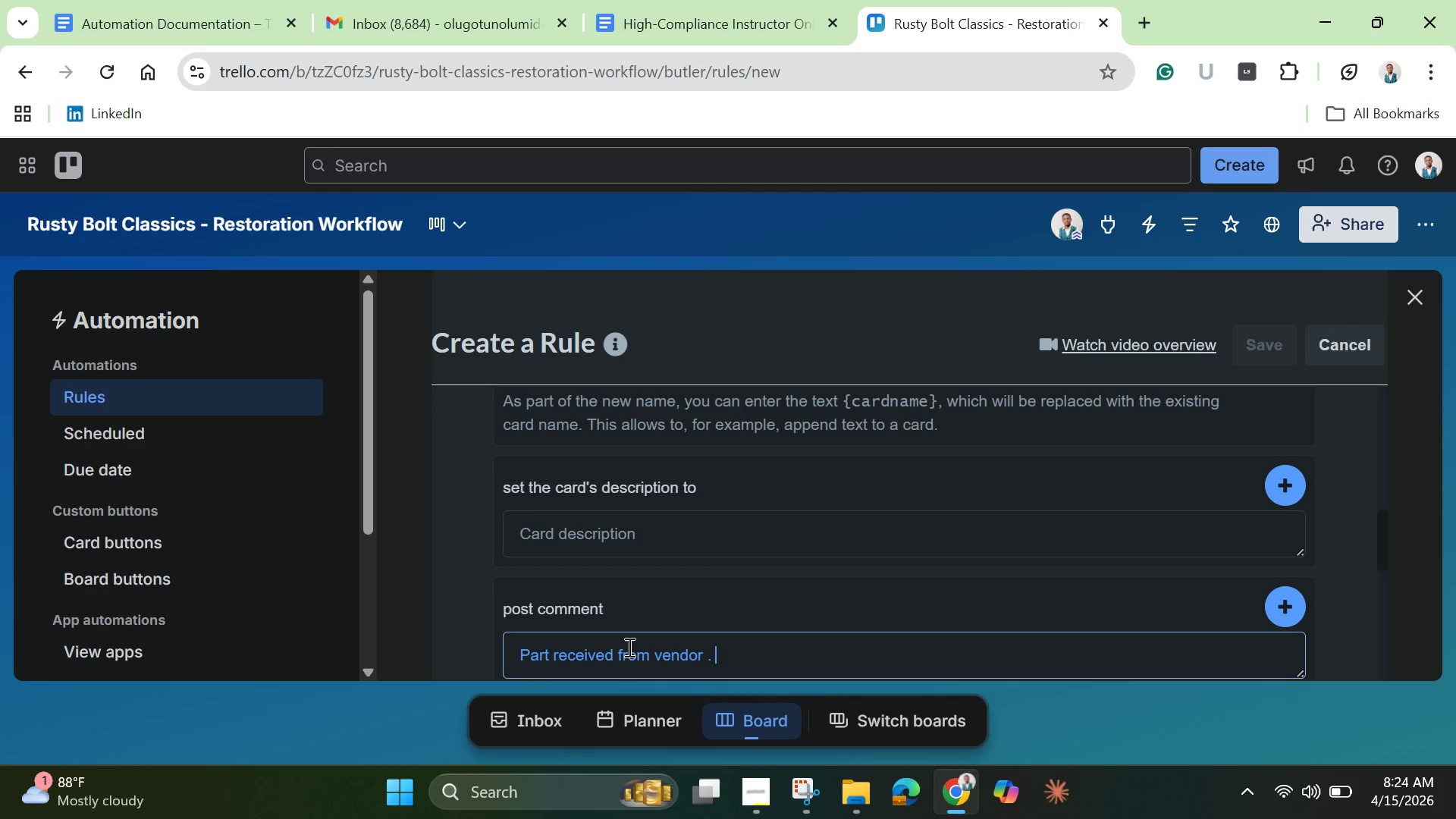 
key(Space)
 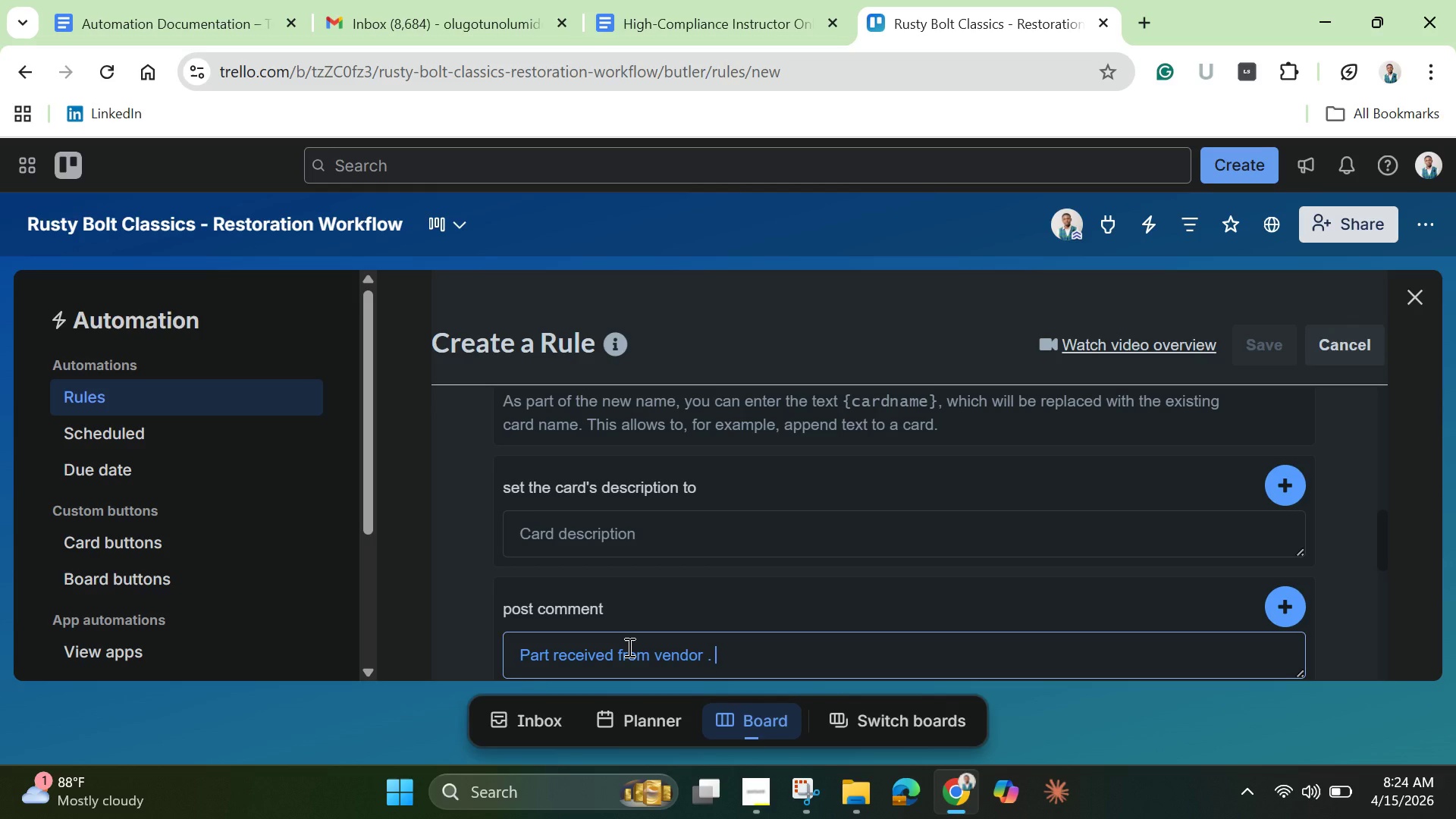 
key(Backspace)
 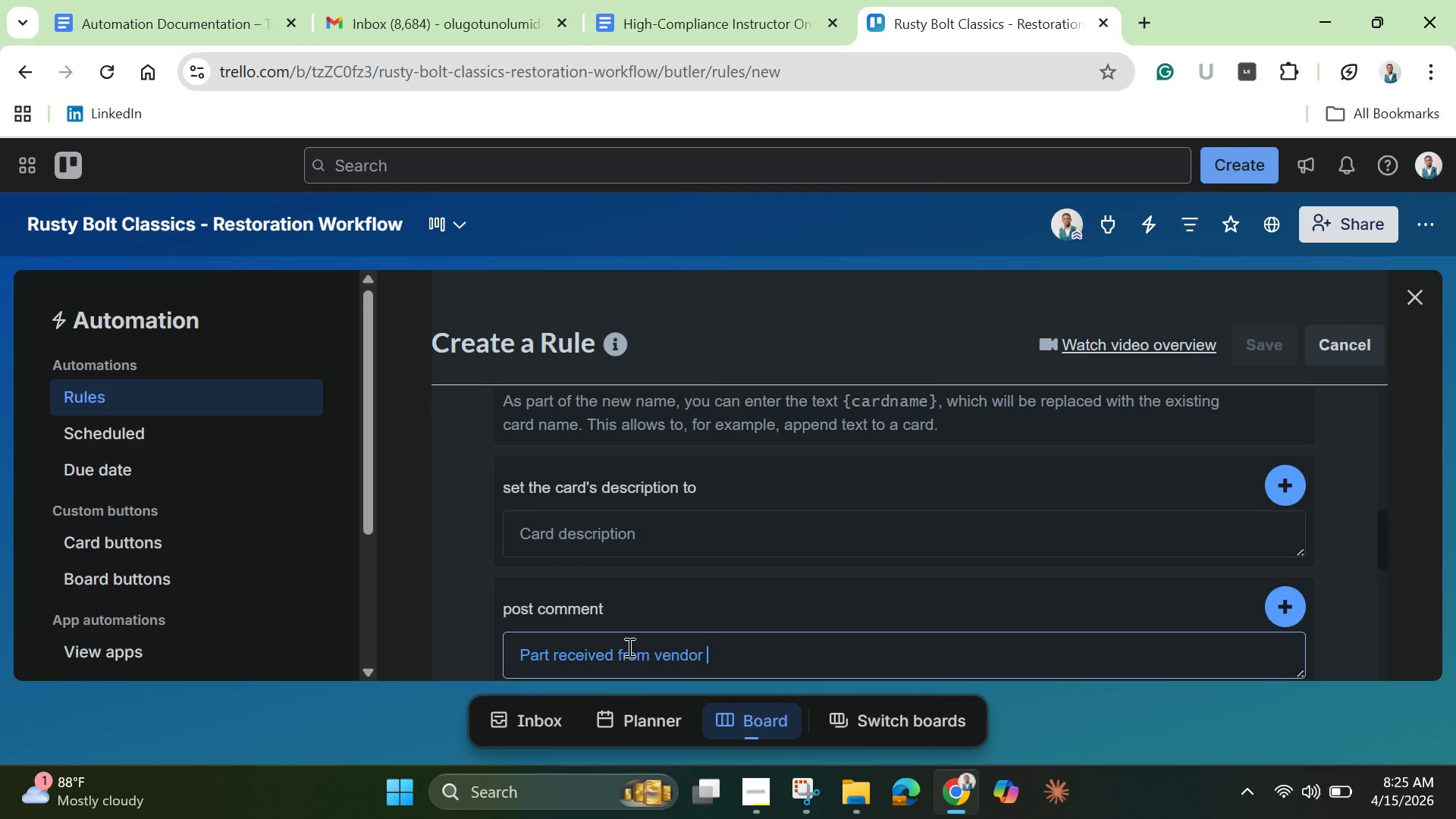 
key(Backspace)
 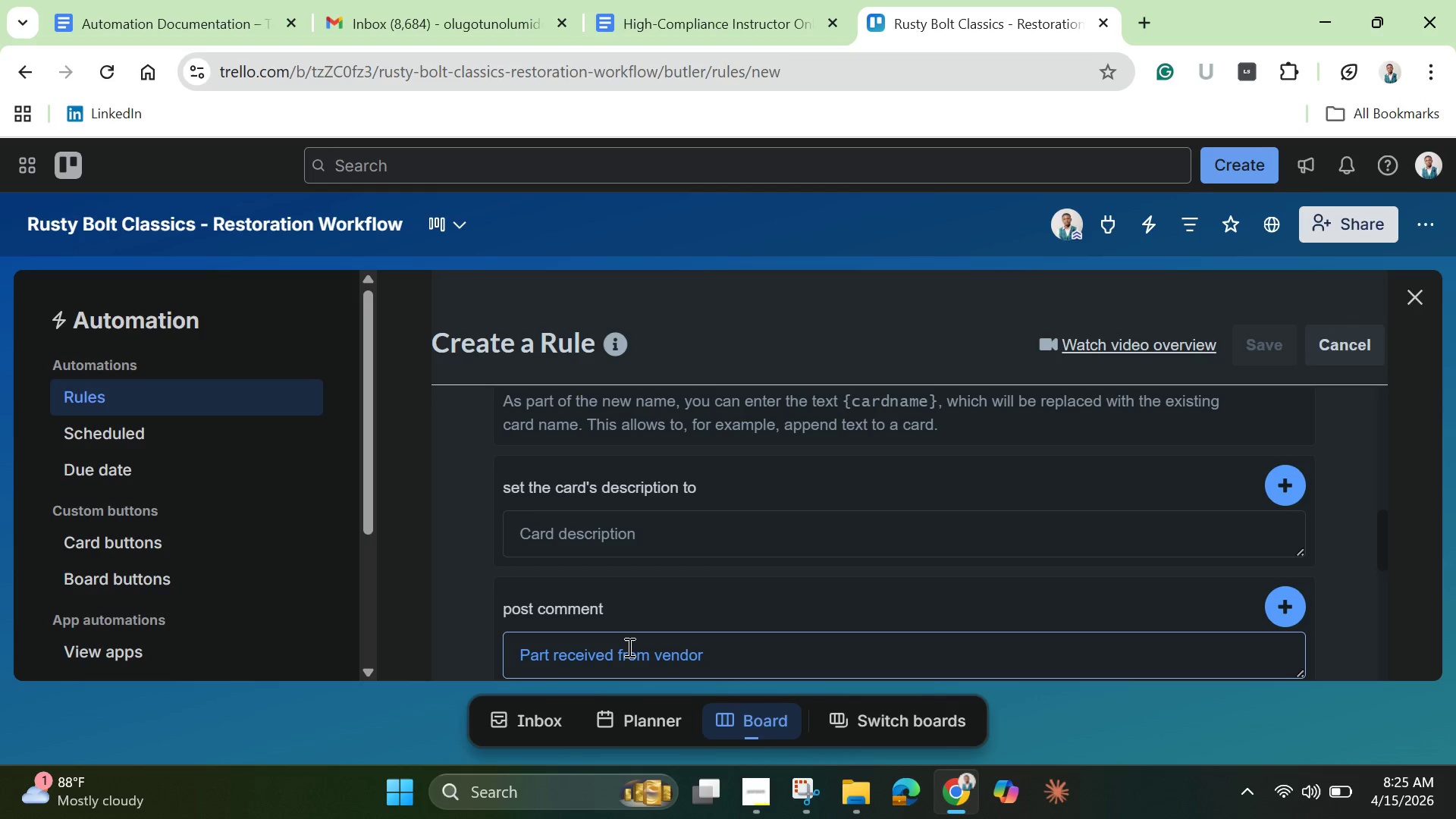 
key(Backspace)
 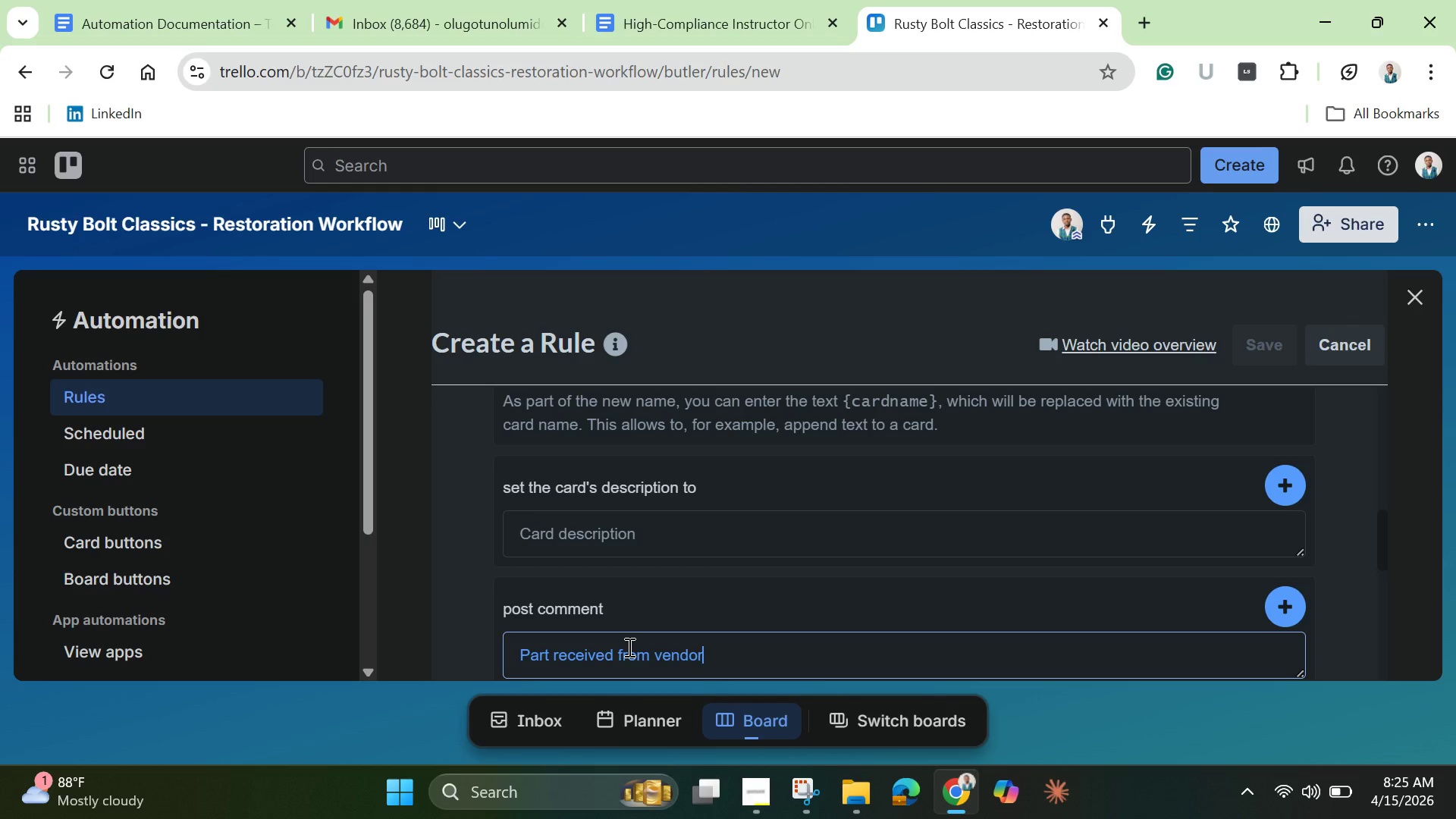 
key(Period)
 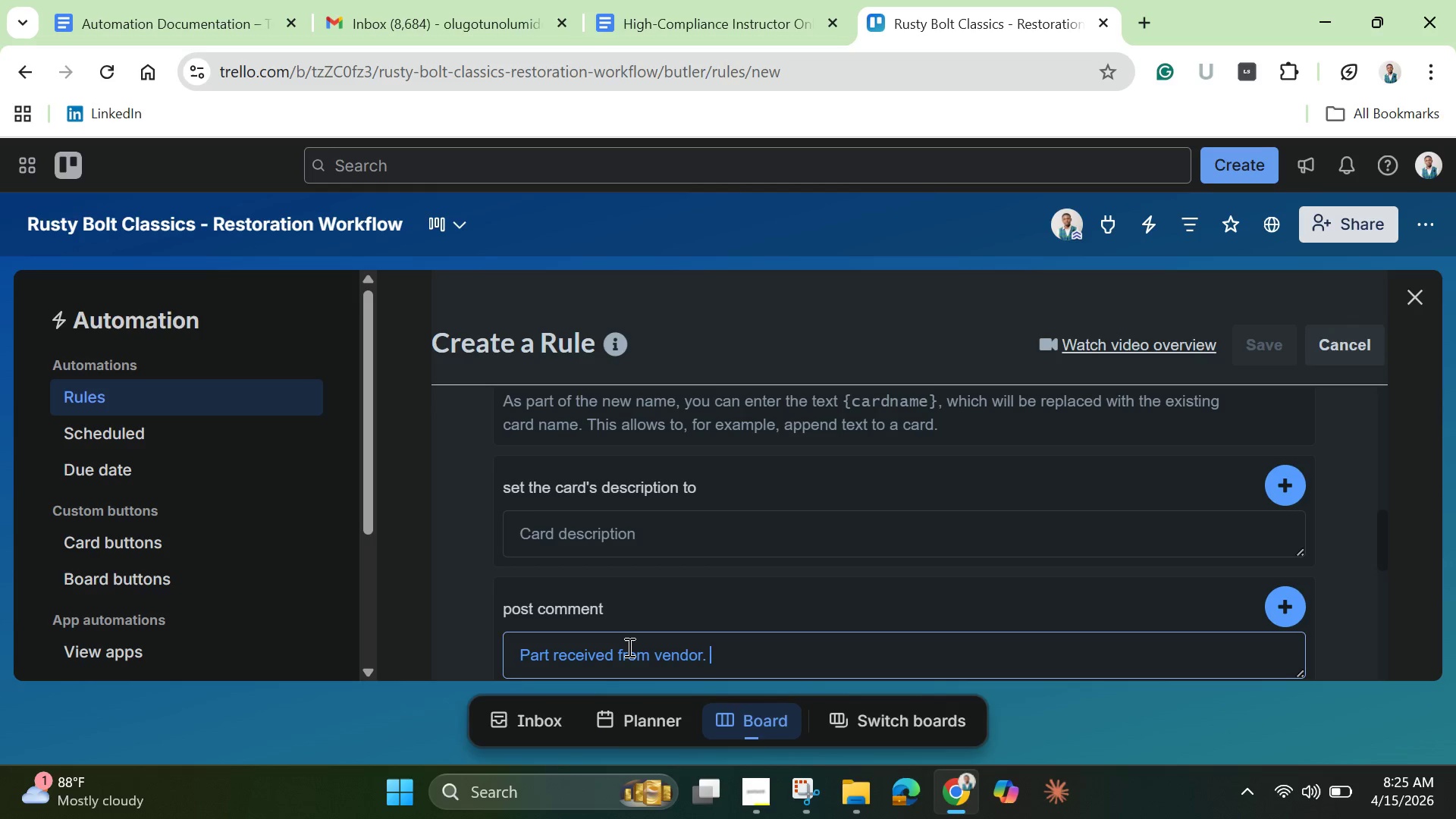 
key(Space)
 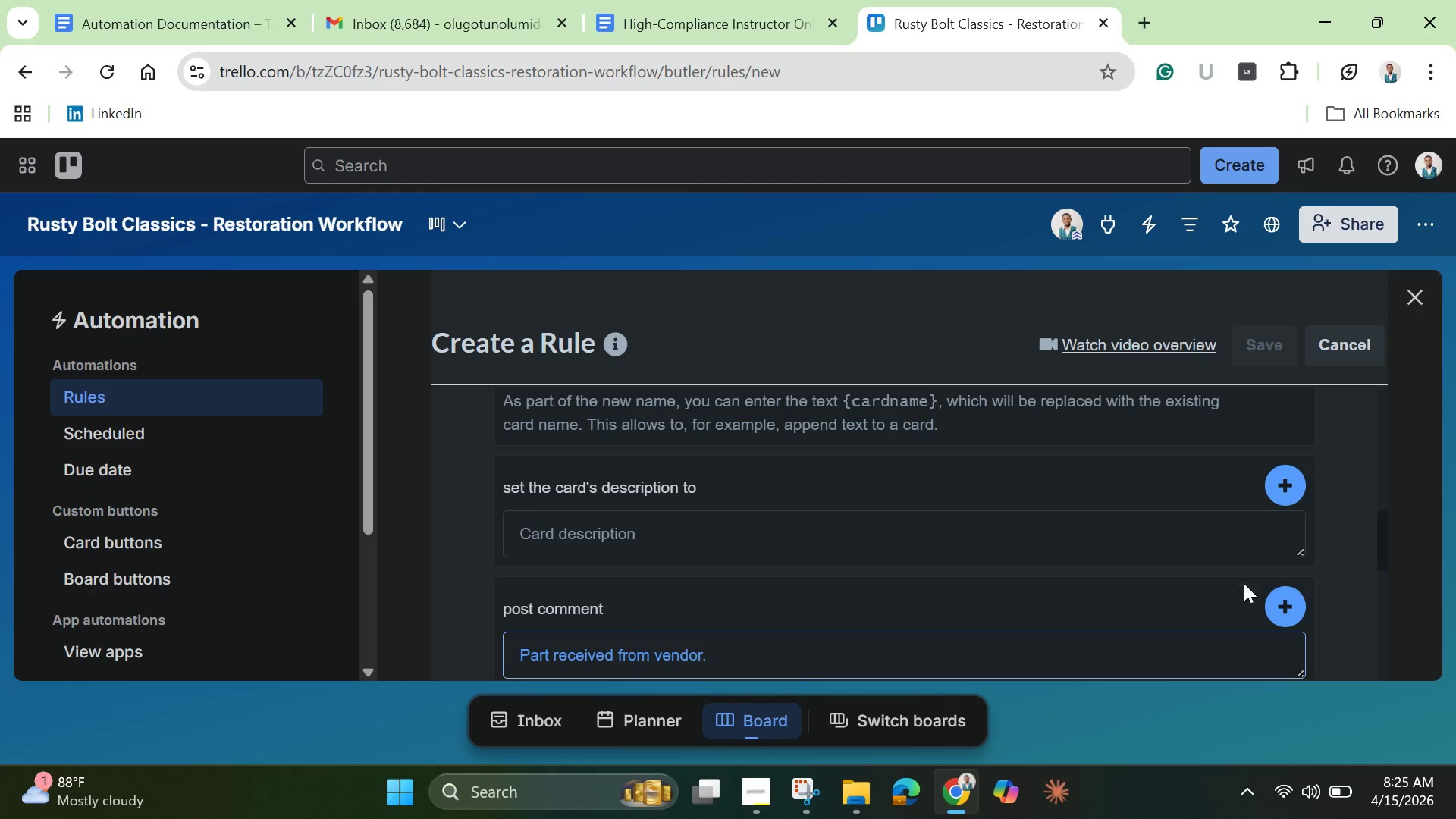 
left_click([1282, 605])
 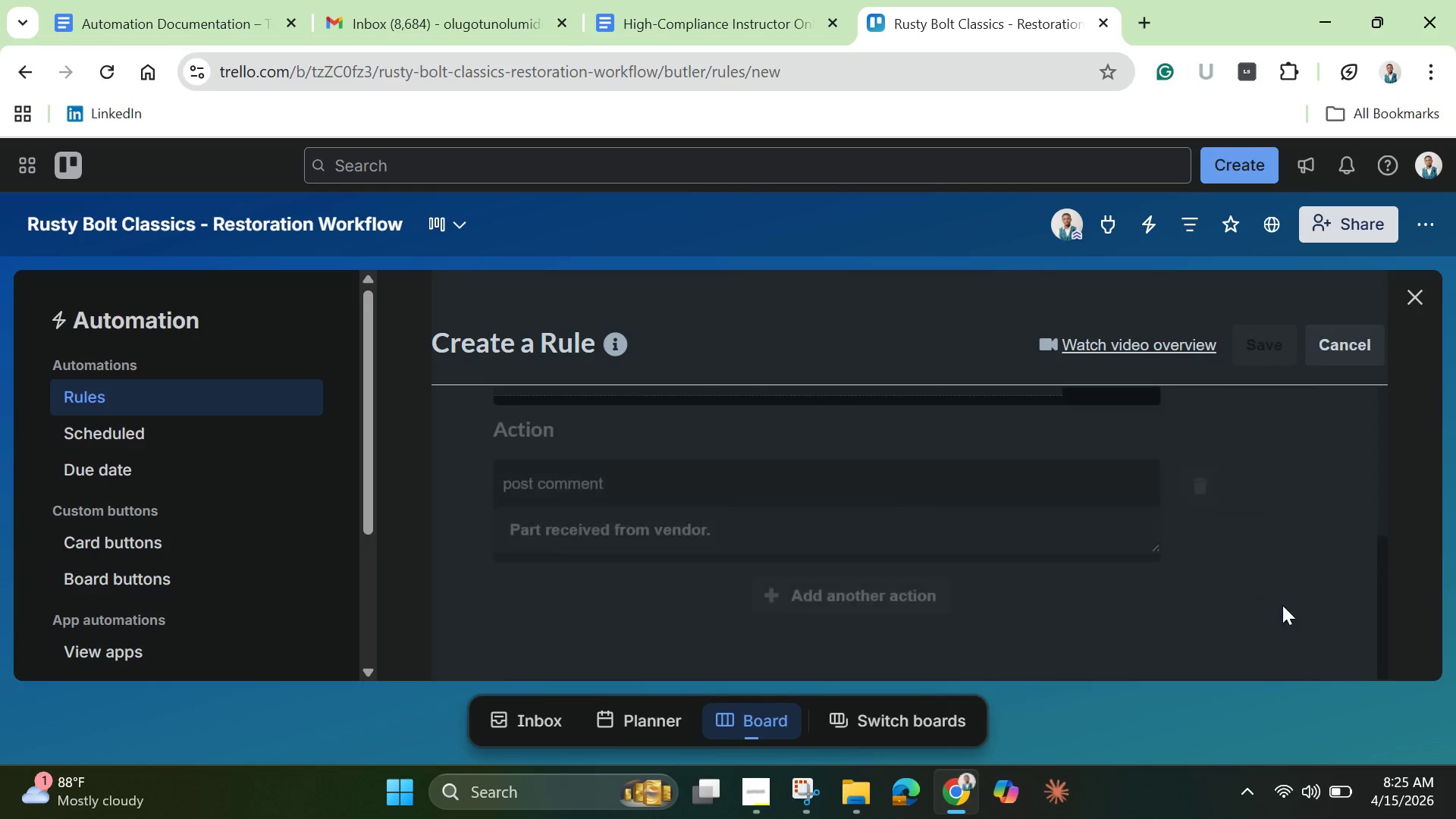 
mouse_move([1290, 585])
 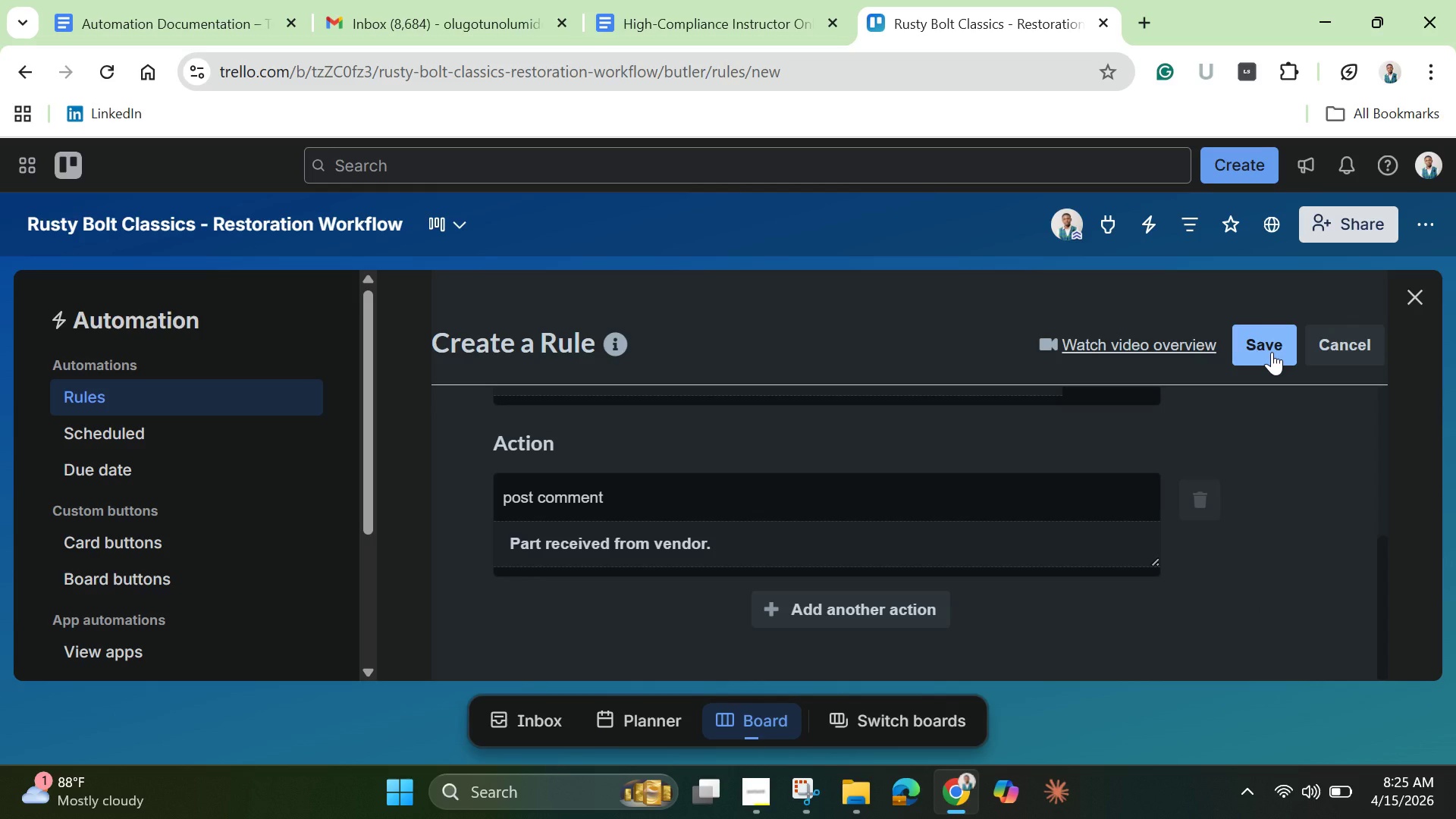 
left_click([1272, 352])
 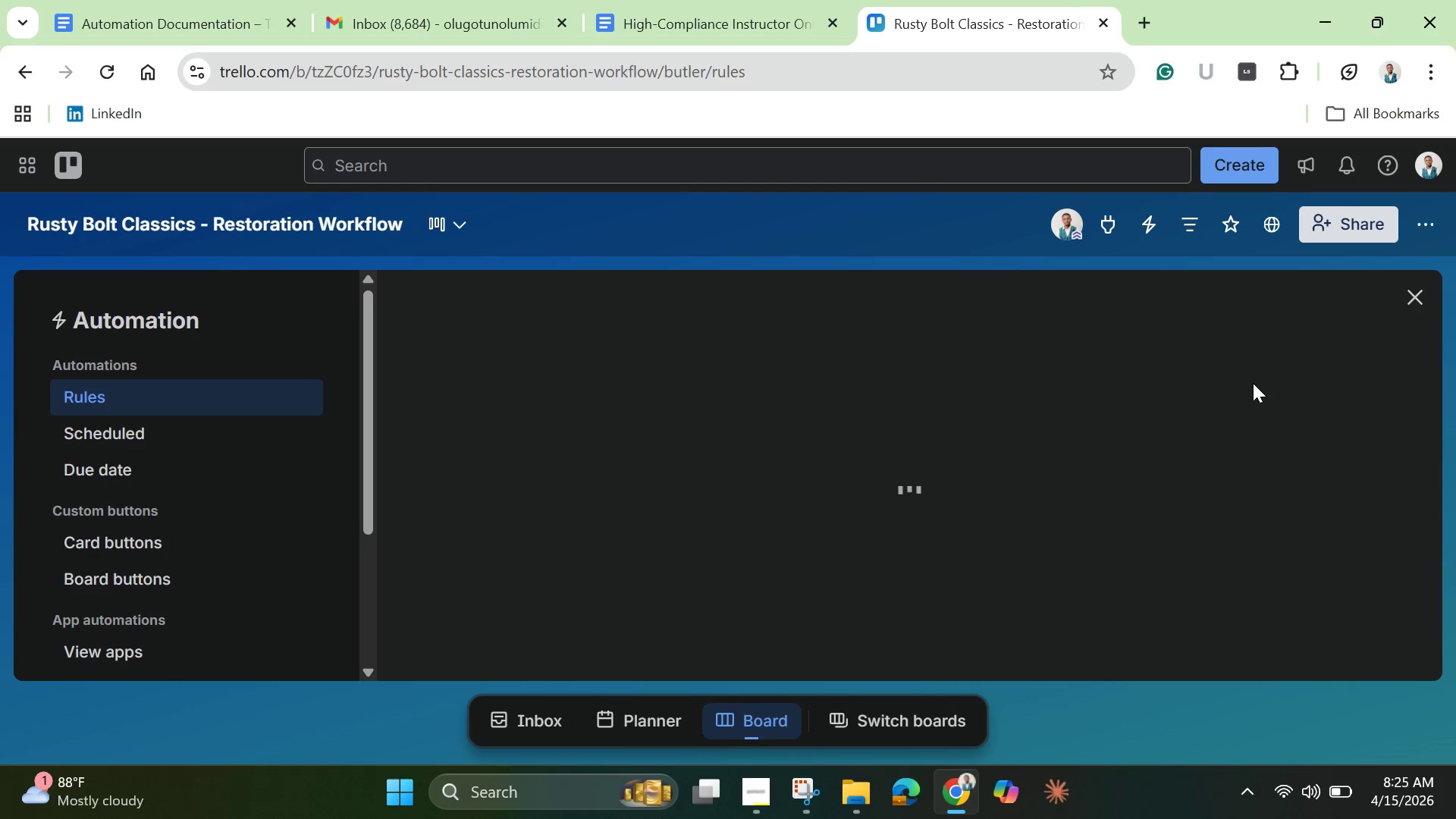 
wait(9.72)
 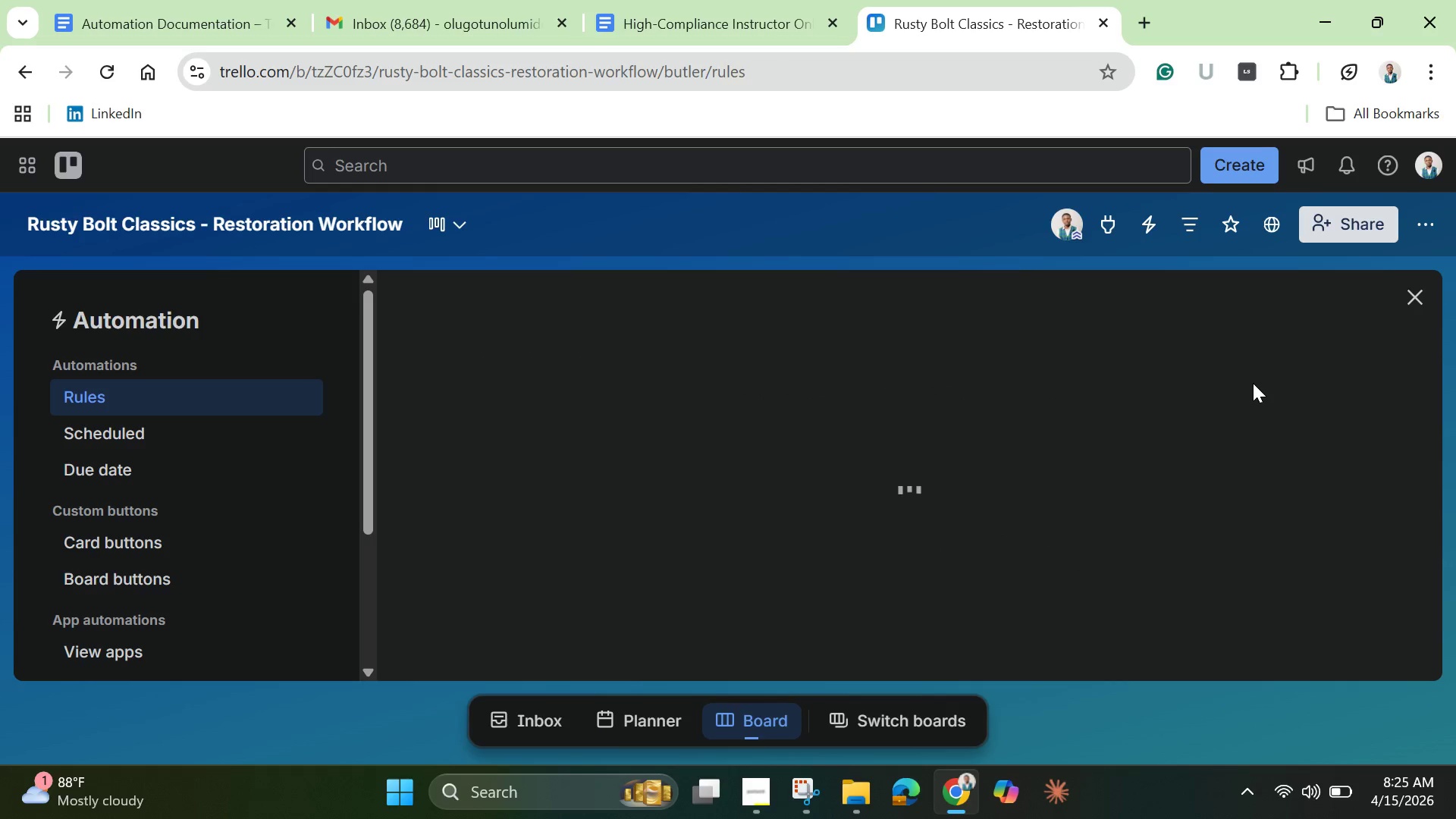 
scroll: coordinate [1243, 459], scroll_direction: down, amount: 6.0
 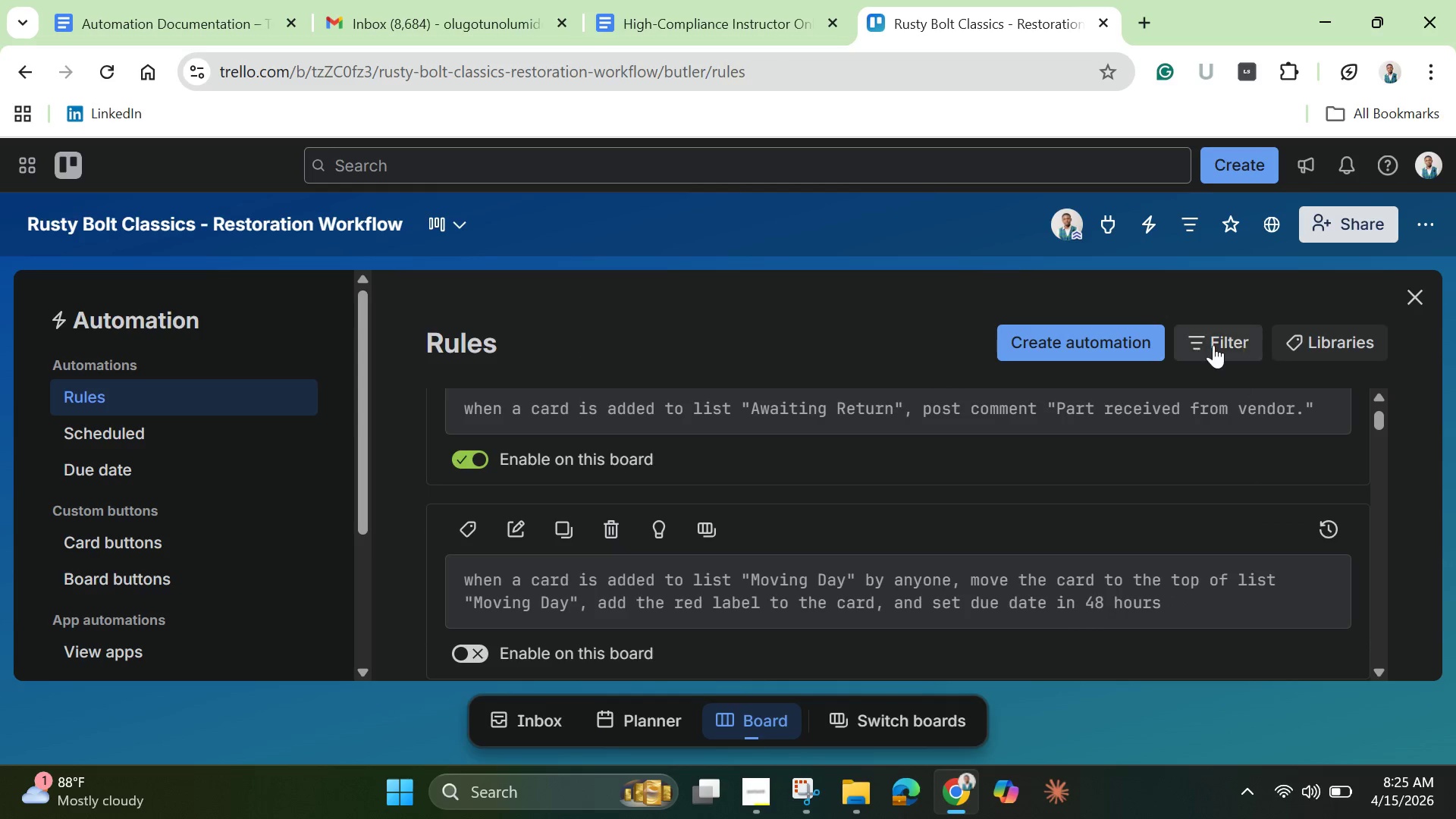 
left_click([1213, 340])
 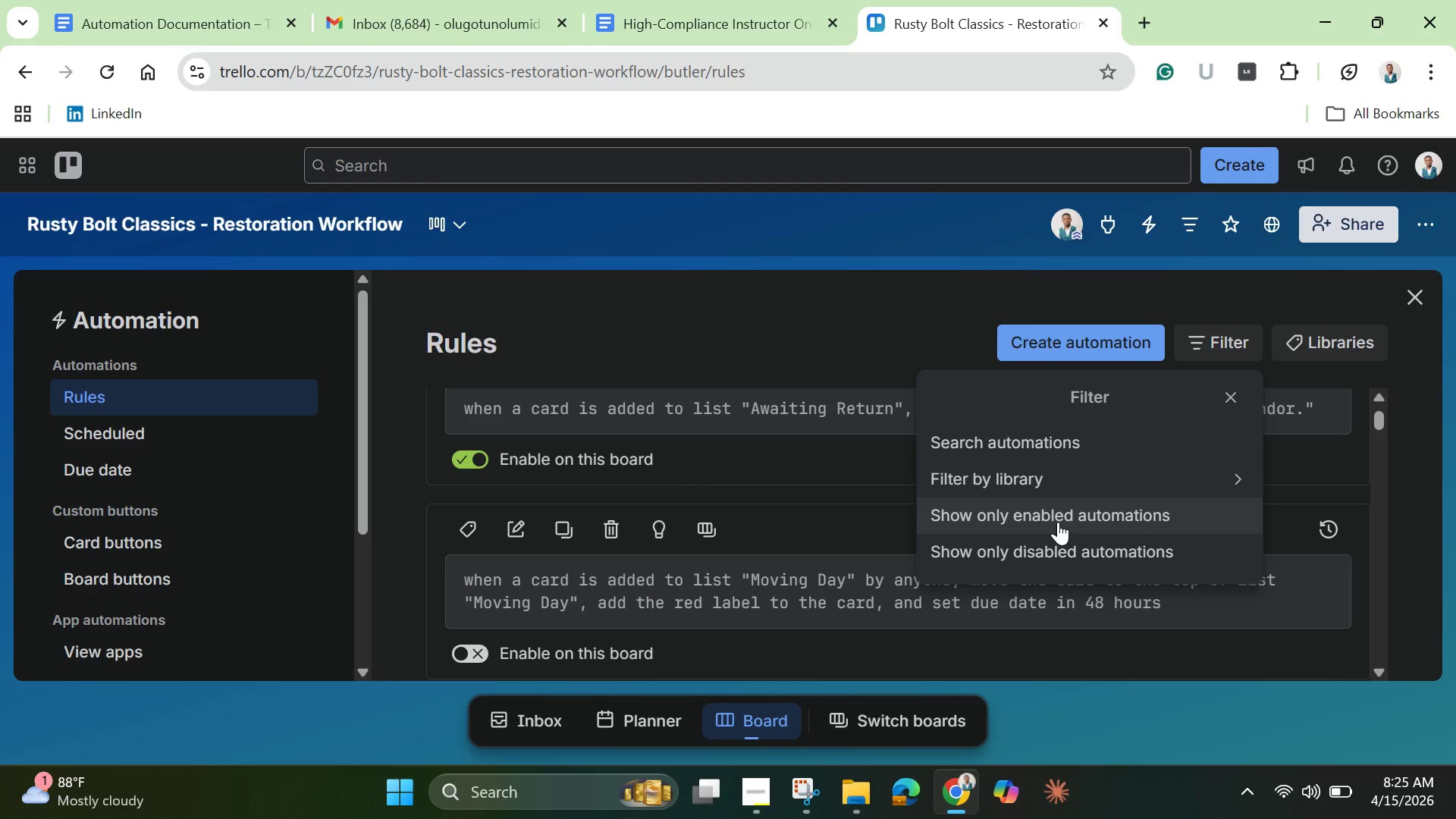 
left_click([1056, 518])
 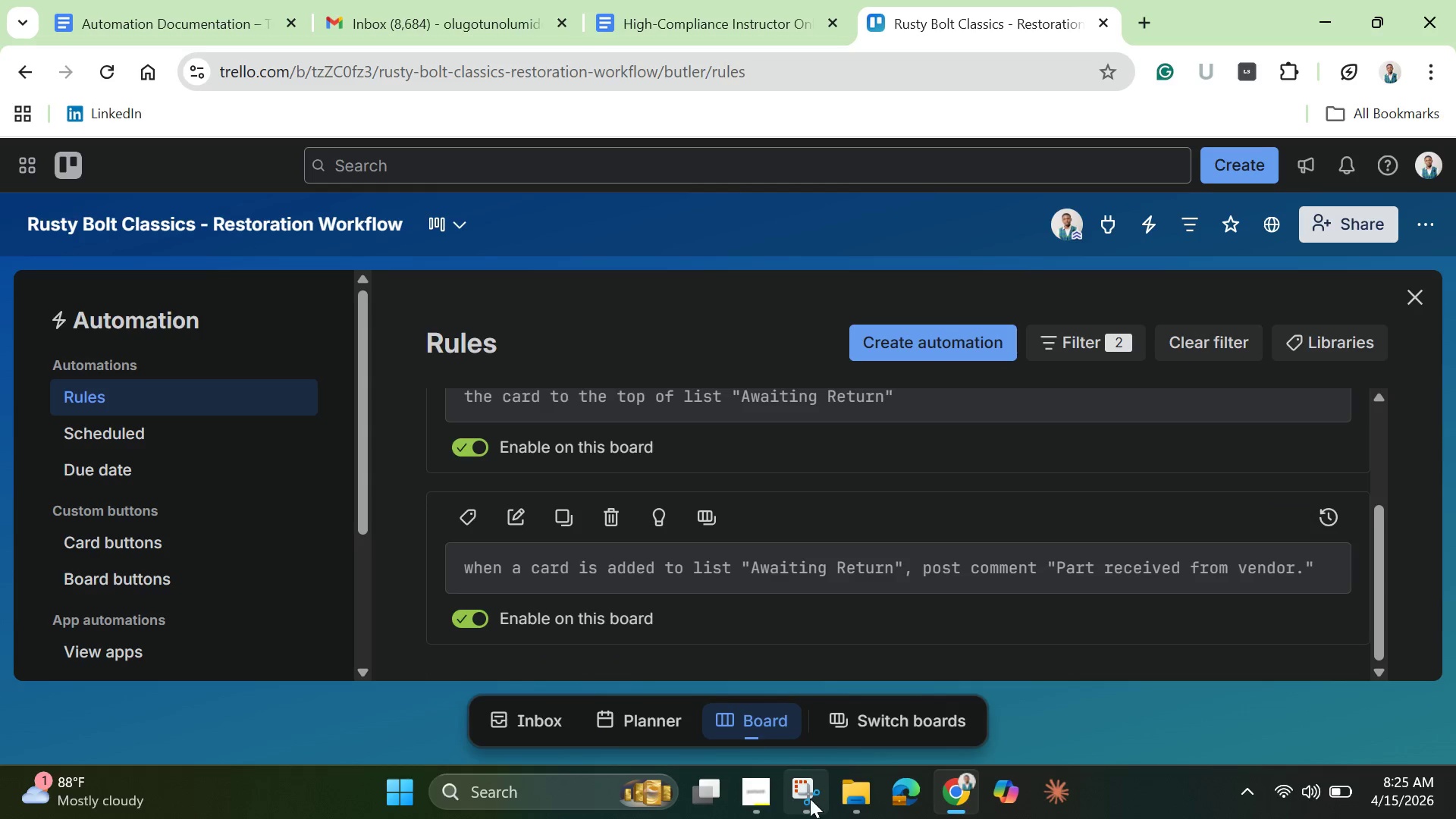 
wait(5.09)
 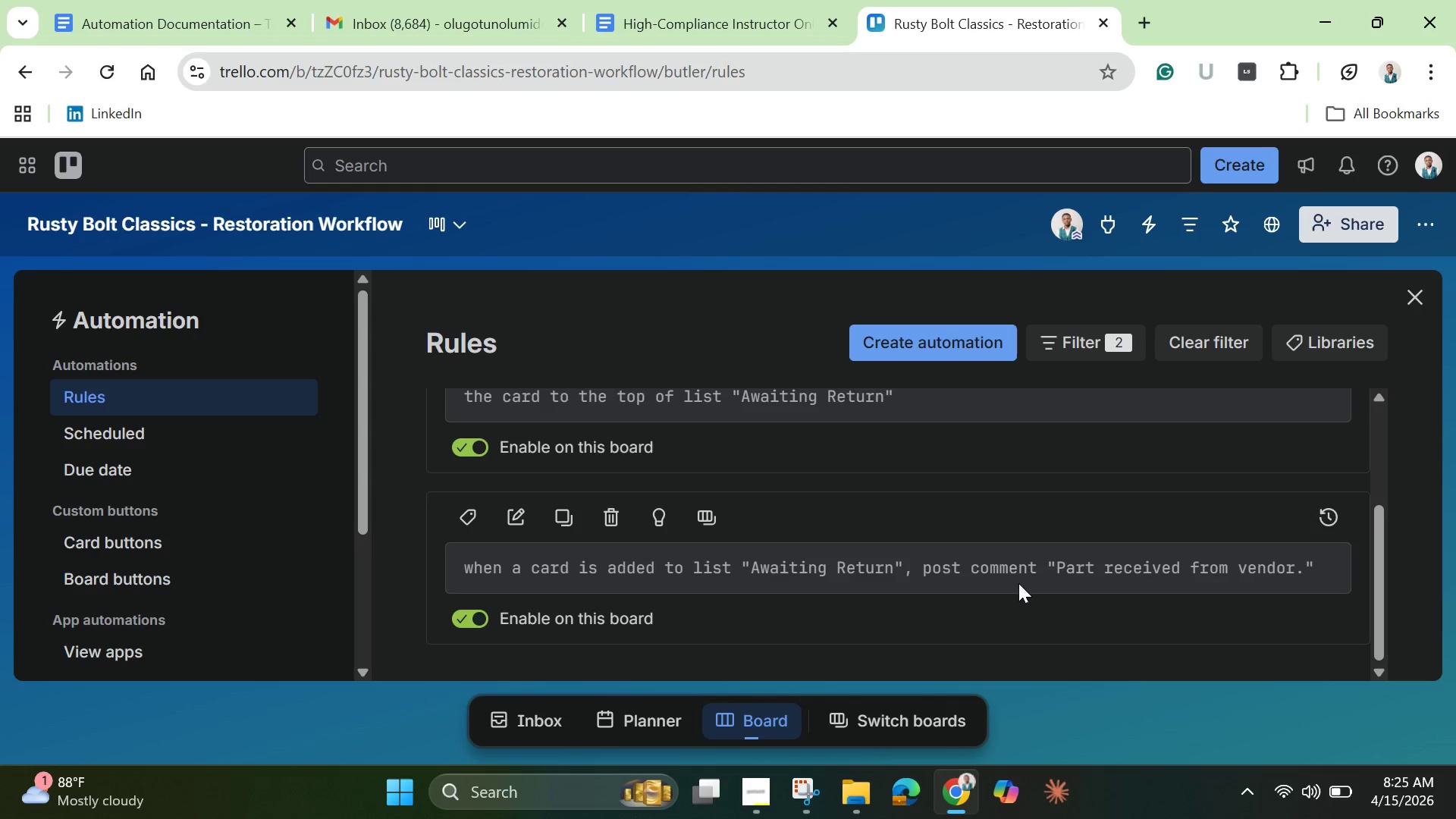 
left_click([802, 793])
 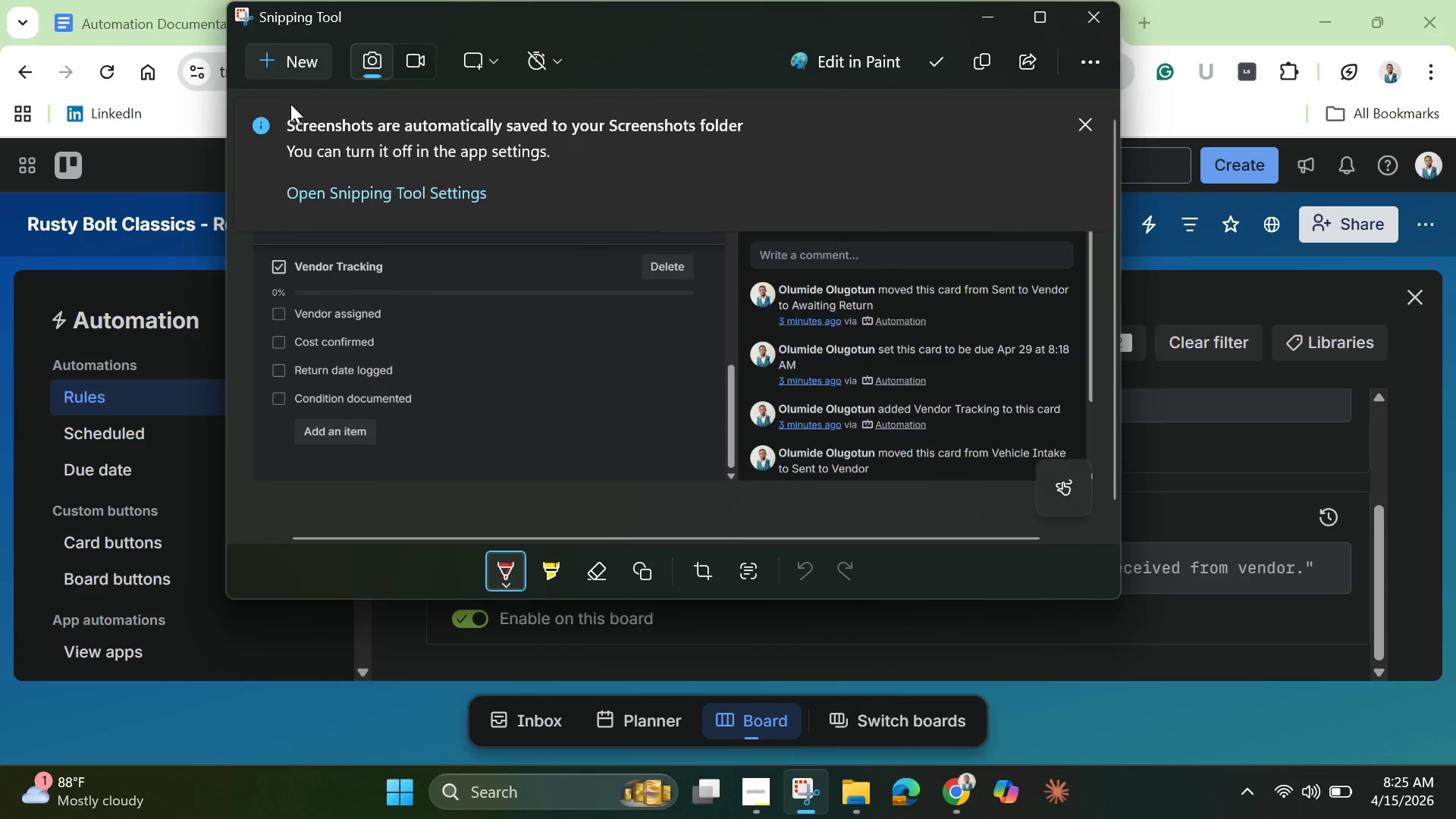 
left_click([293, 75])
 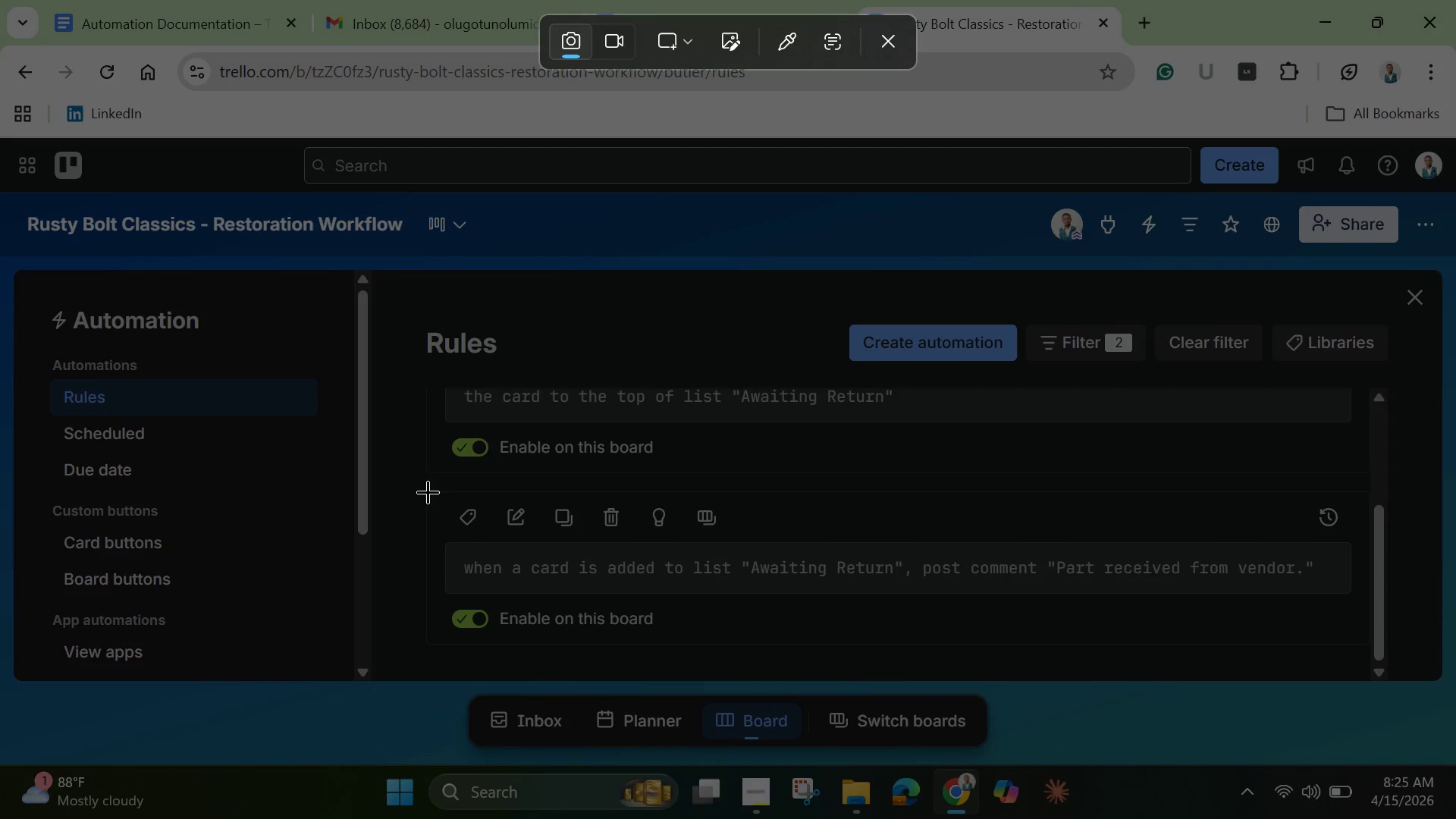 
left_click_drag(start_coordinate=[412, 485], to_coordinate=[1376, 661])
 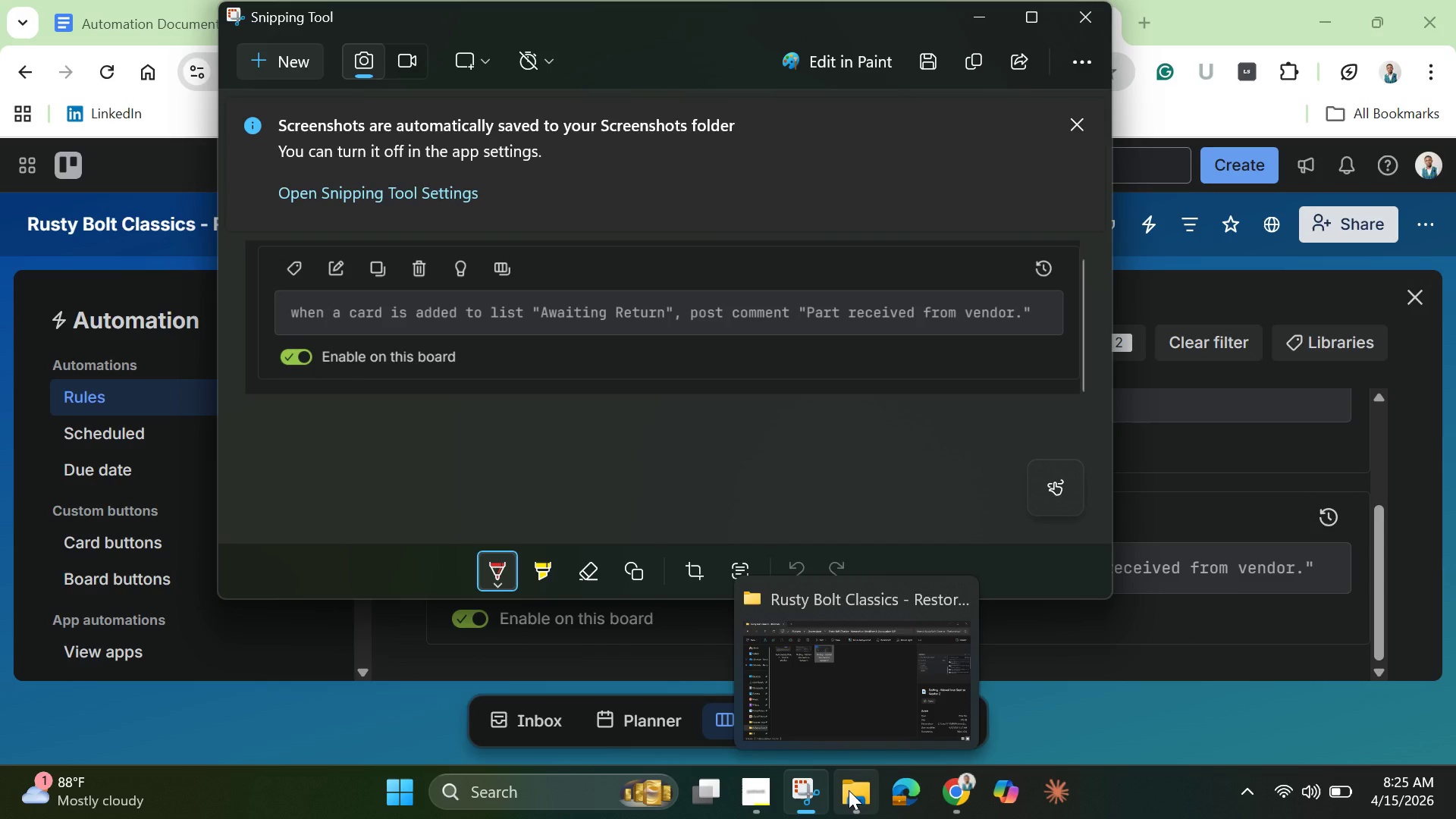 
left_click([849, 790])
 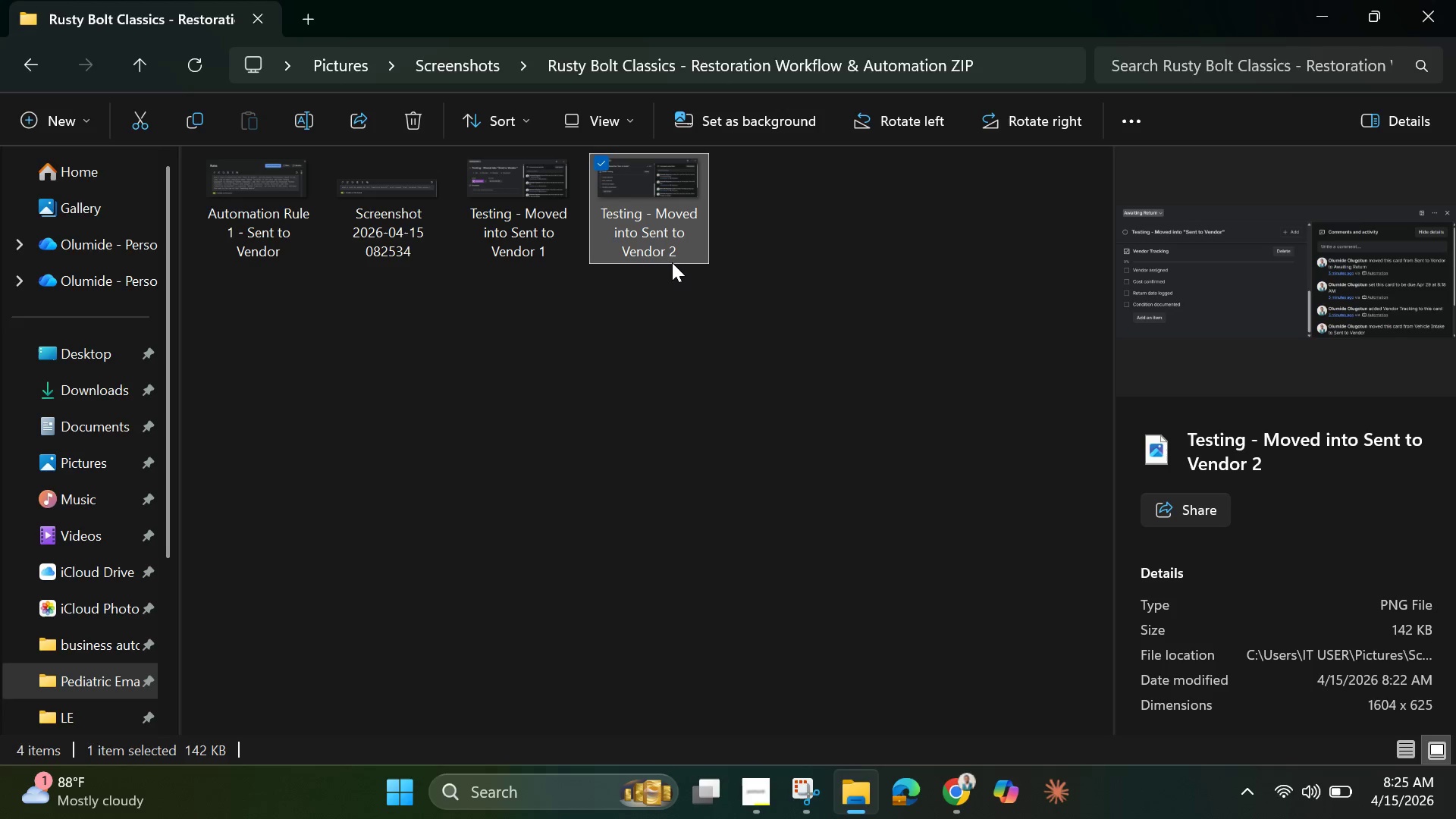 
left_click([379, 221])
 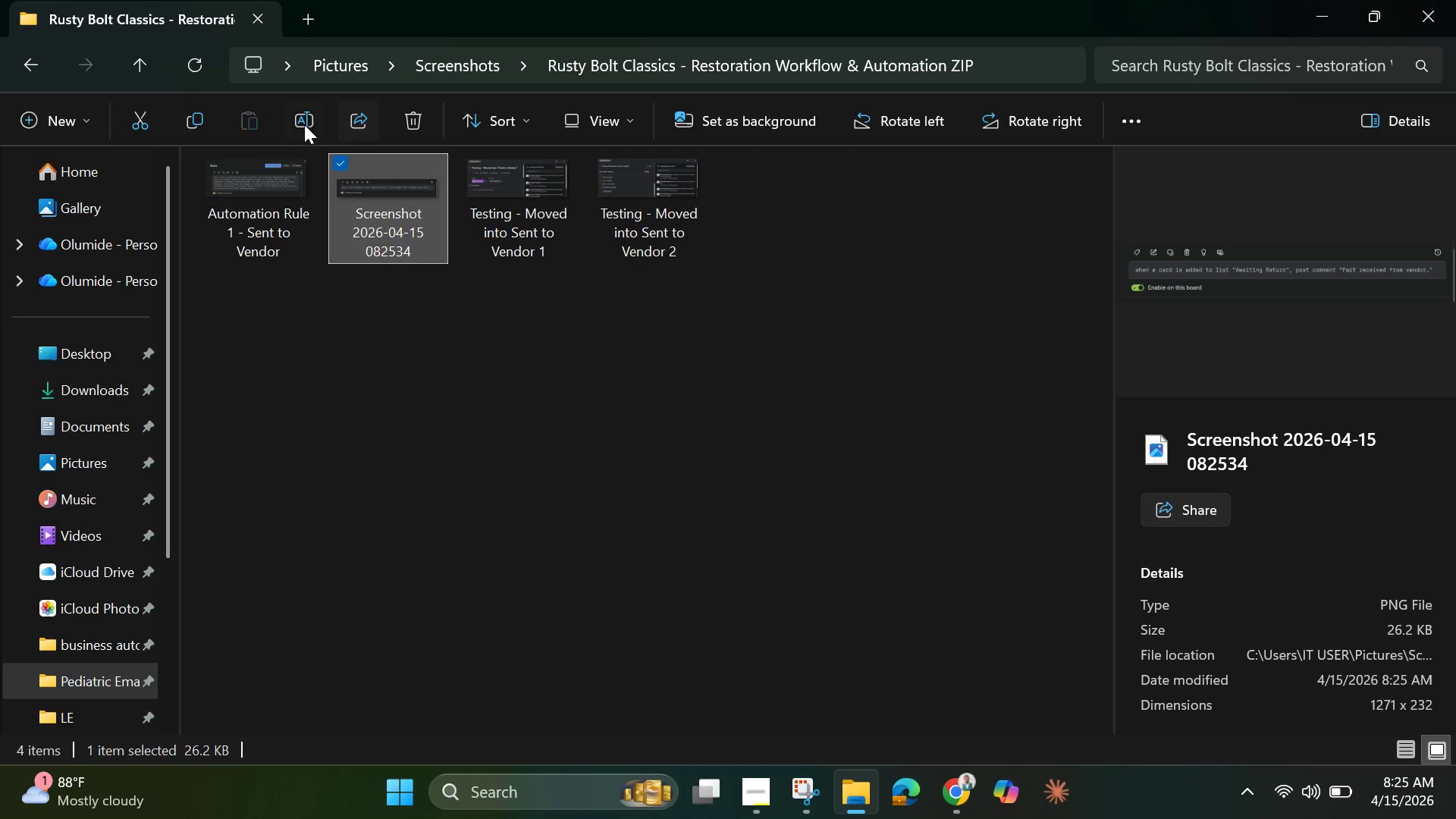 
left_click([296, 118])
 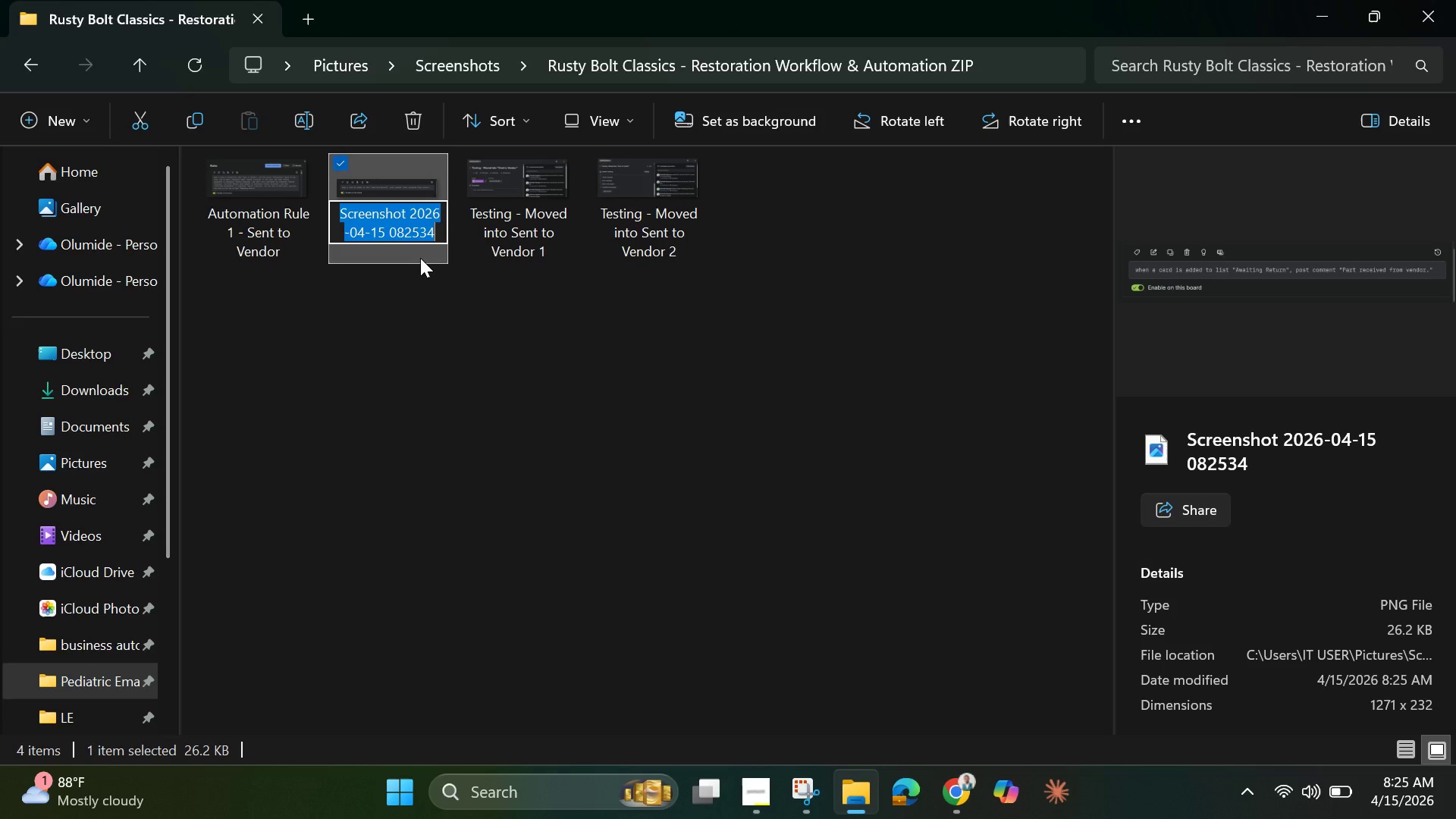 
key(Backspace)
type(Automation Rule 2 - )
 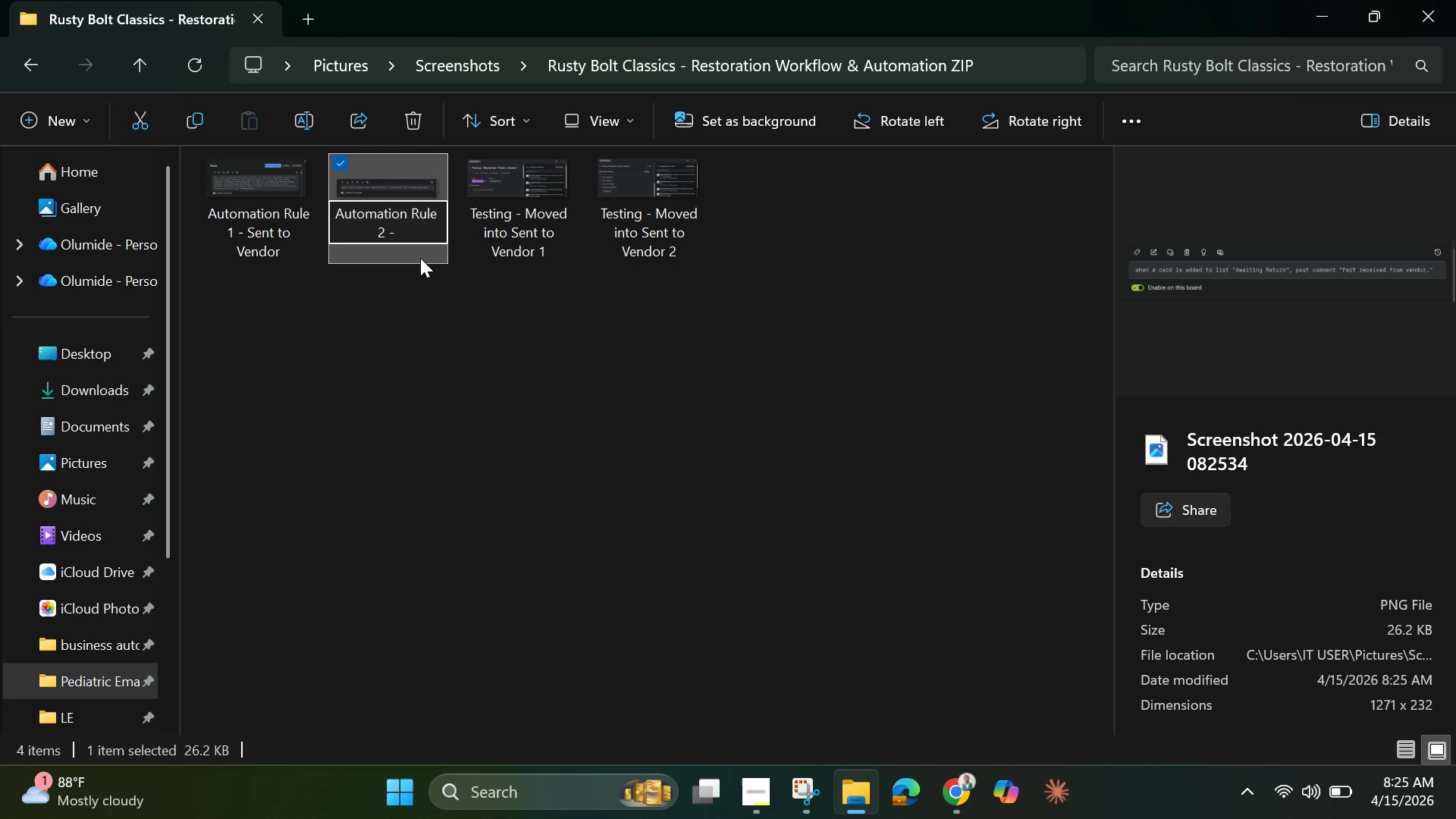 
wait(5.72)
 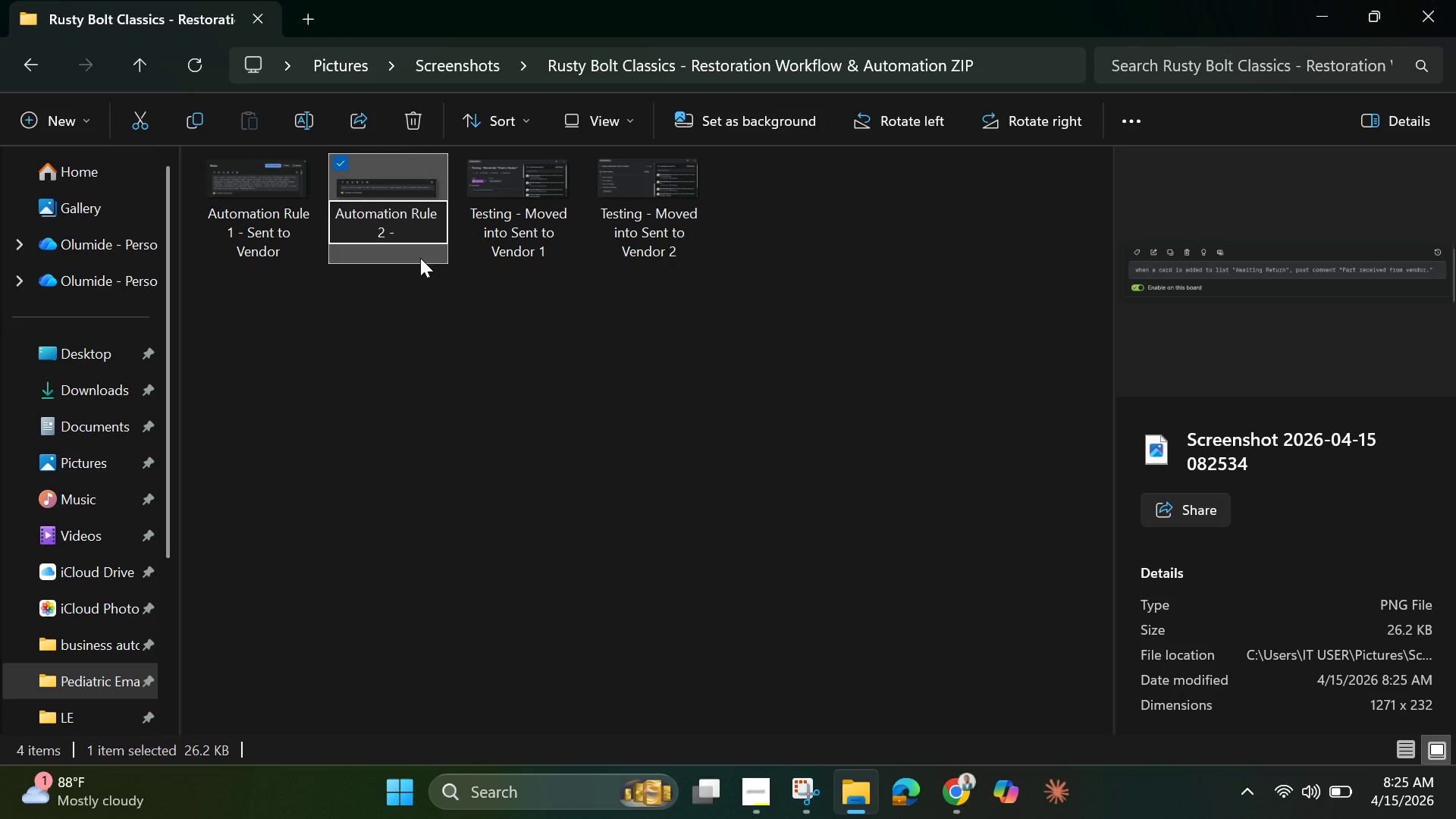 
type(Part Returned)
 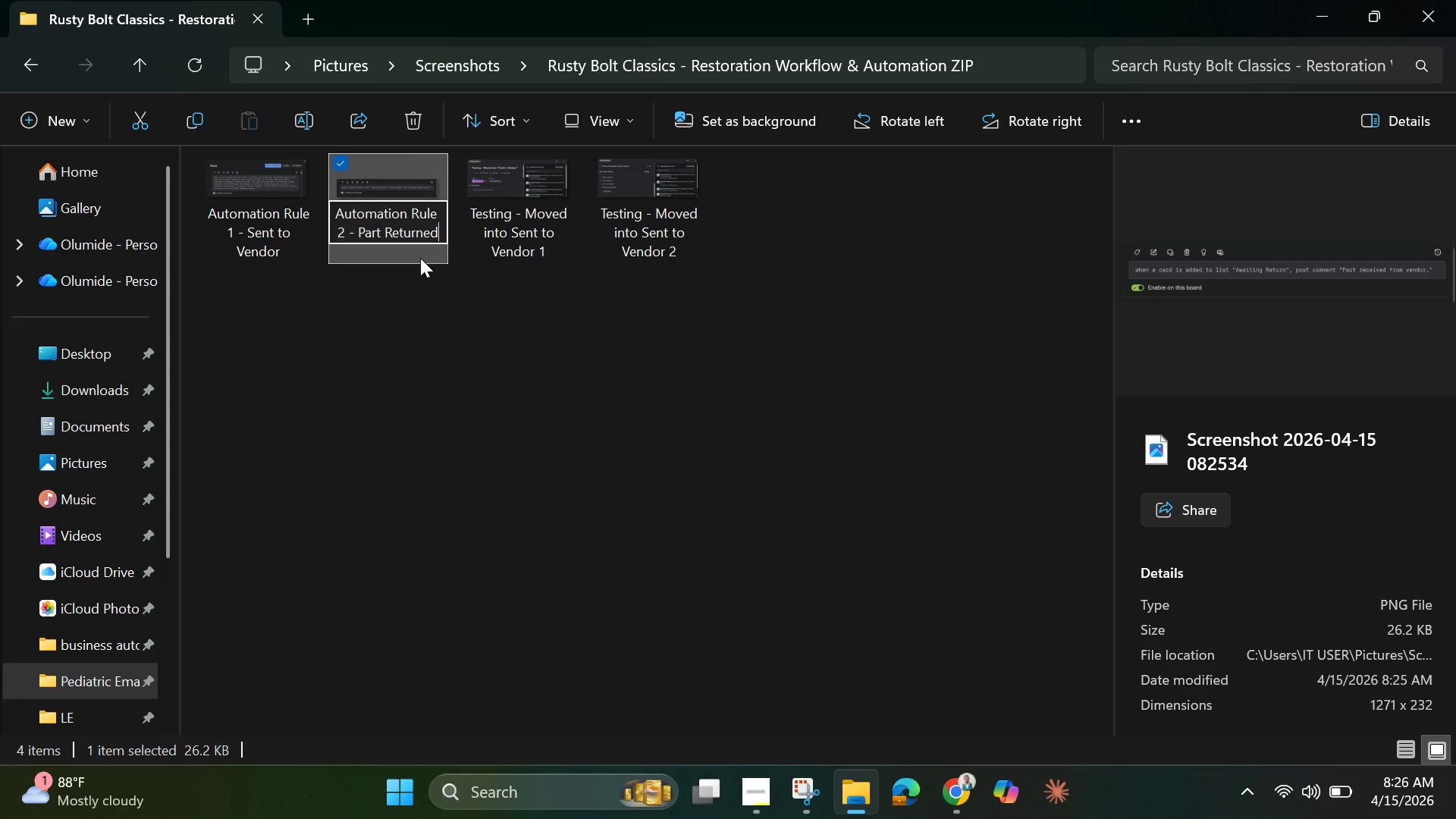 
 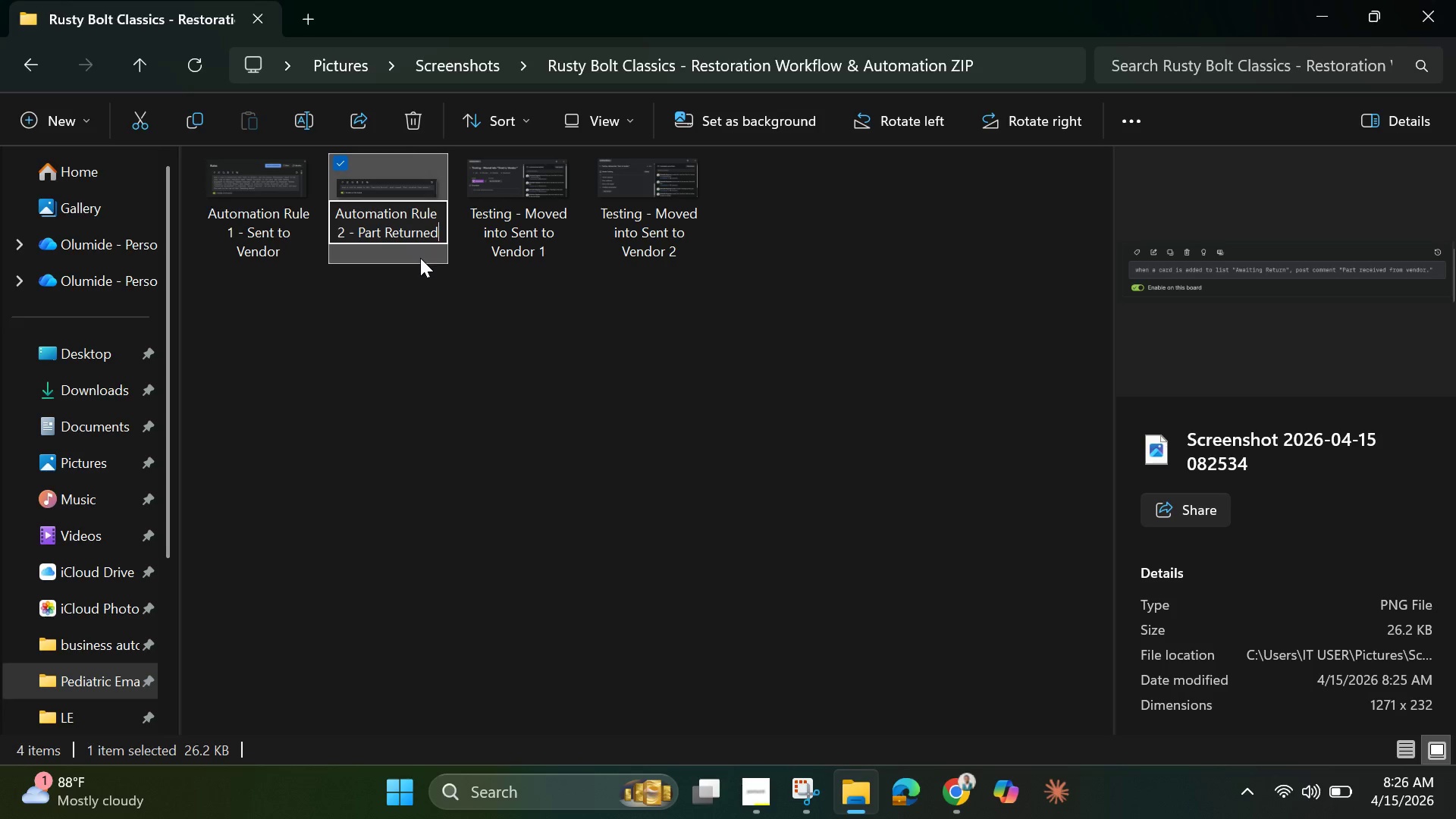 
key(Enter)
 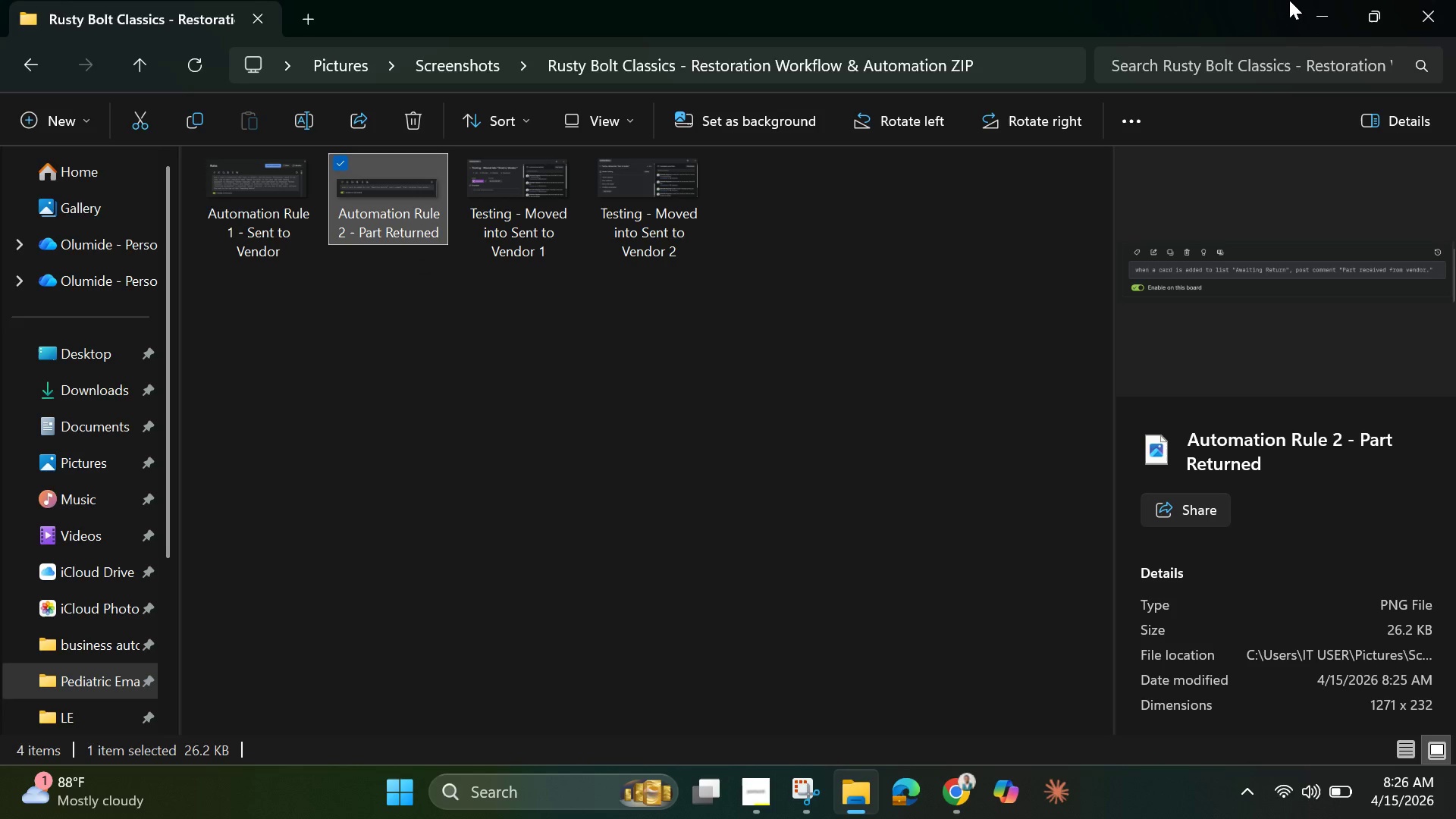 
left_click([1321, 20])
 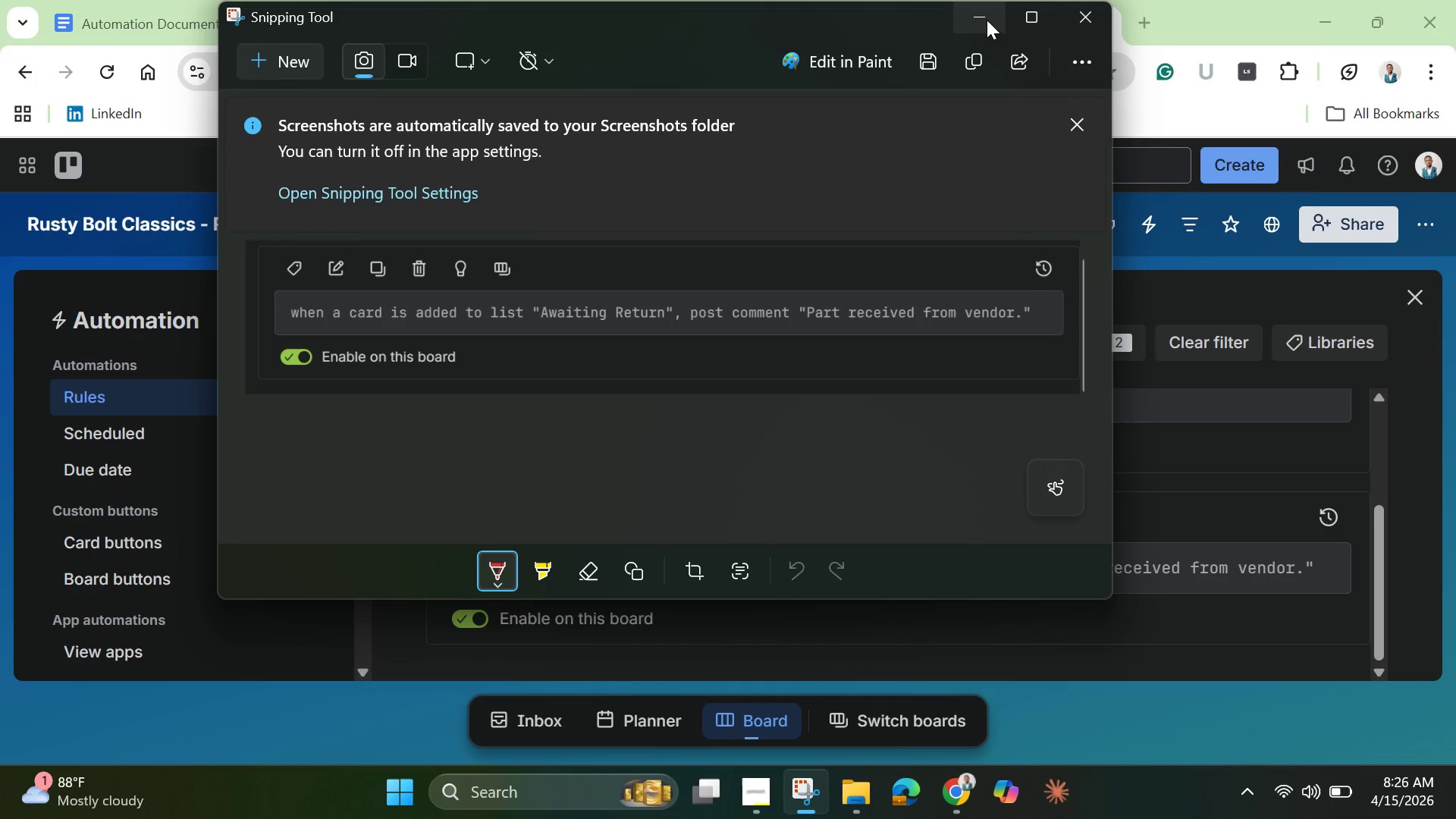 
left_click([986, 17])
 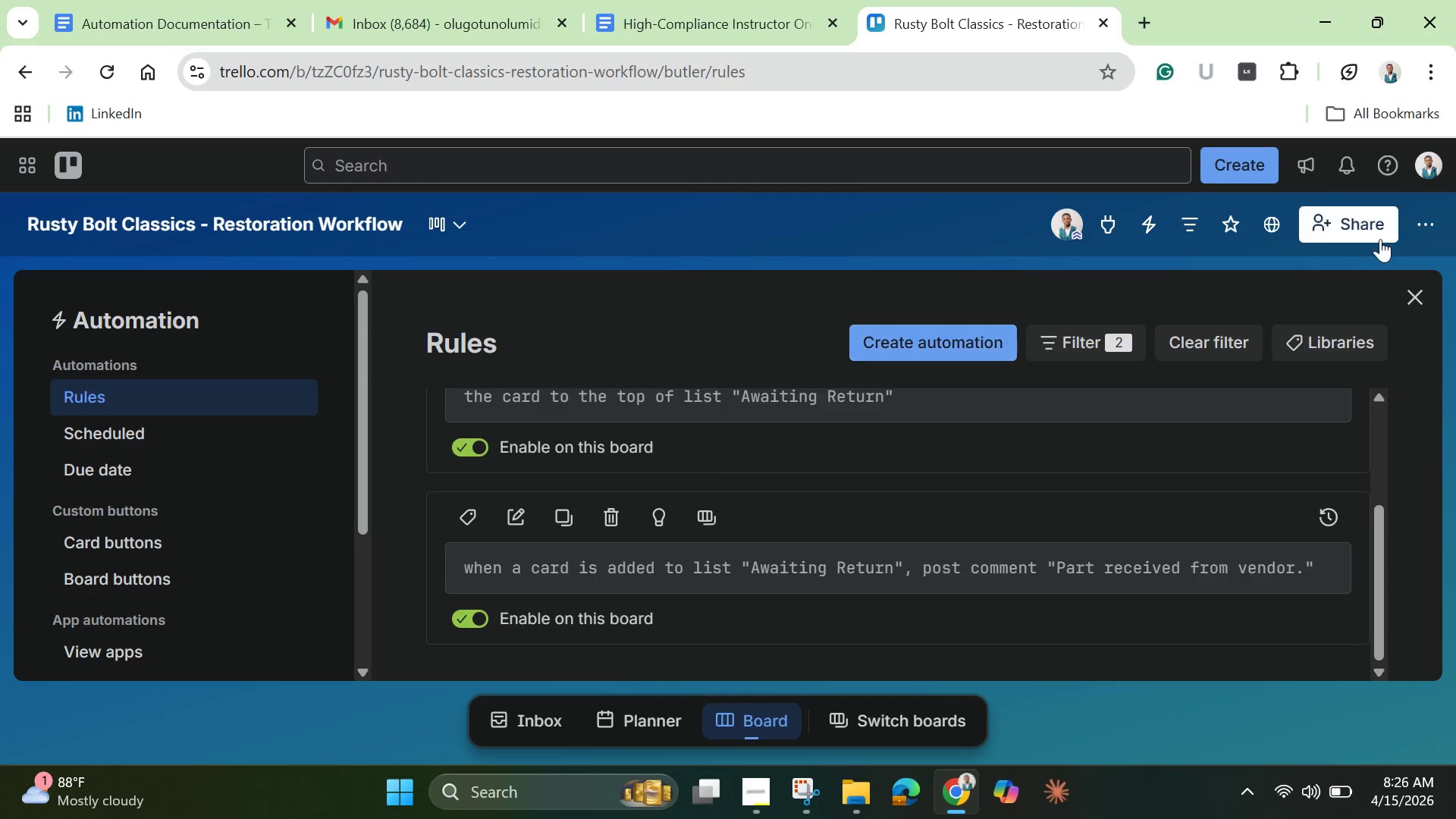 
left_click([1429, 292])
 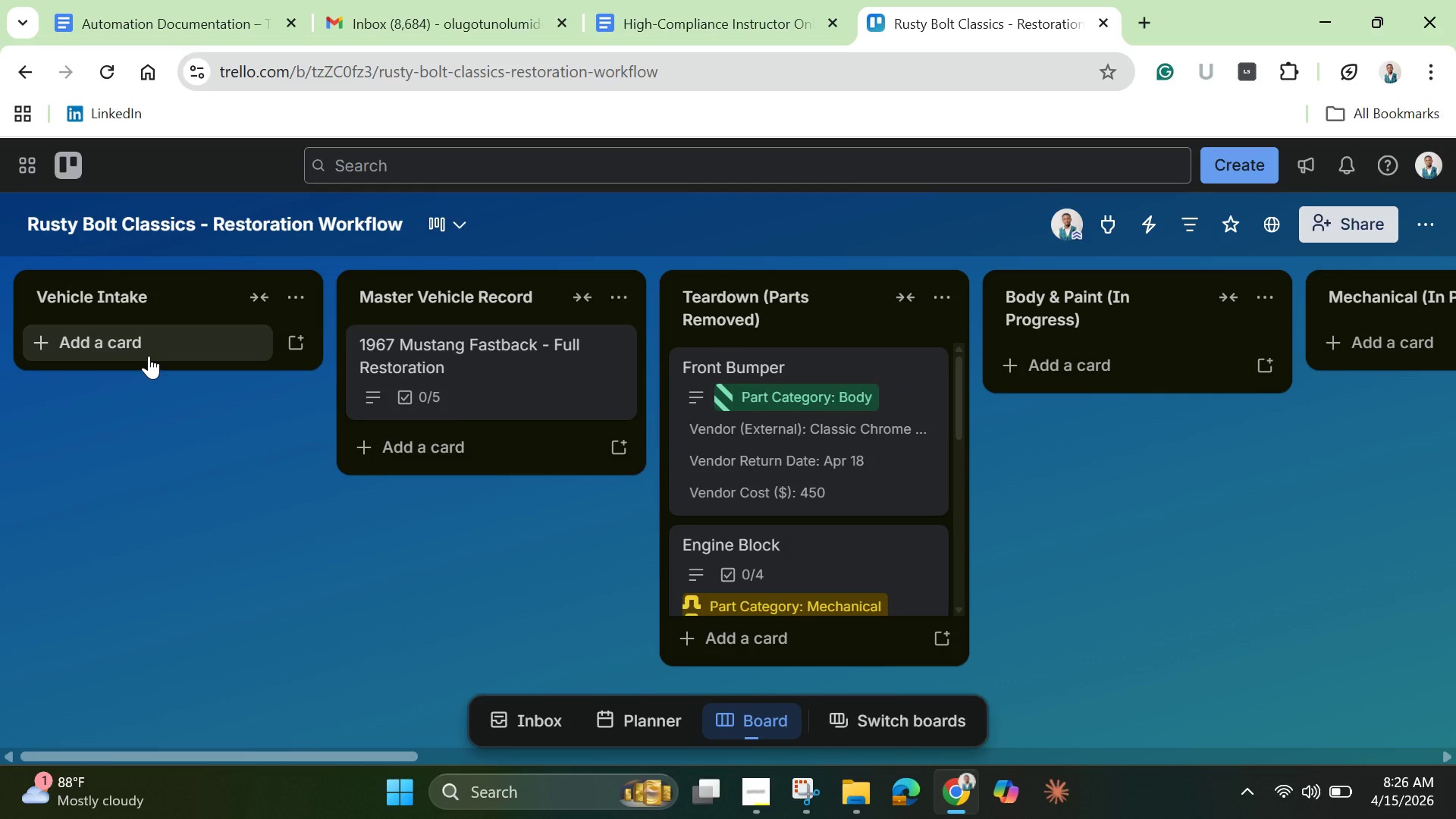 
left_click([149, 356])
 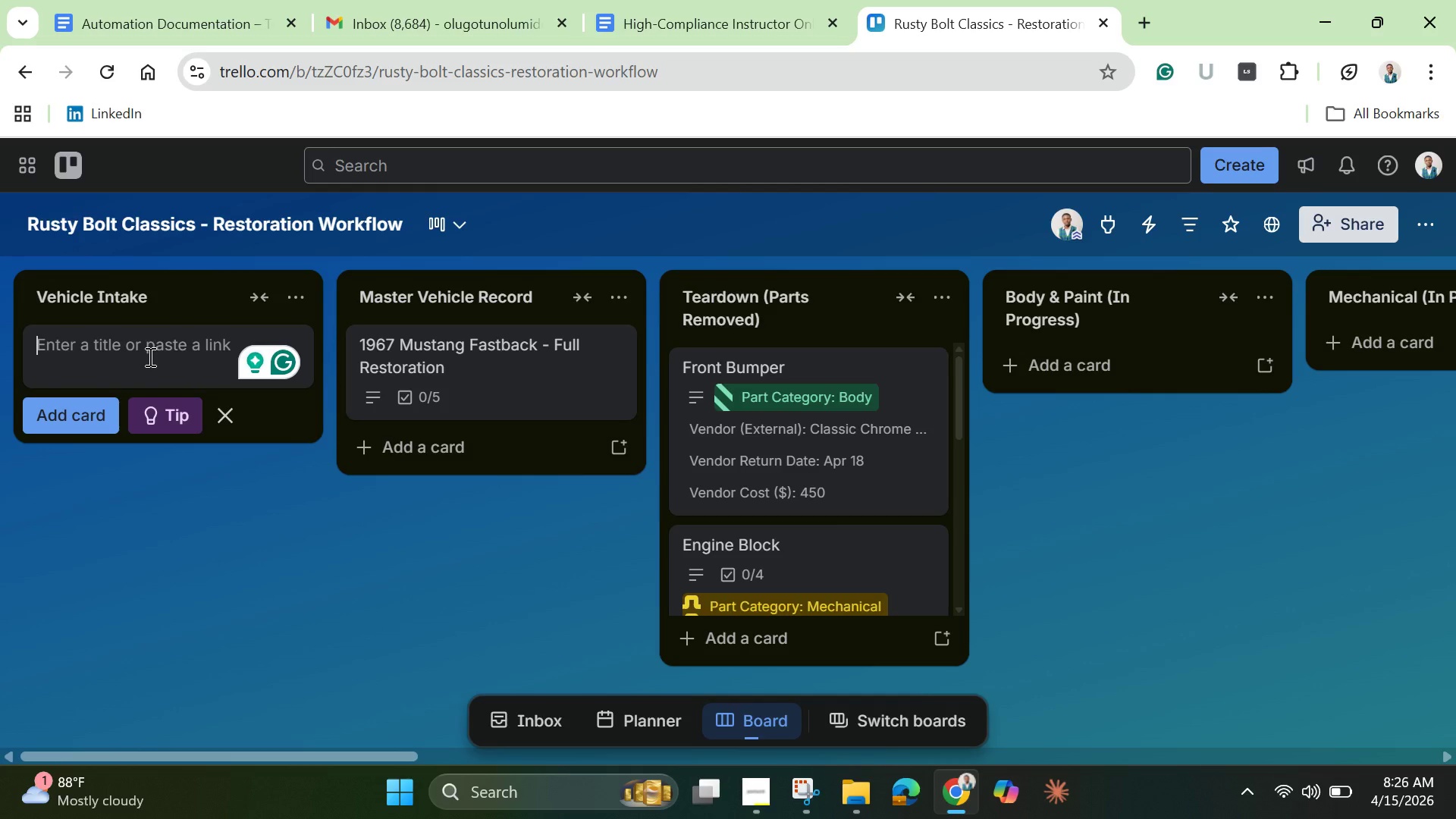 
wait(6.0)
 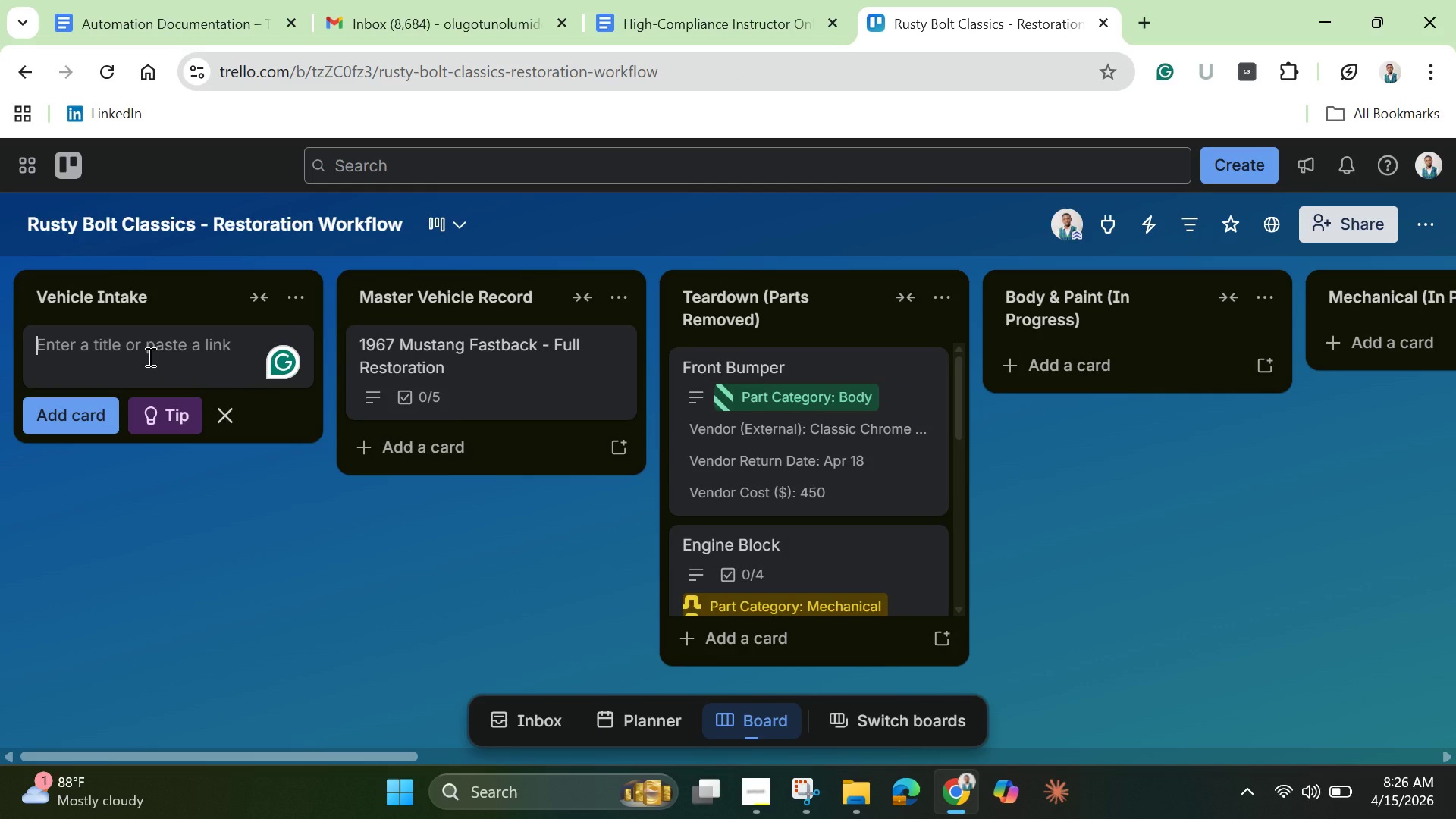 
type(Testing )
 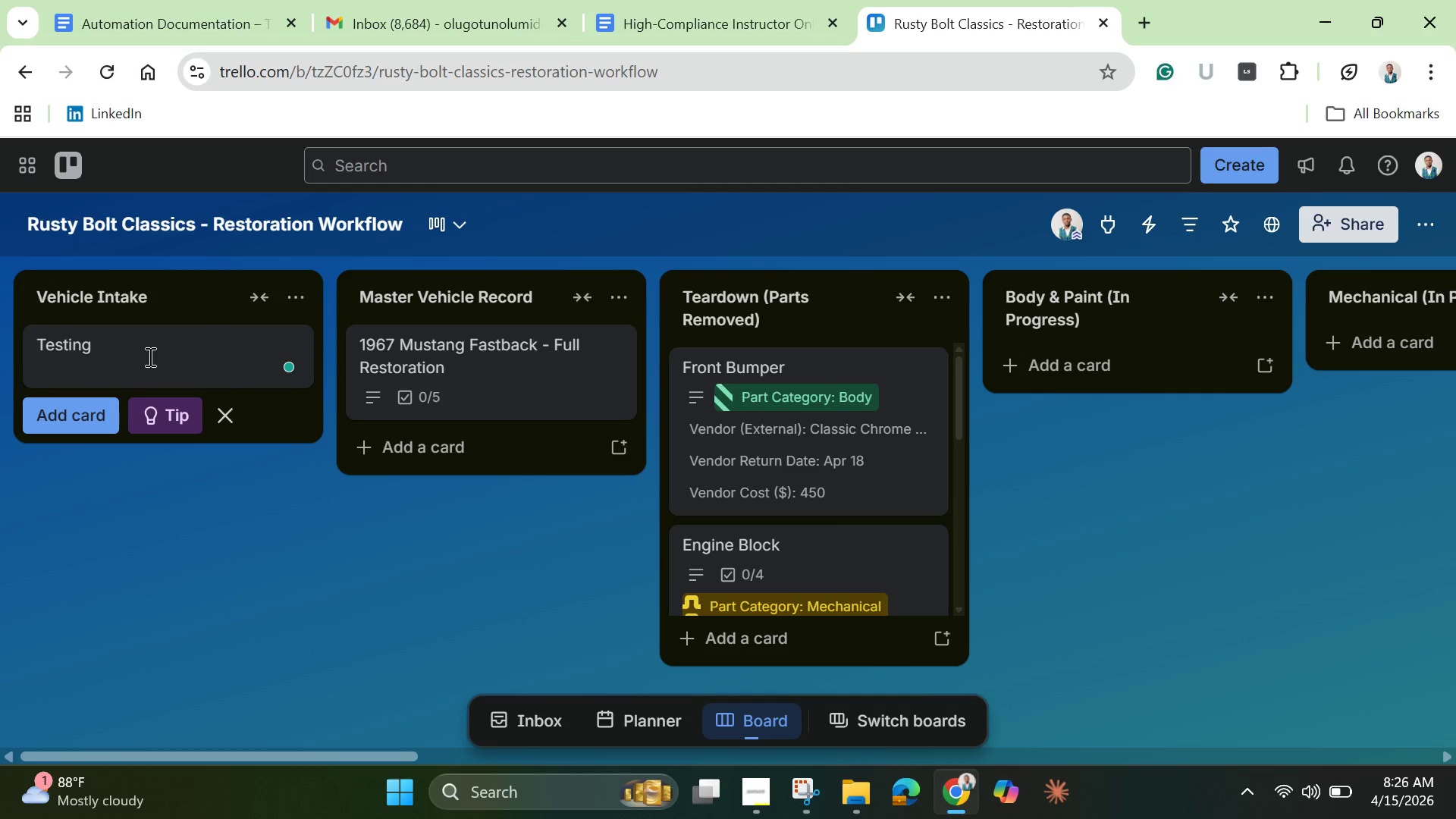 
type(Pa)
key(Backspace)
key(Backspace)
key(Backspace)
type(-Part Returned)
 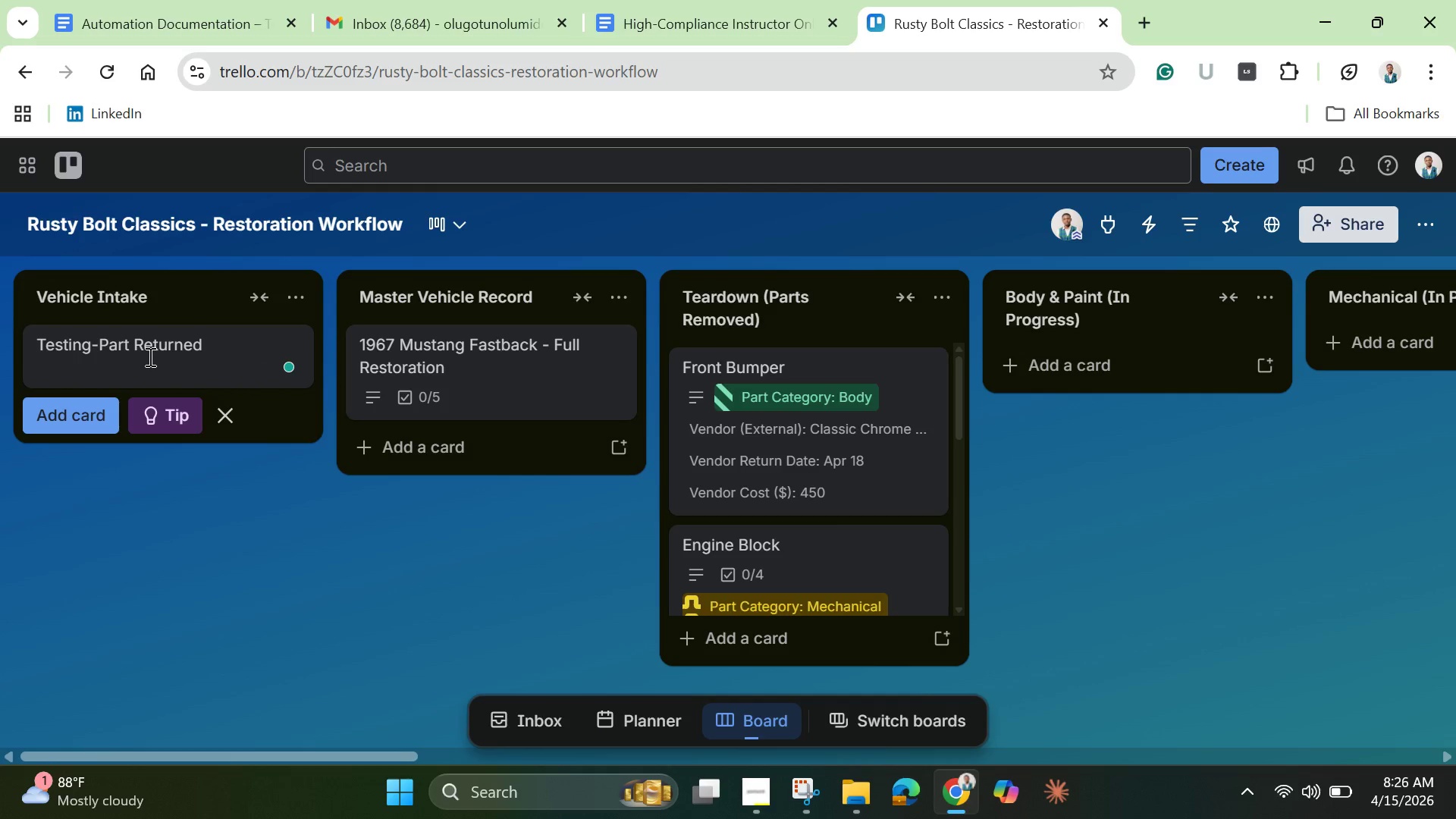 
key(Enter)
 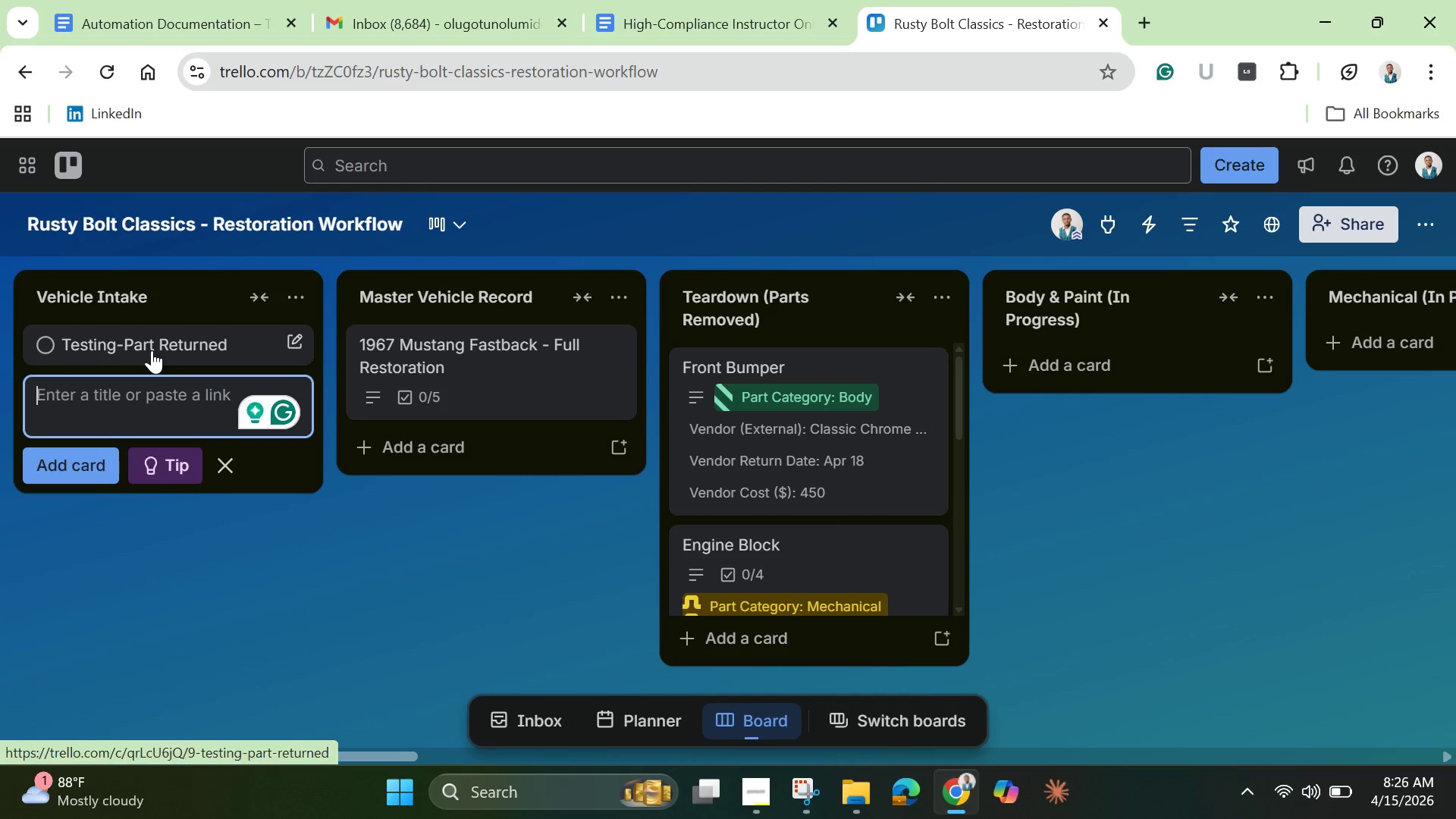 
left_click_drag(start_coordinate=[151, 346], to_coordinate=[1189, 461])
 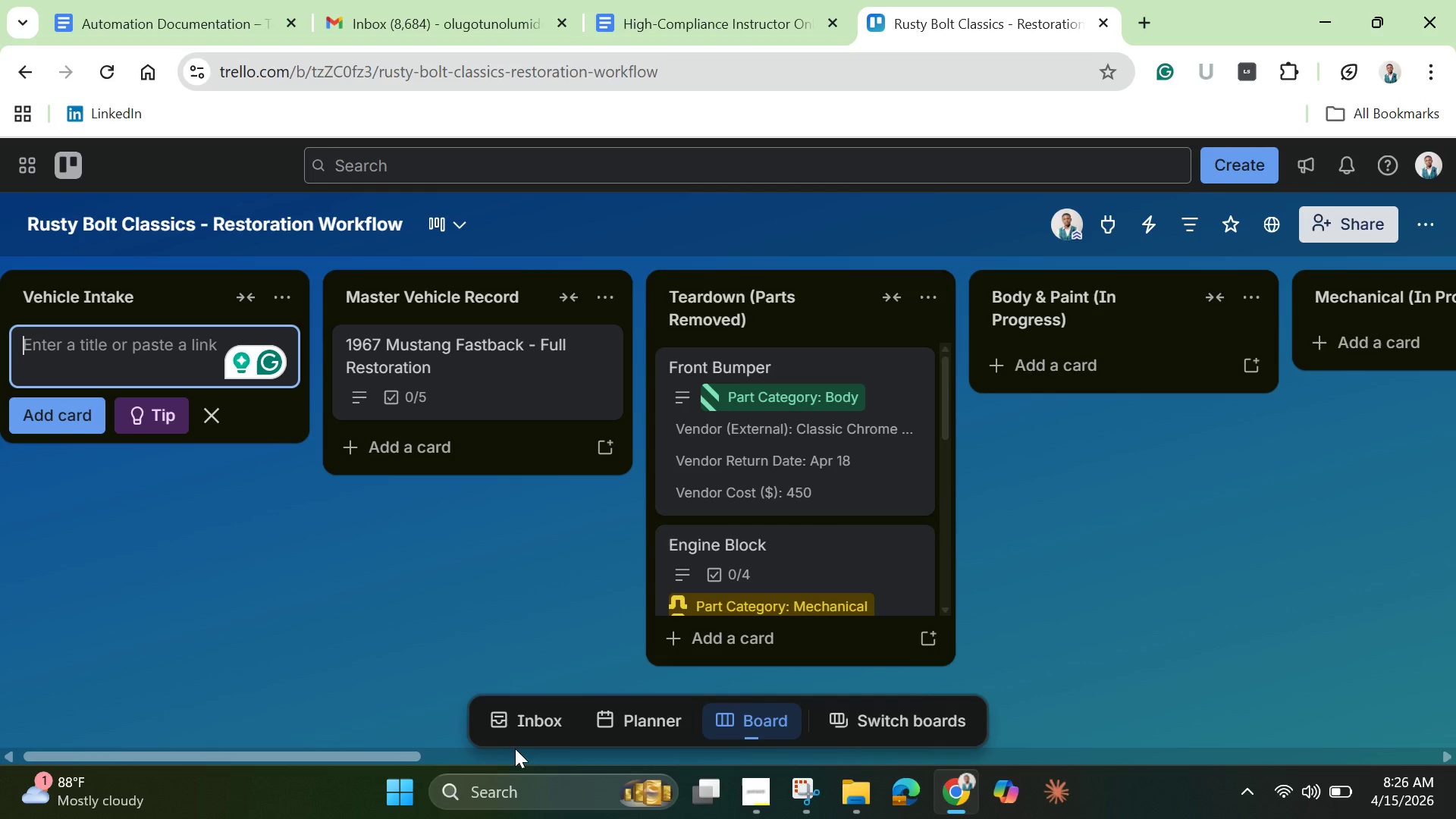 
left_click_drag(start_coordinate=[387, 752], to_coordinate=[1328, 691])
 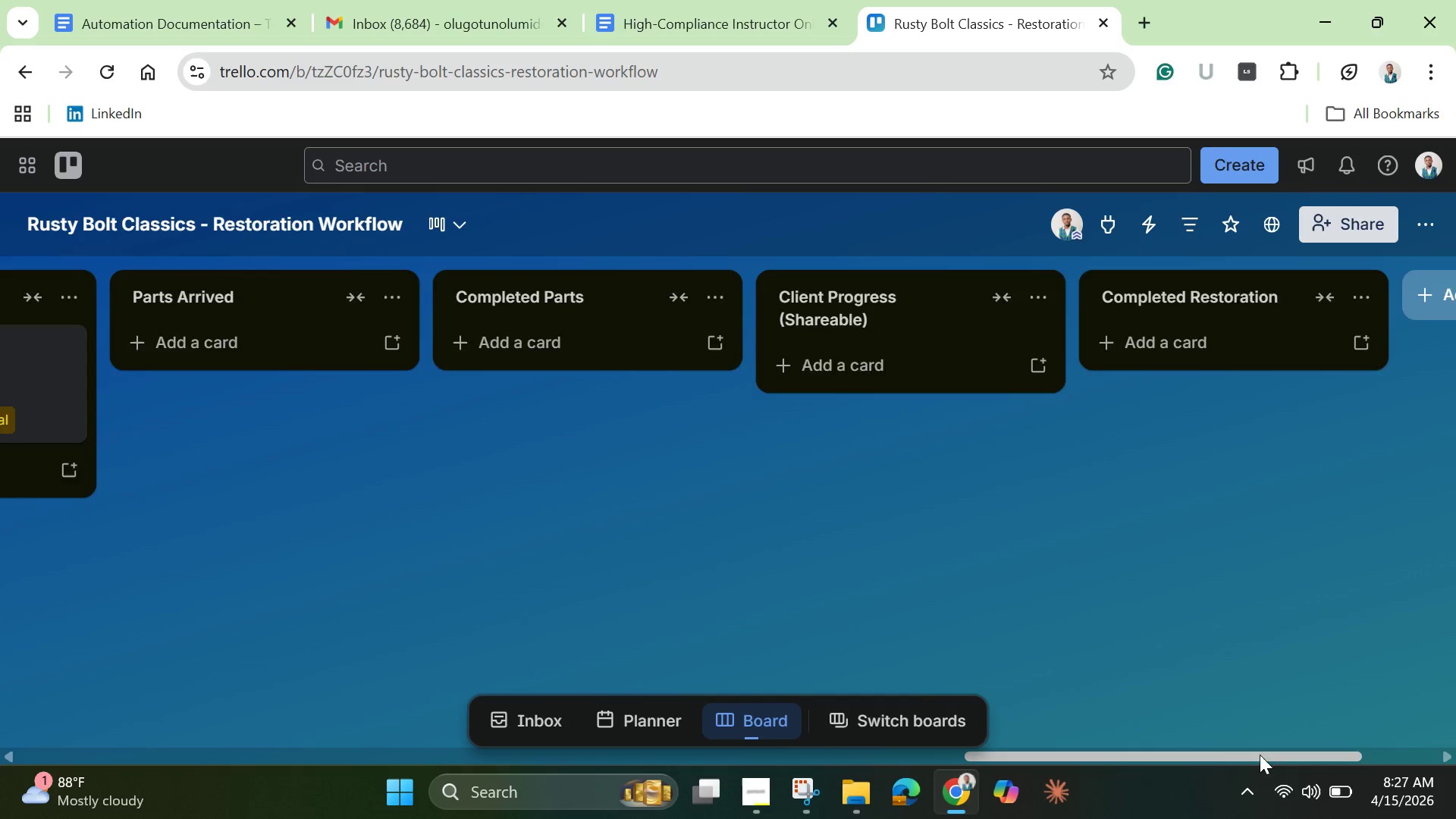 
left_click_drag(start_coordinate=[1260, 755], to_coordinate=[969, 760])
 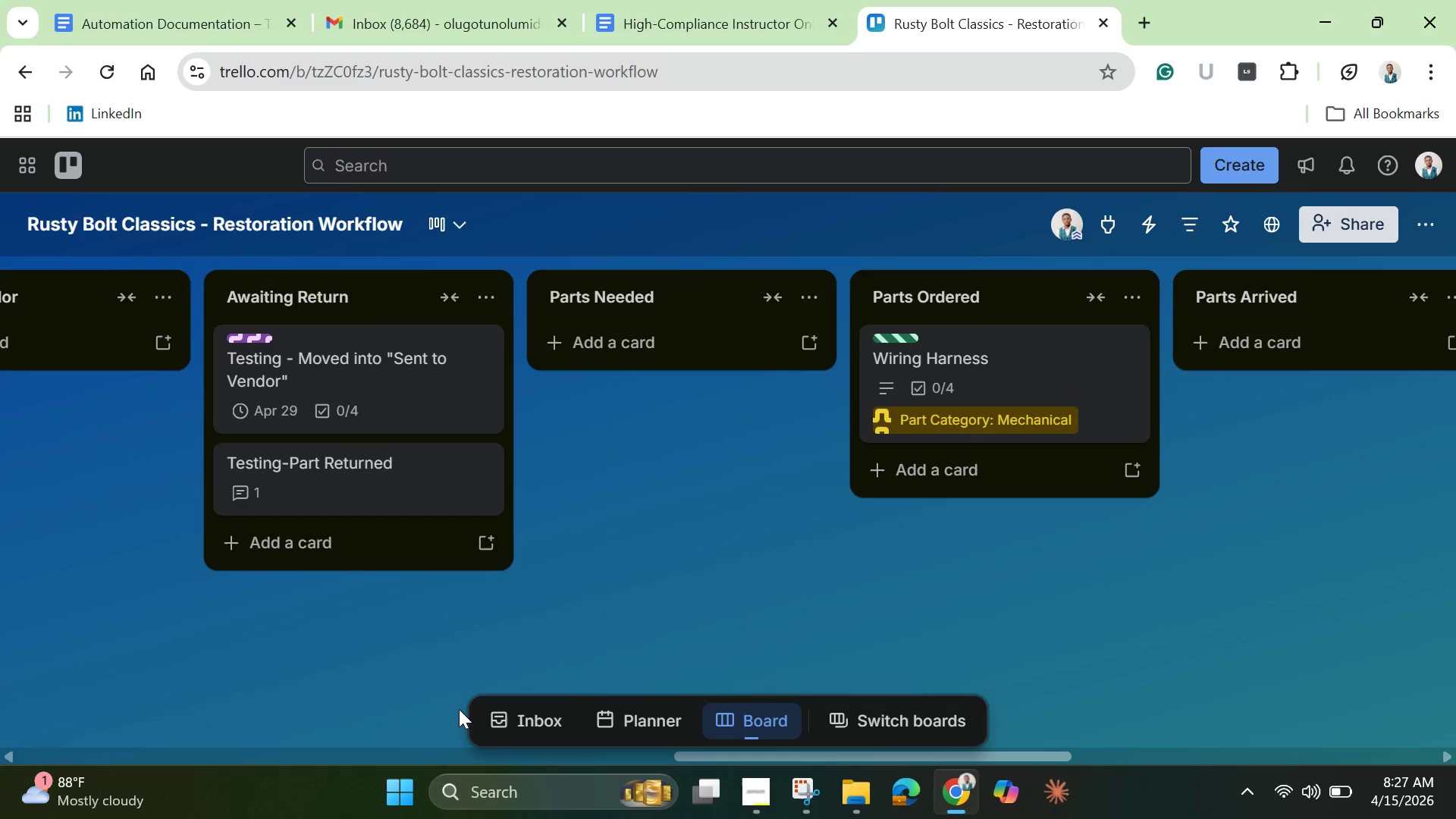 
wait(5.39)
 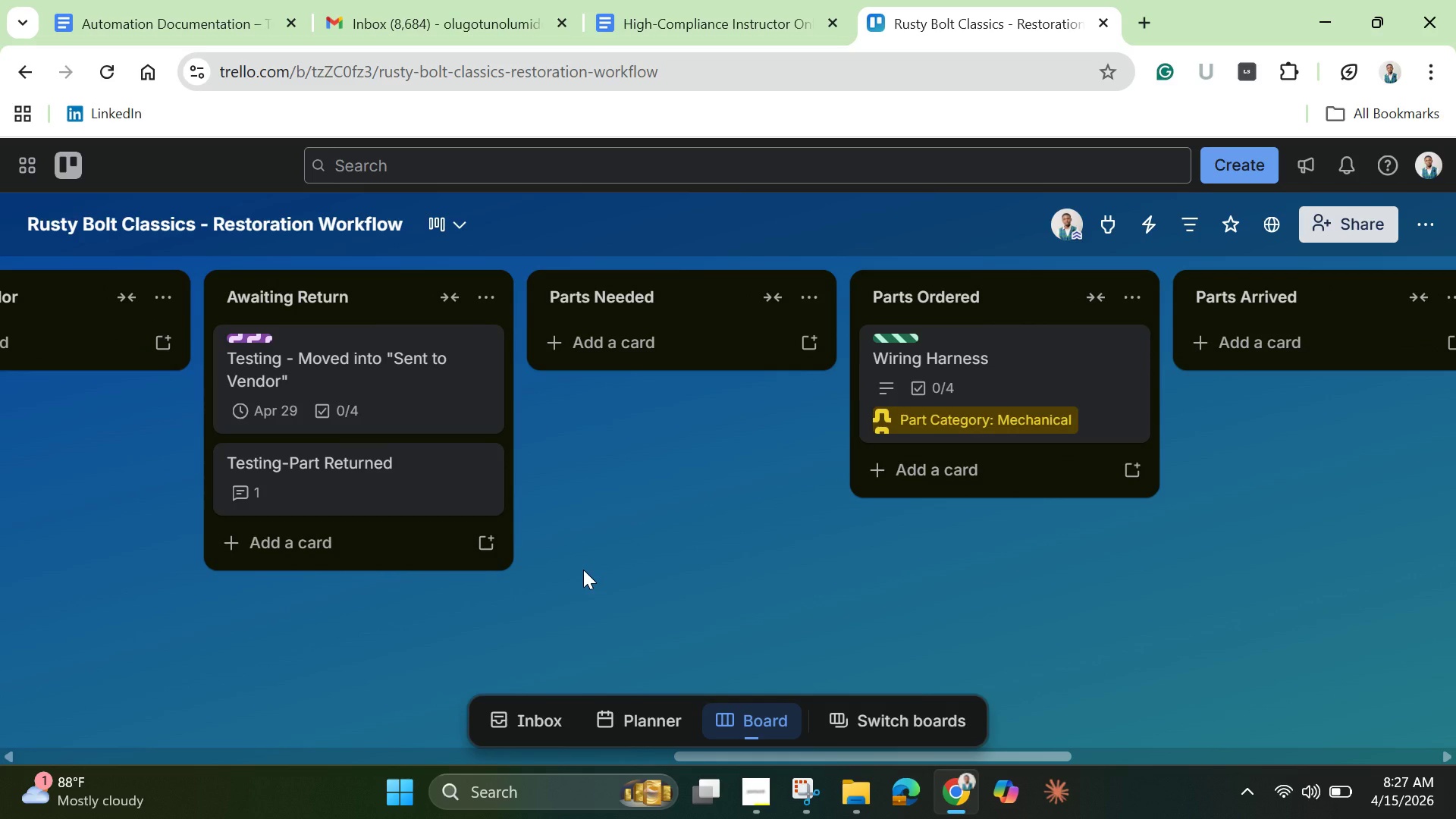 
left_click_drag(start_coordinate=[723, 753], to_coordinate=[625, 754])
 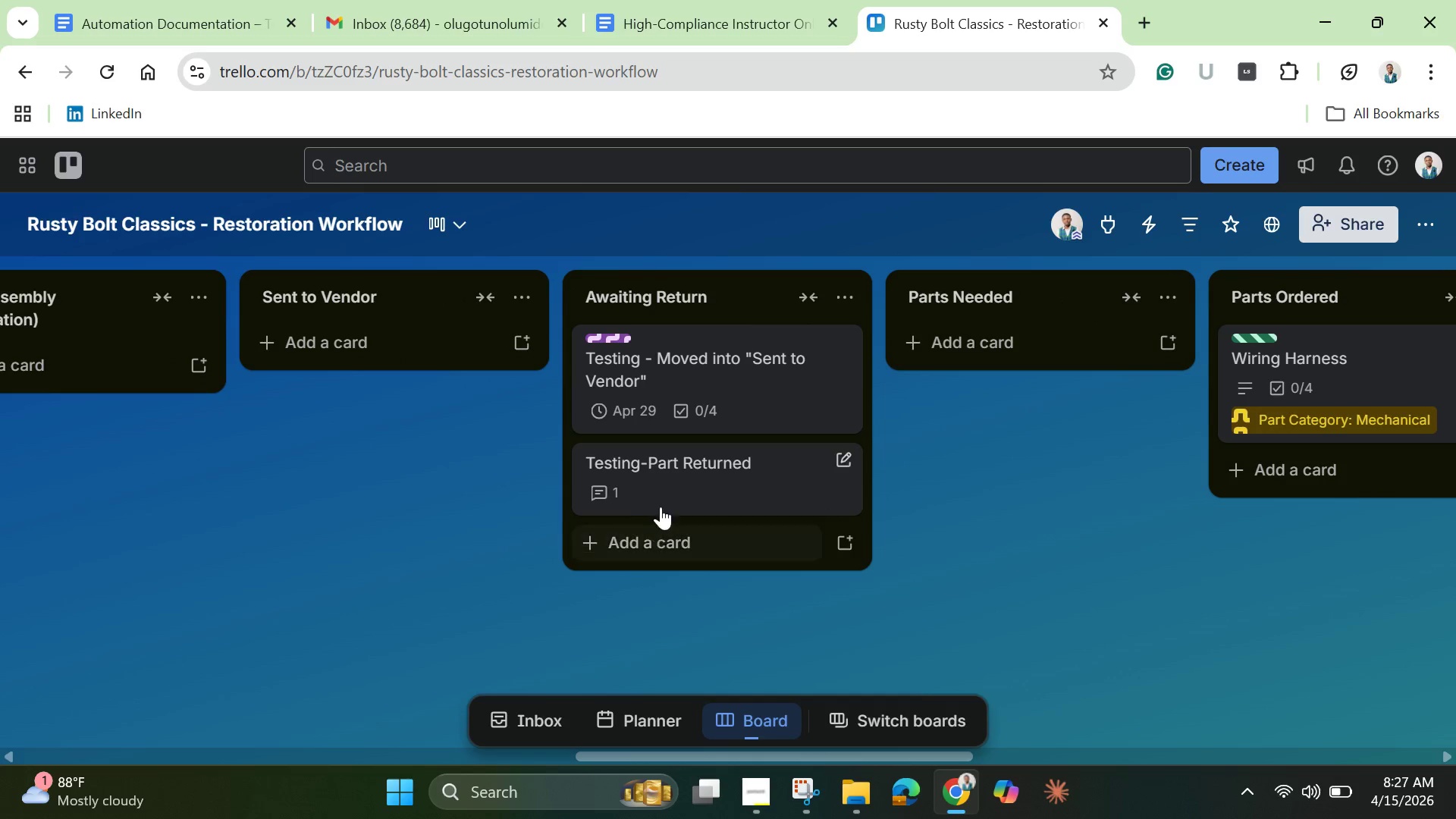 
left_click([665, 499])
 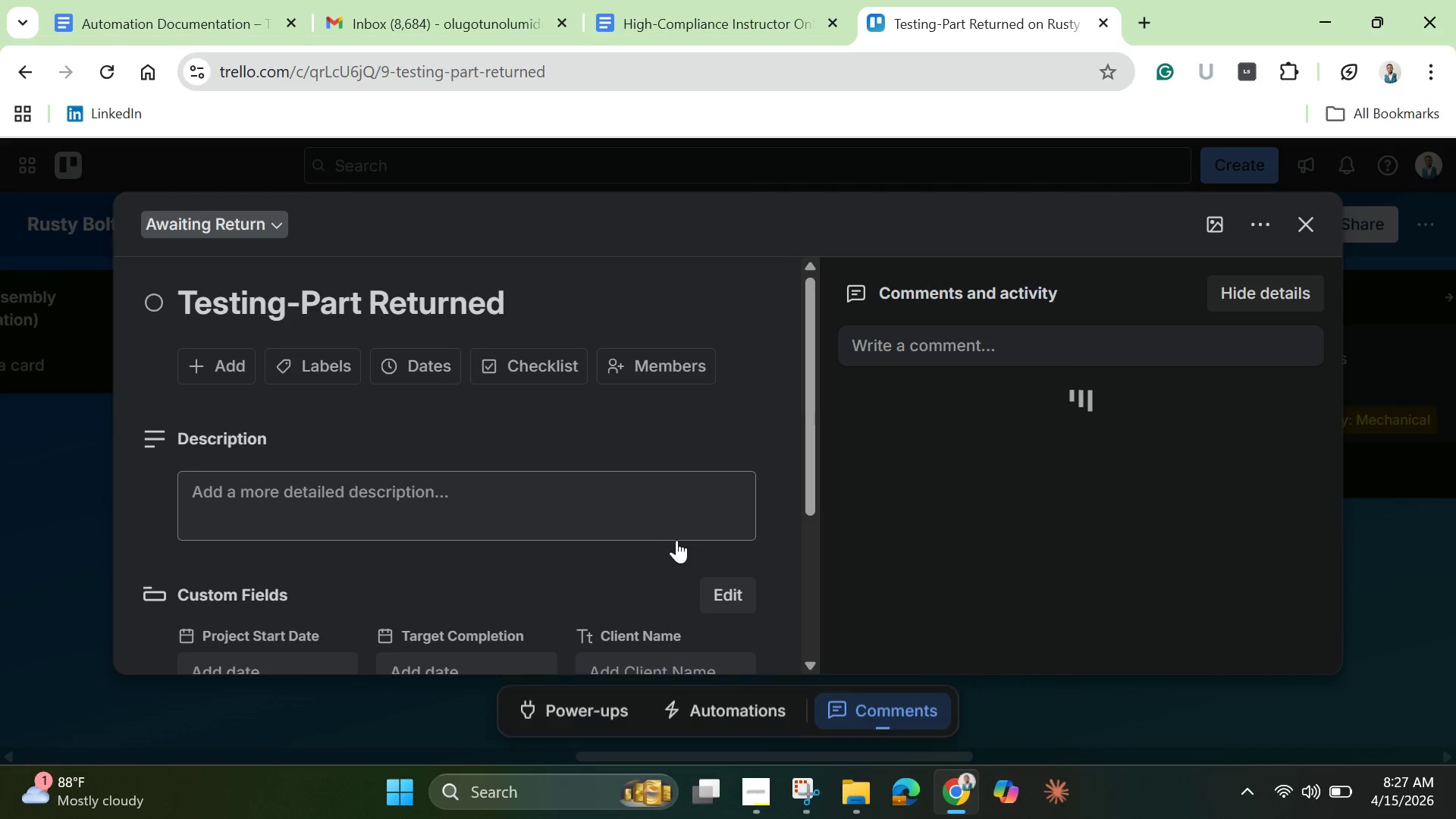 
scroll: coordinate [681, 560], scroll_direction: down, amount: 8.0
 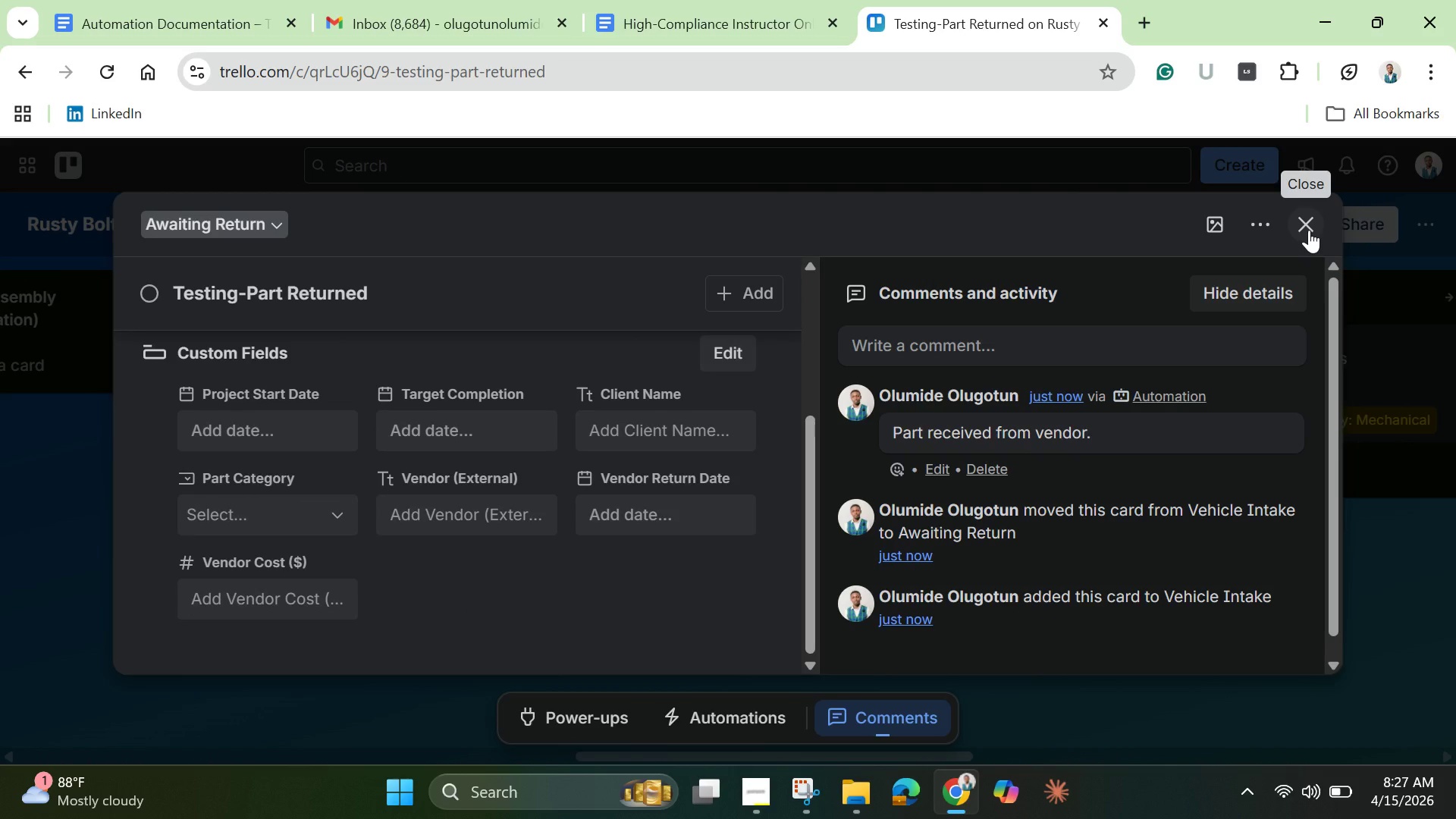 
left_click([1309, 230])
 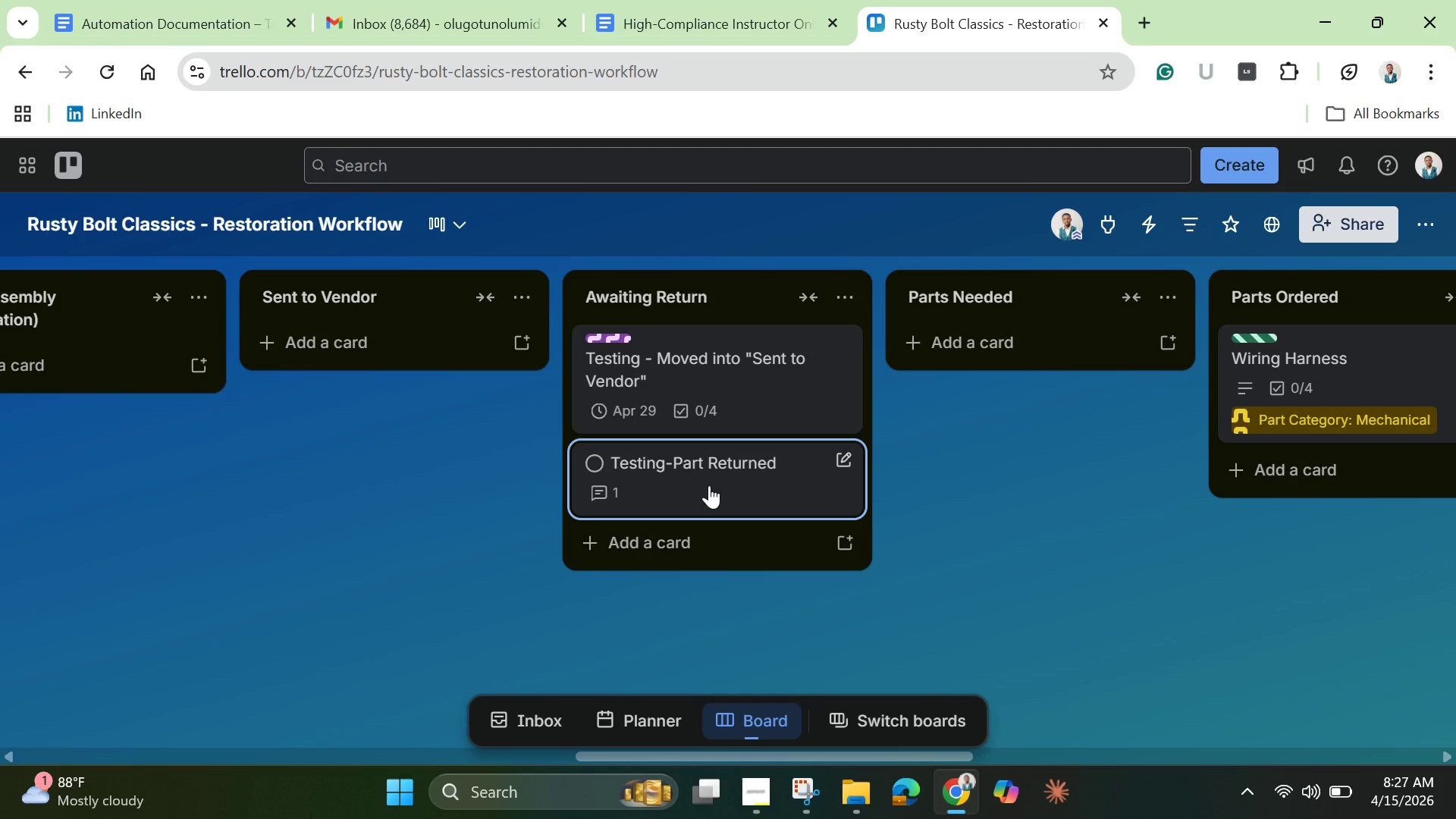 
left_click_drag(start_coordinate=[709, 485], to_coordinate=[376, 345])
 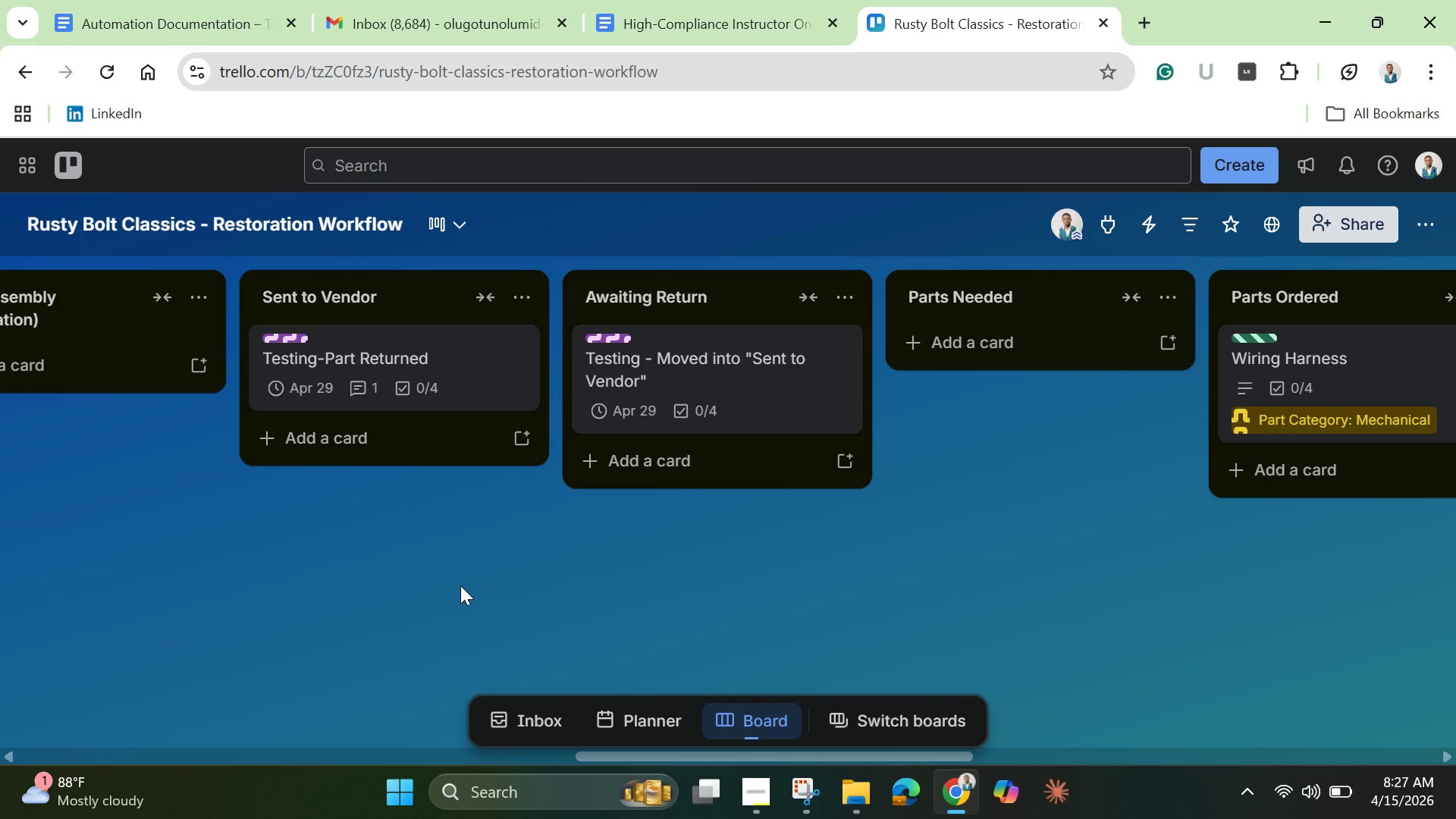 
wait(9.58)
 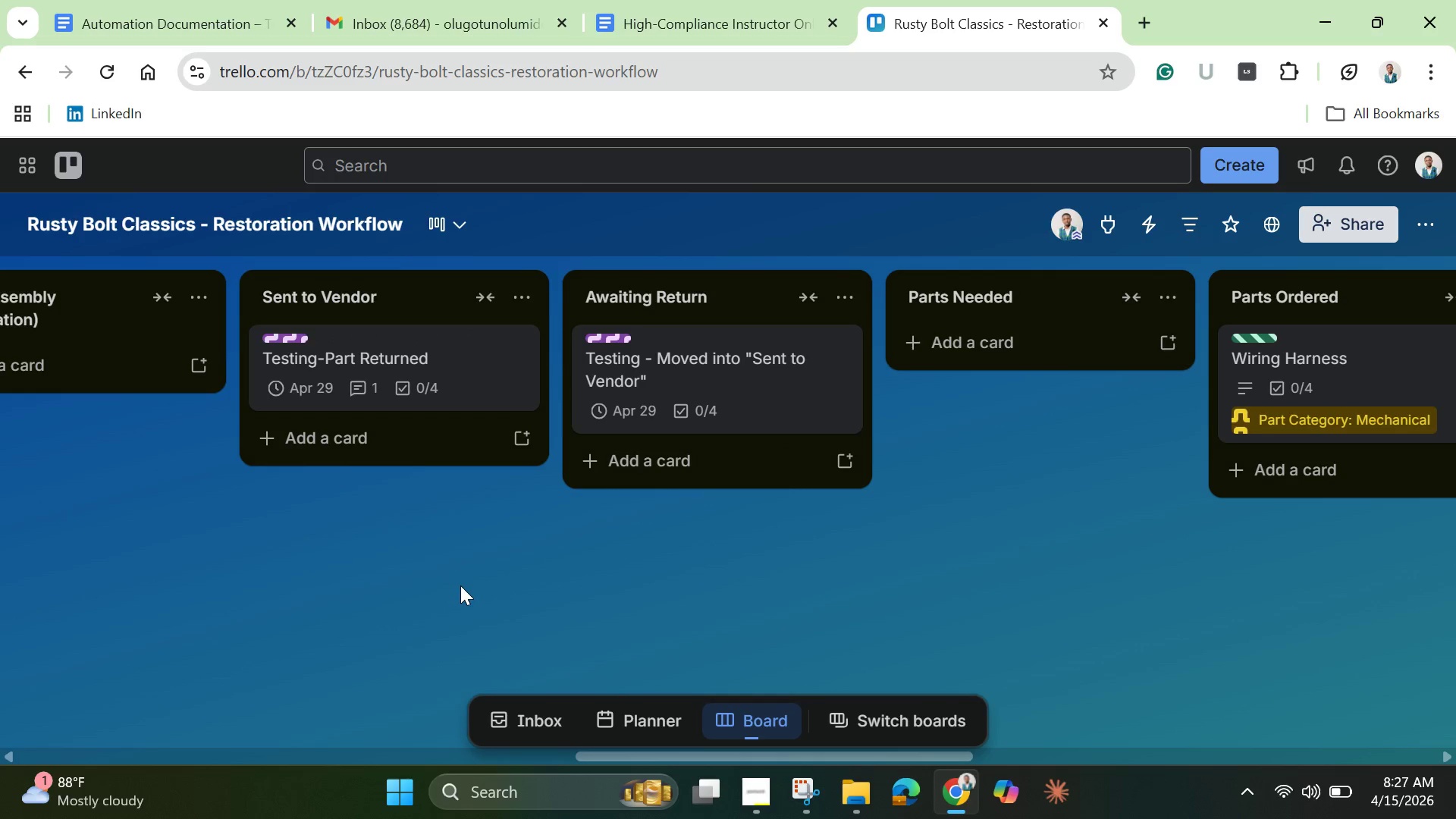 
mouse_move([790, 381])
 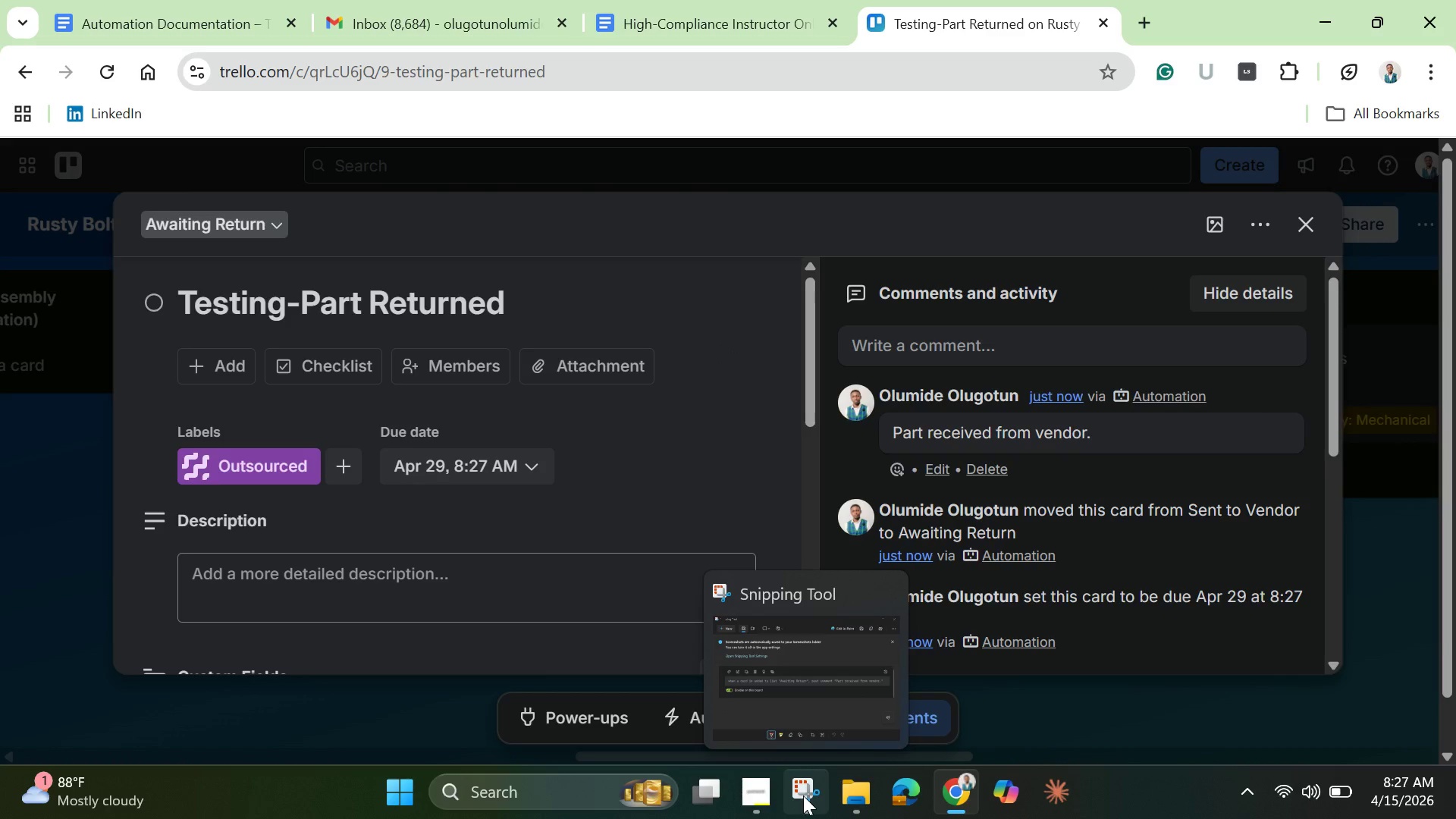 
left_click([803, 789])
 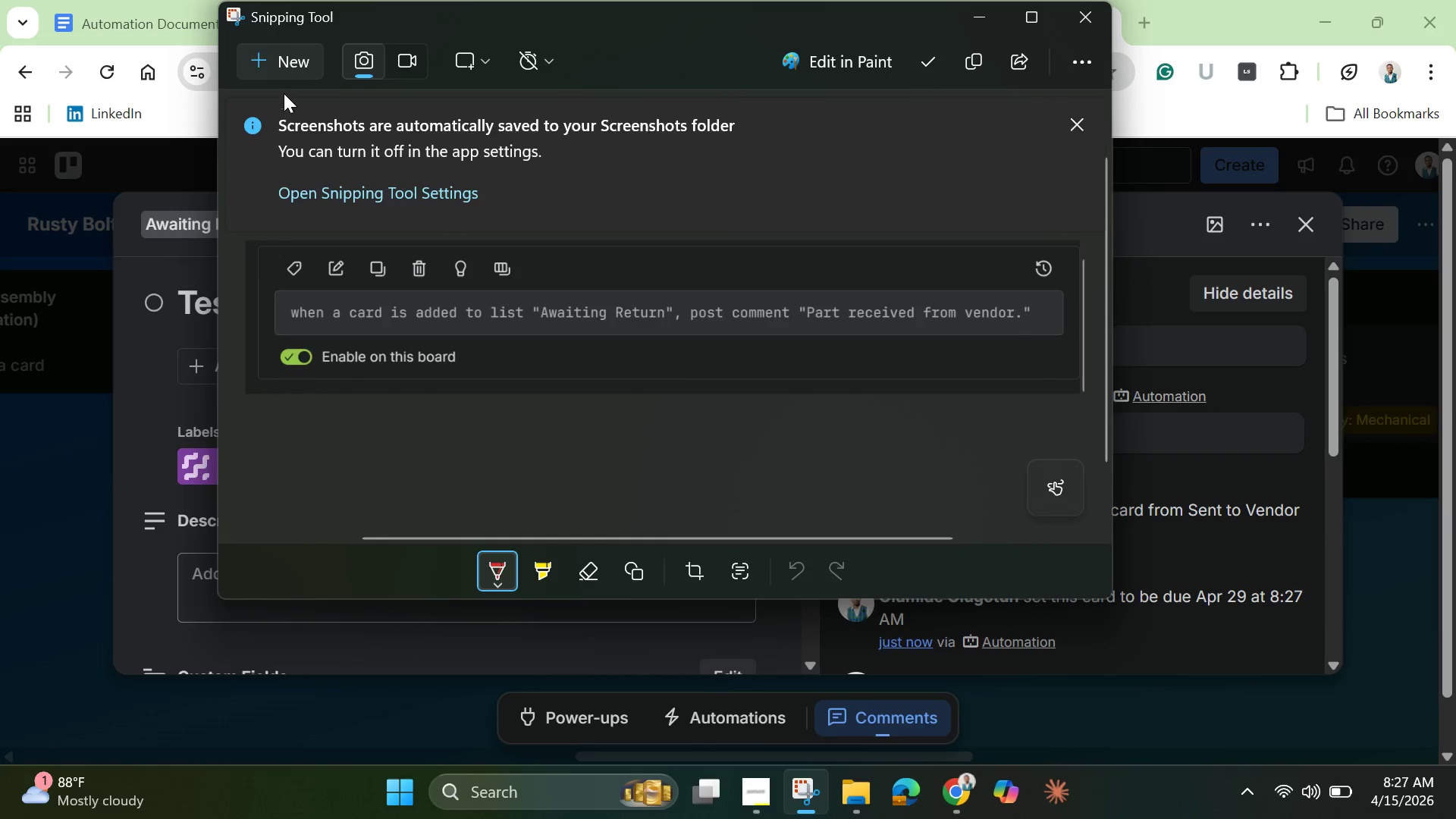 
left_click([284, 60])
 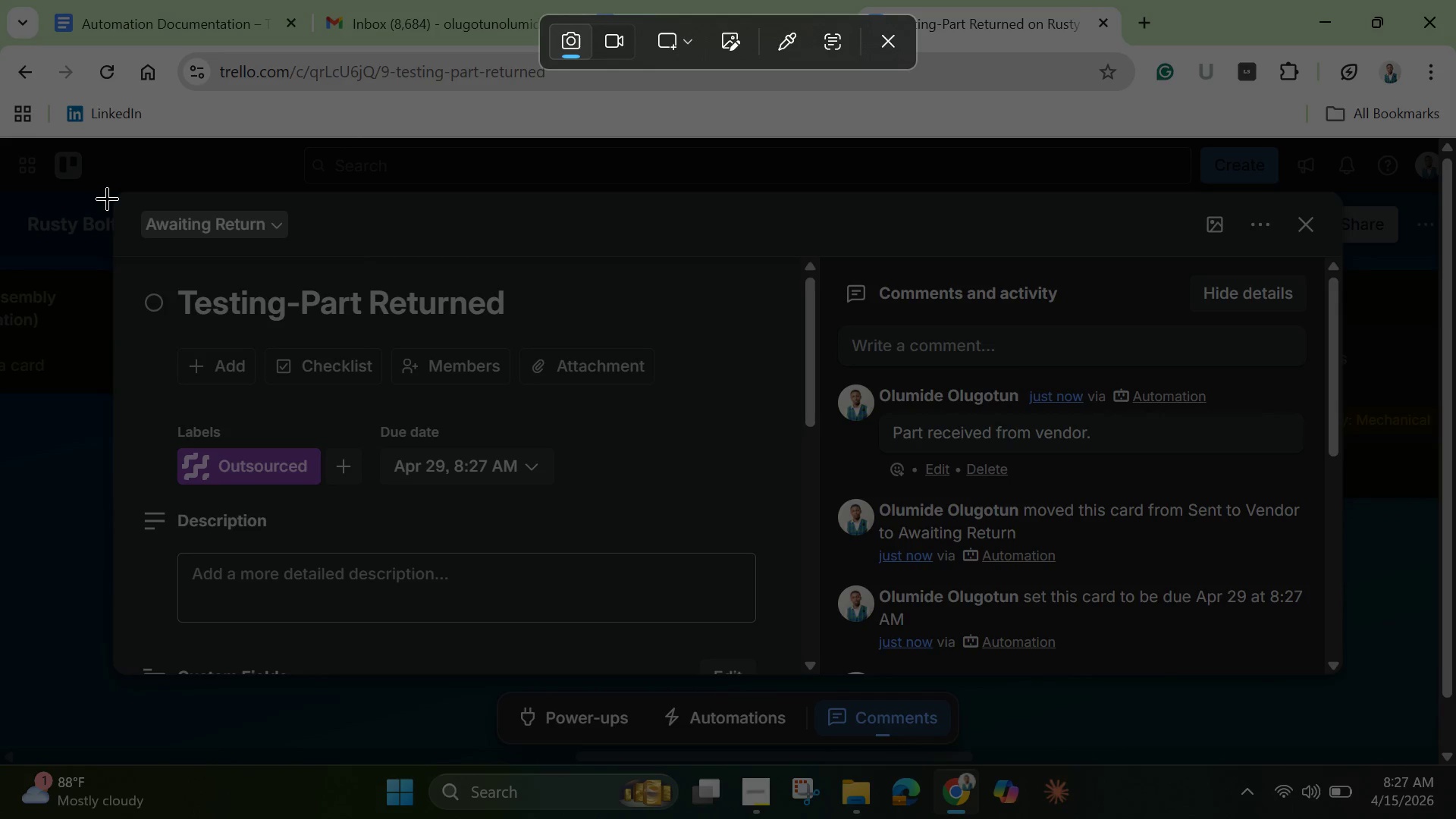 
left_click_drag(start_coordinate=[110, 193], to_coordinate=[1329, 684])
 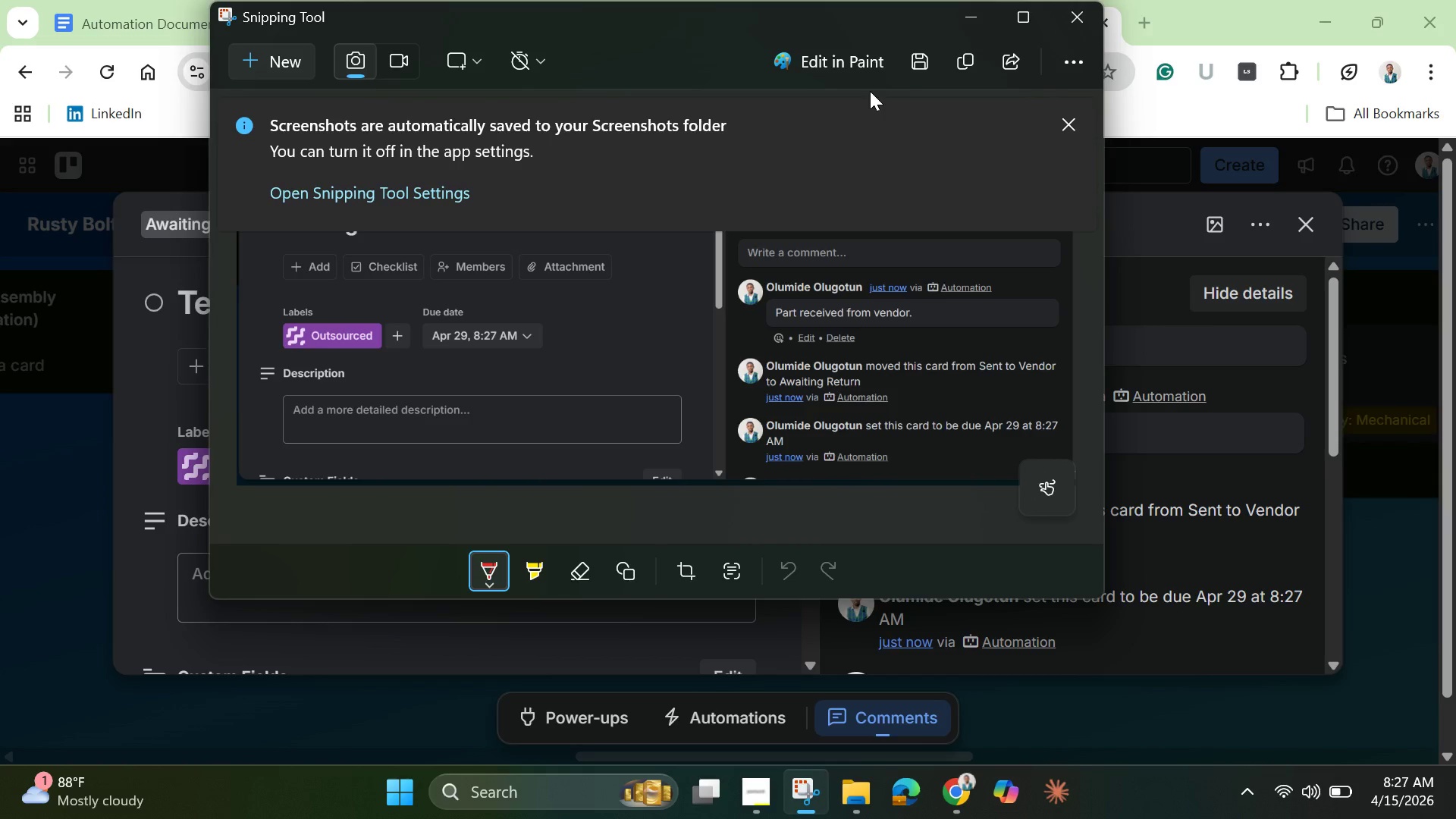 
left_click([974, 13])
 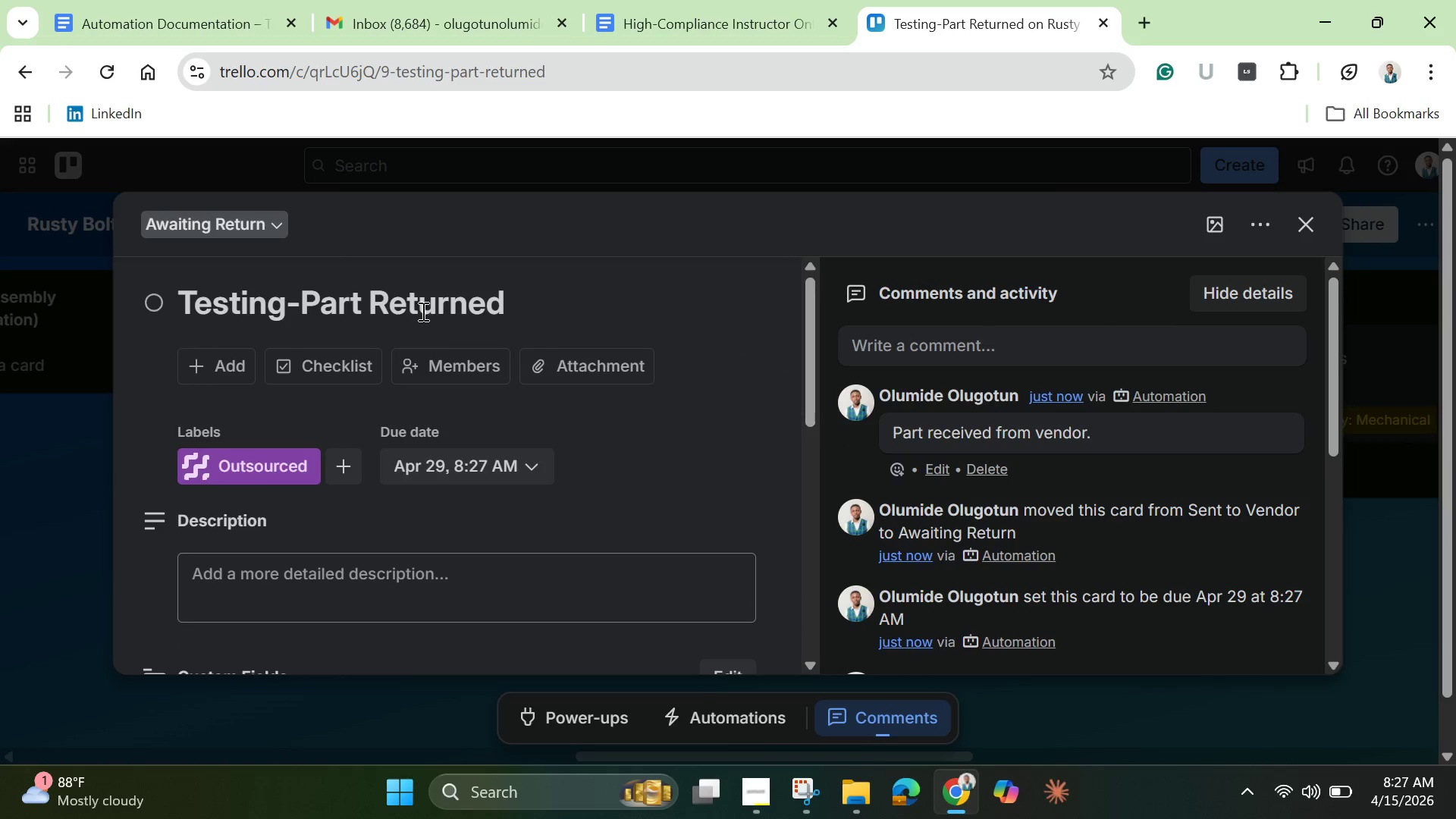 
left_click([420, 305])
 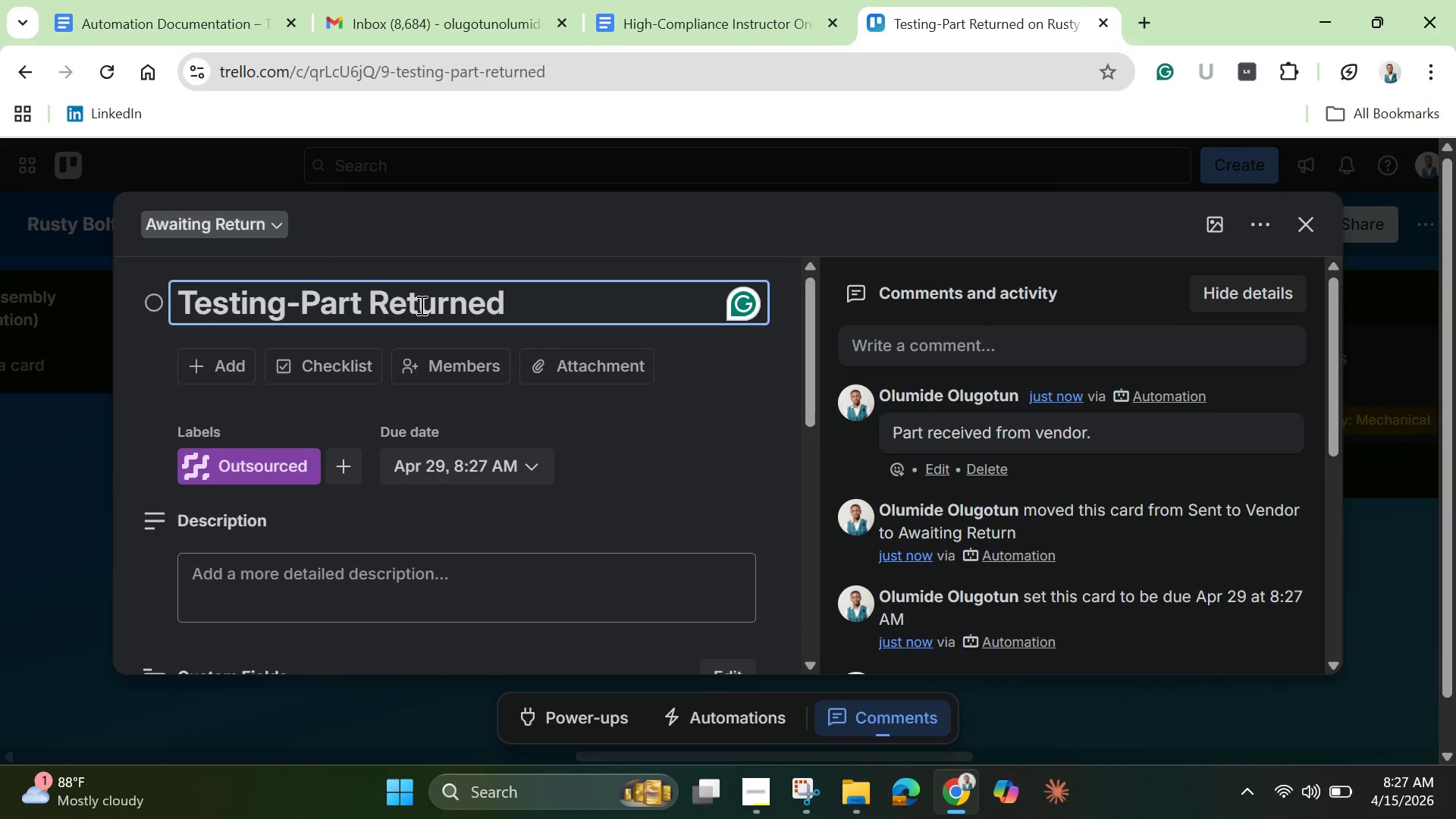 
double_click([420, 305])
 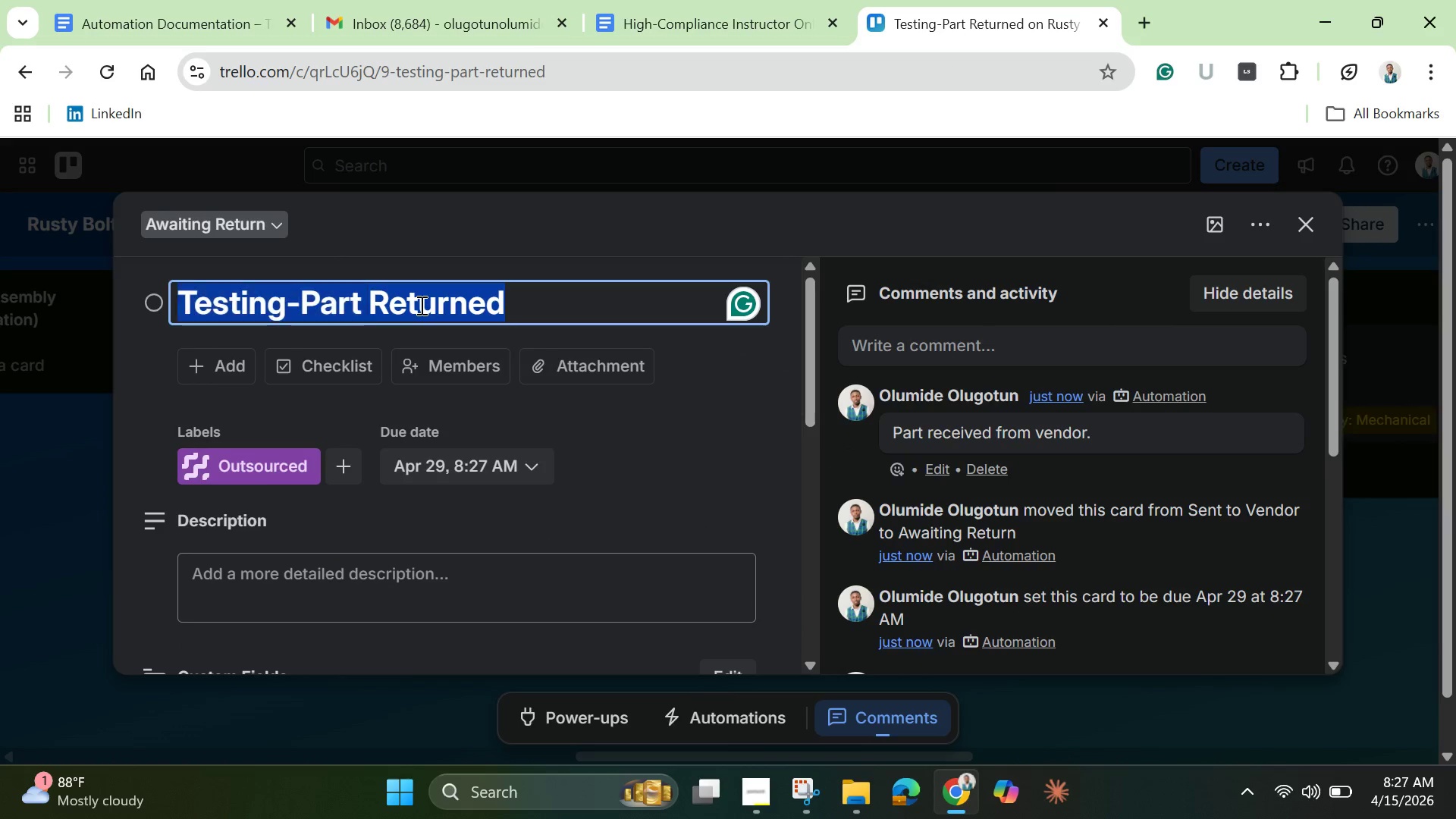 
triple_click([420, 305])
 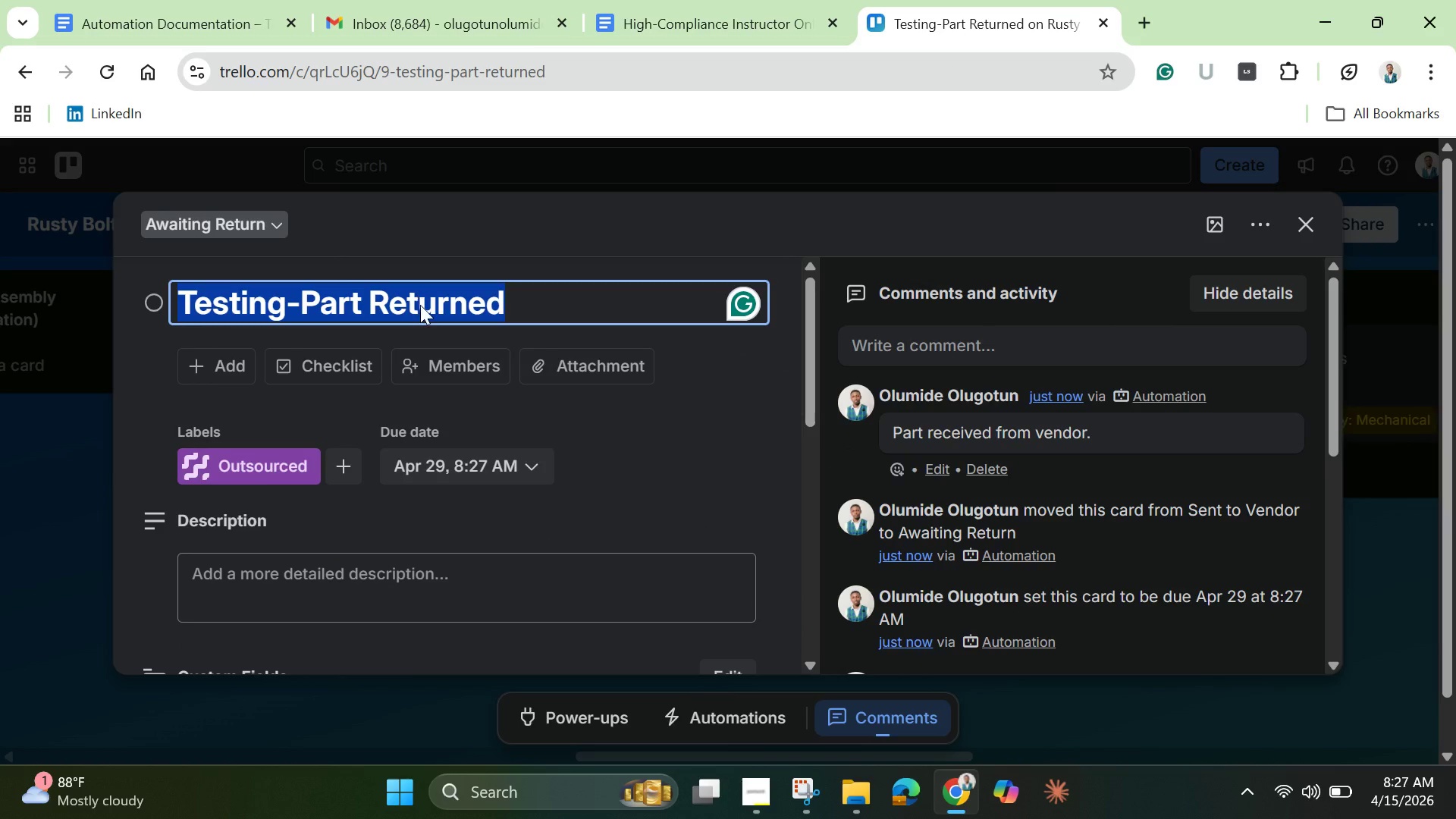 
right_click([420, 305])
 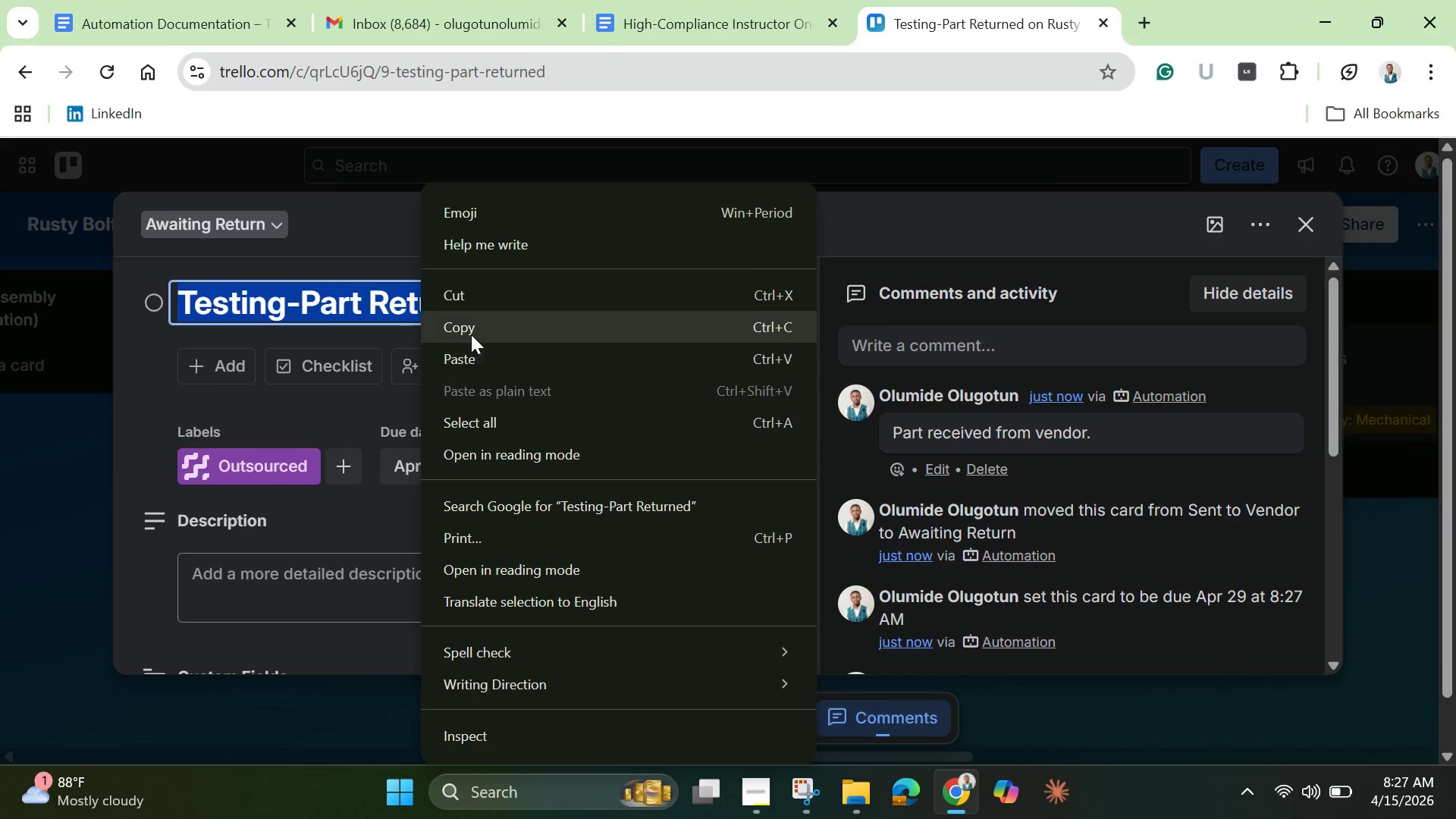 
left_click([471, 333])
 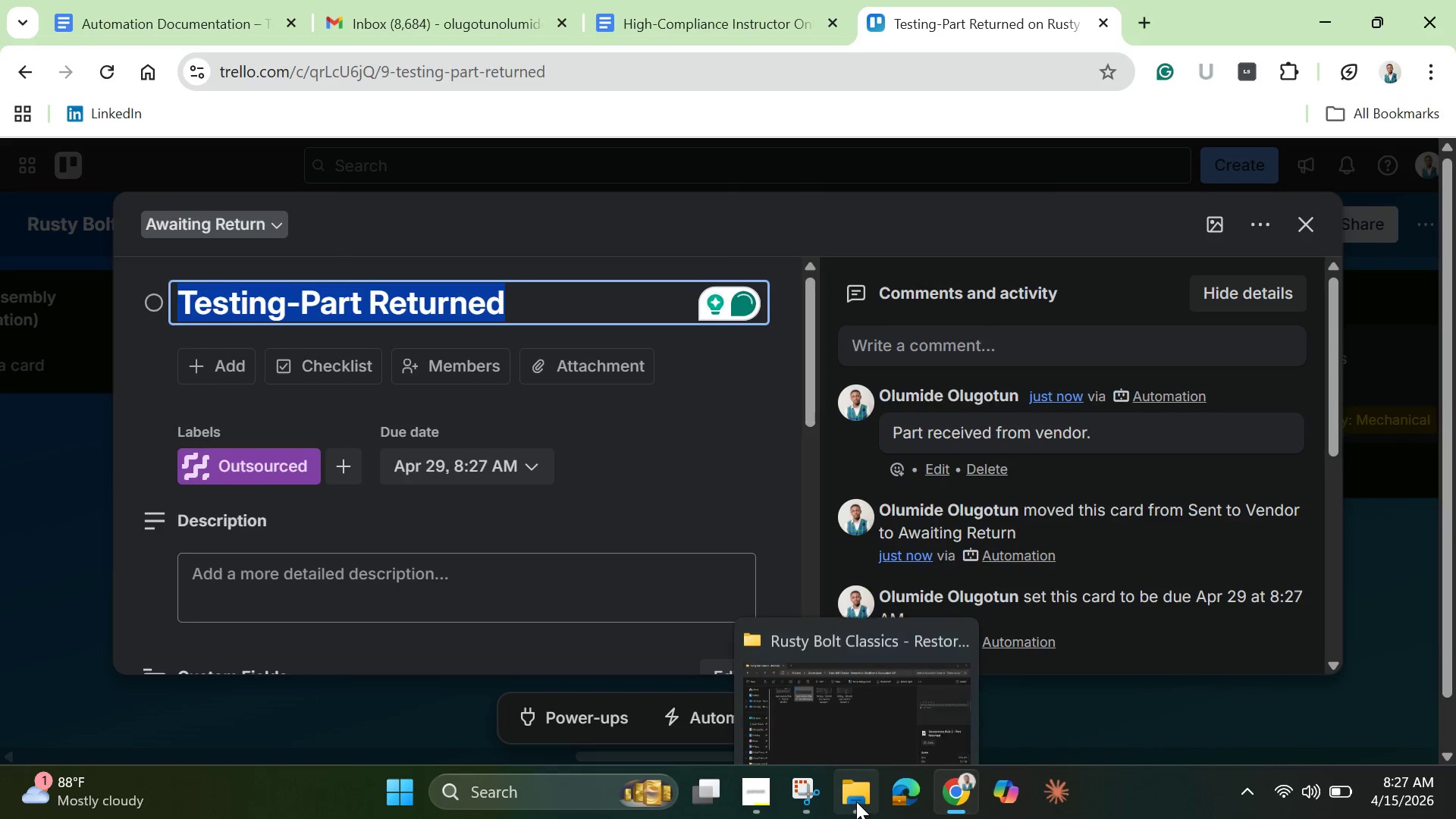 
left_click([856, 801])
 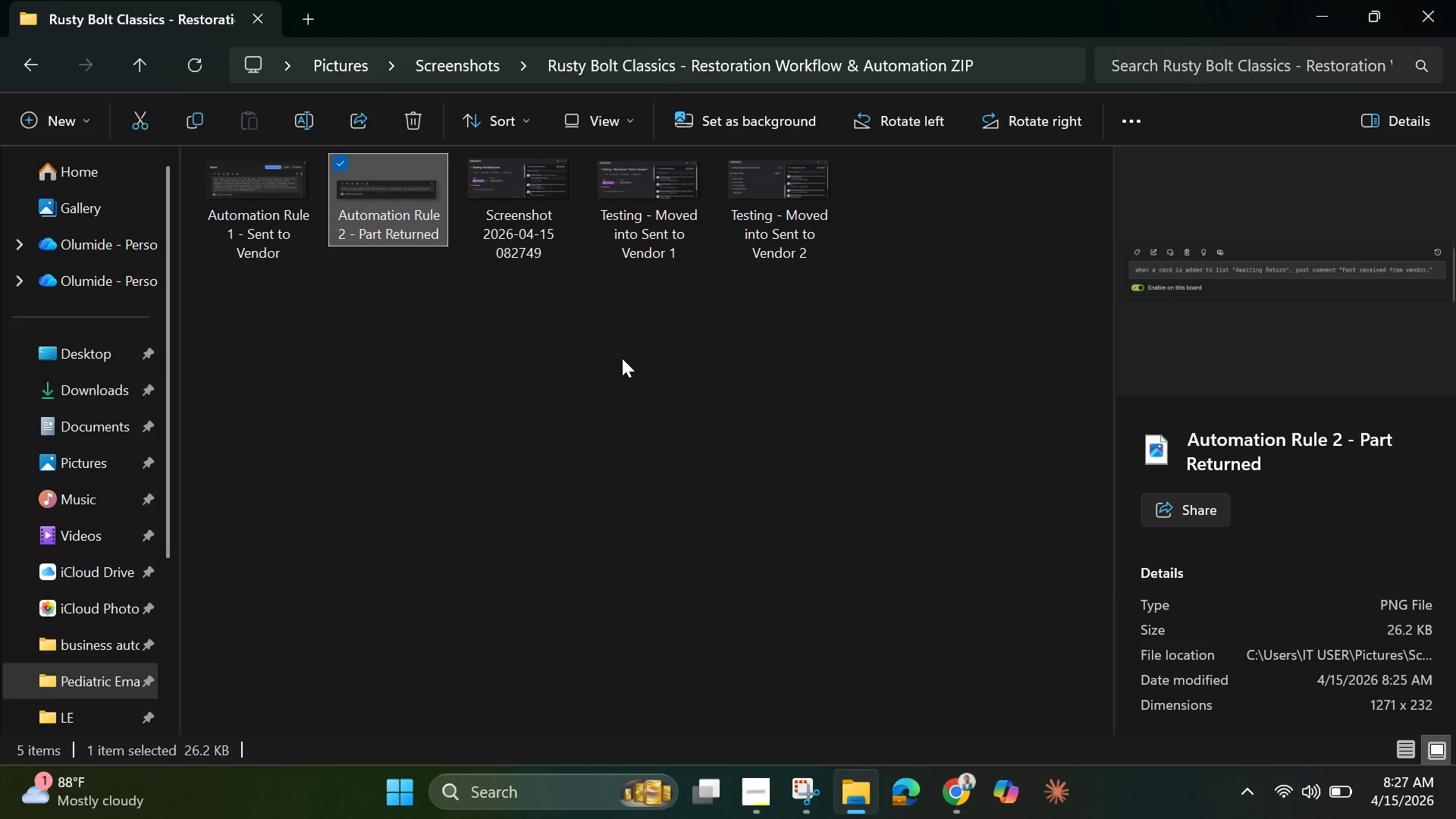 
left_click([622, 362])
 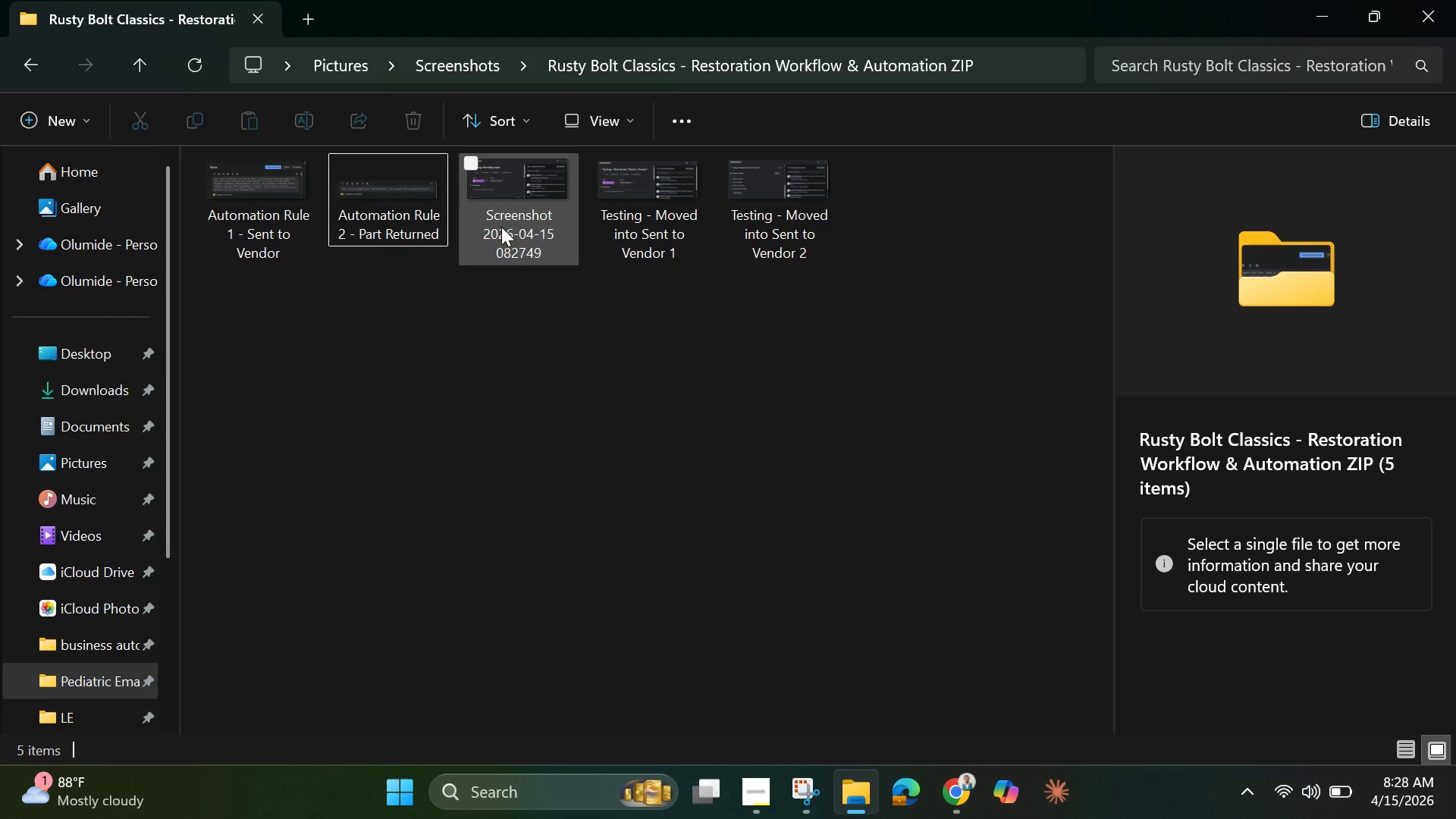 
left_click([501, 227])
 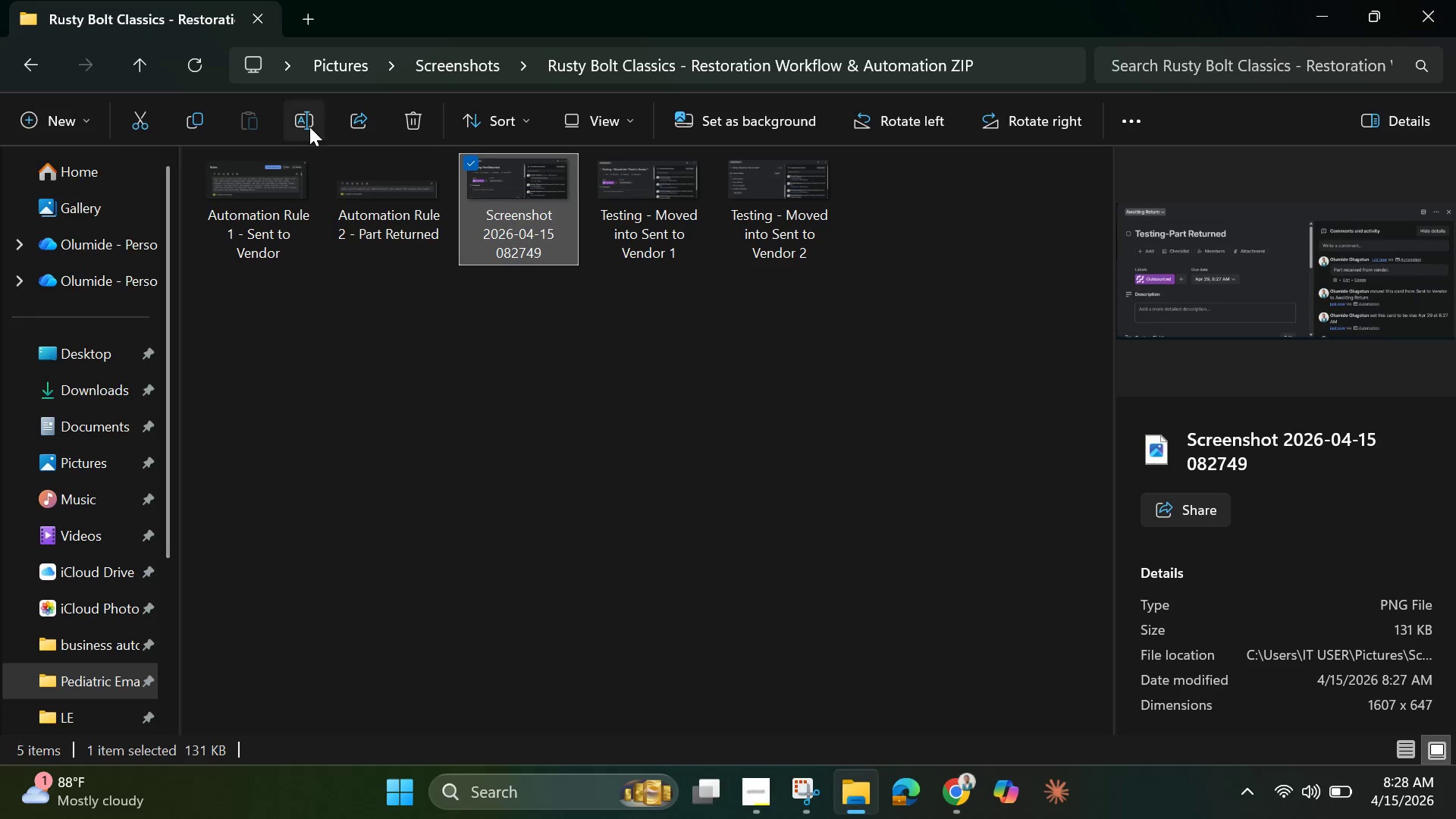 
left_click([309, 127])
 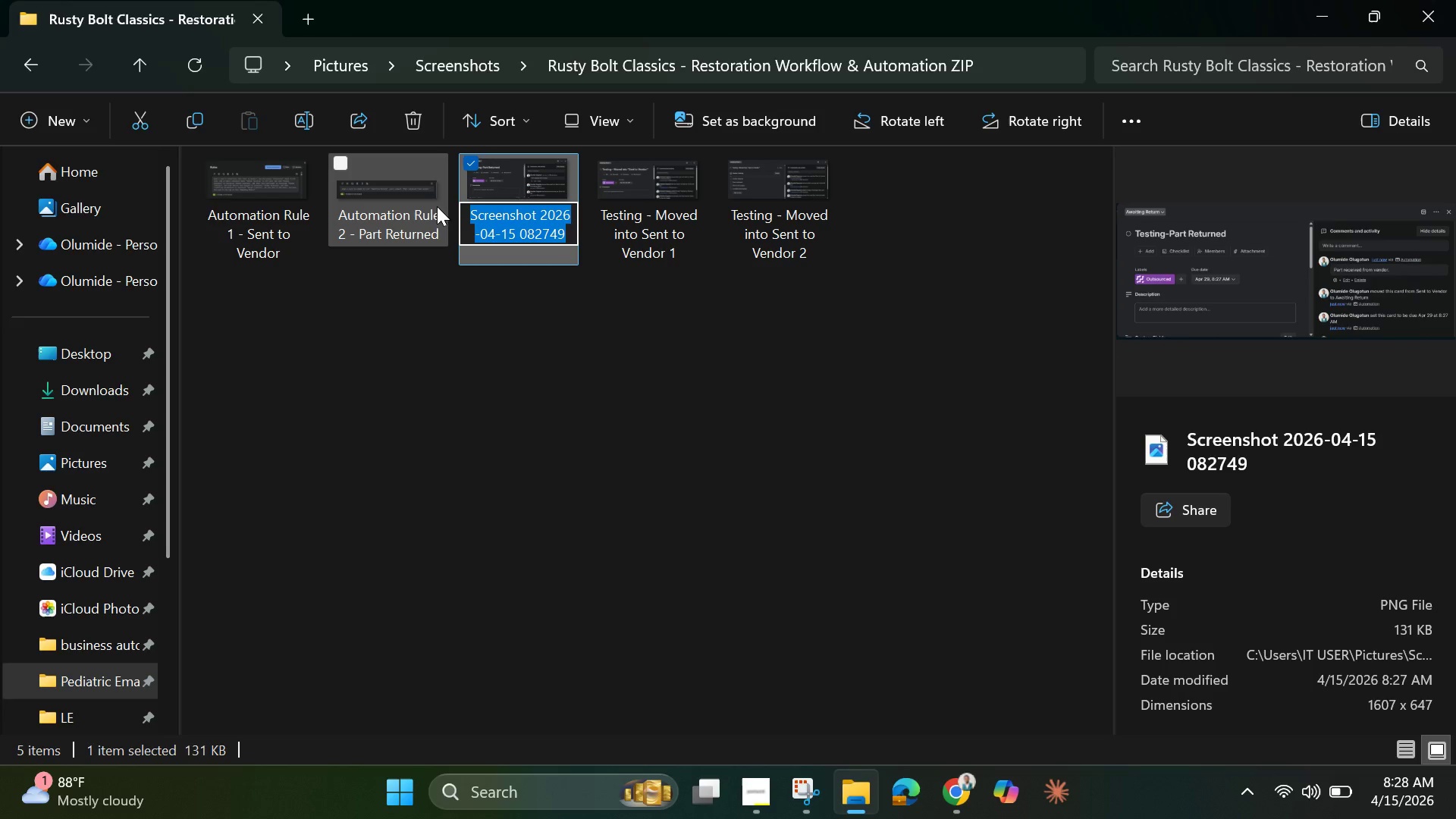 
key(Backspace)
 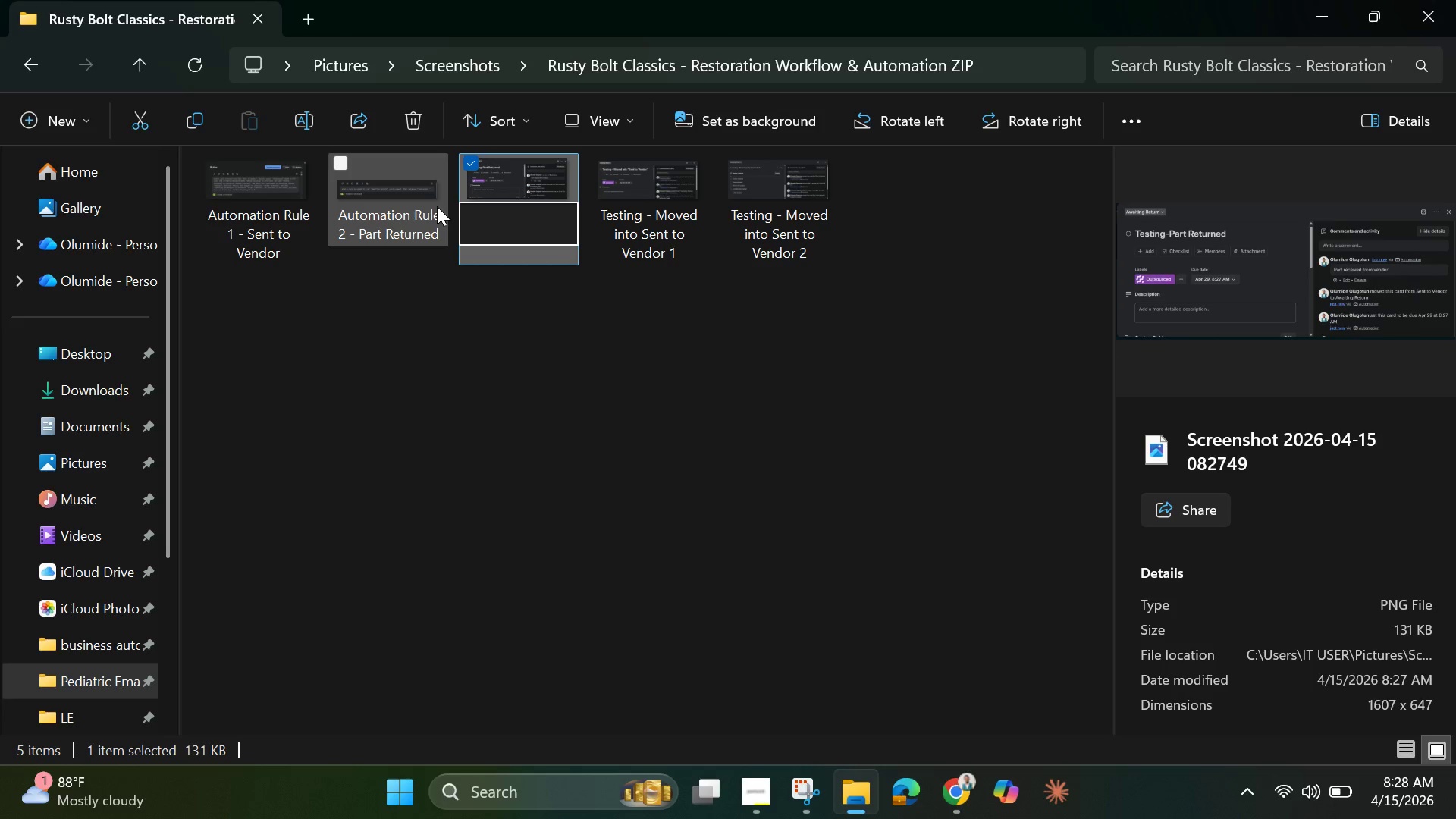 
key(Control+V)
 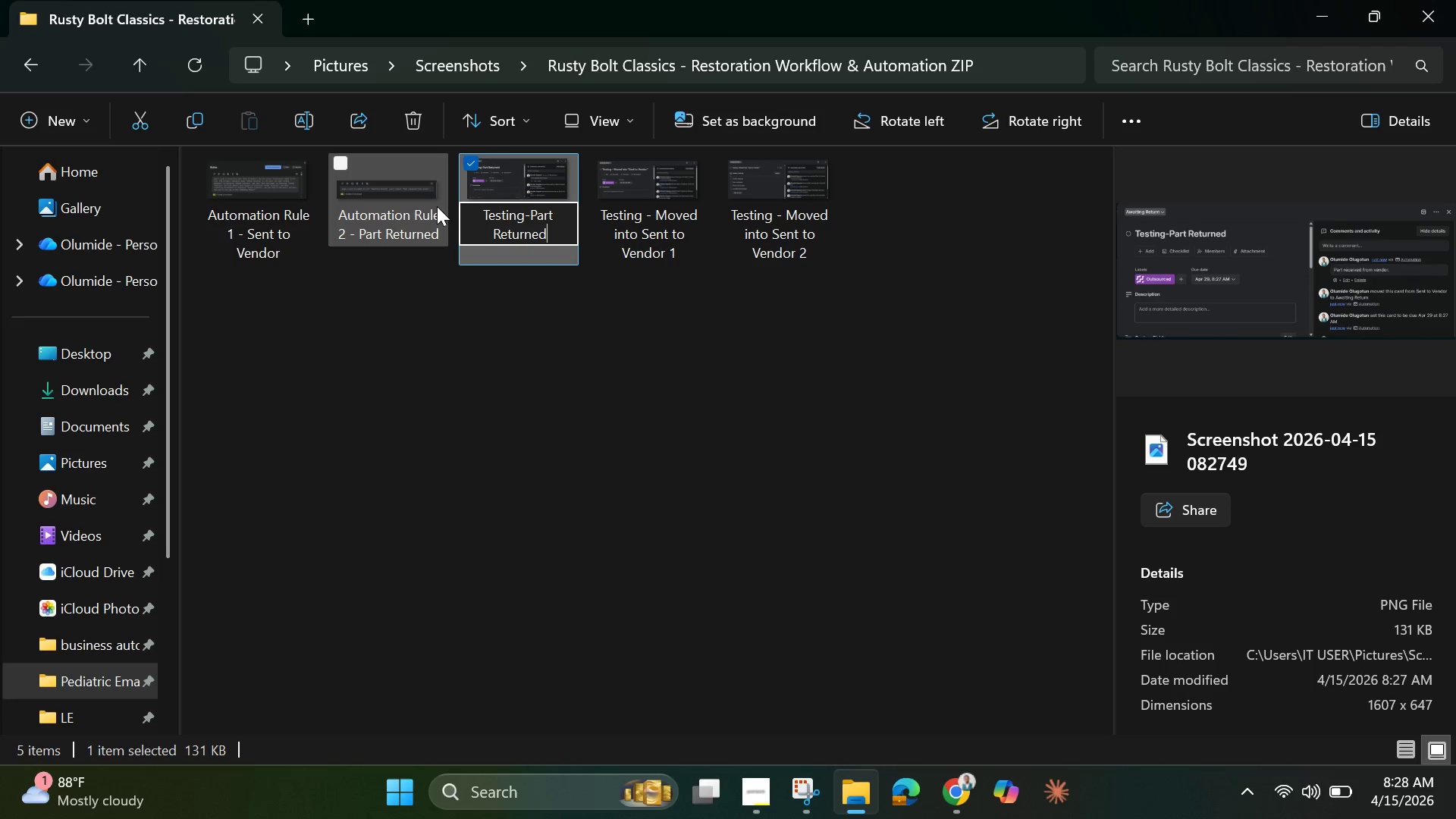 
key(Space)
 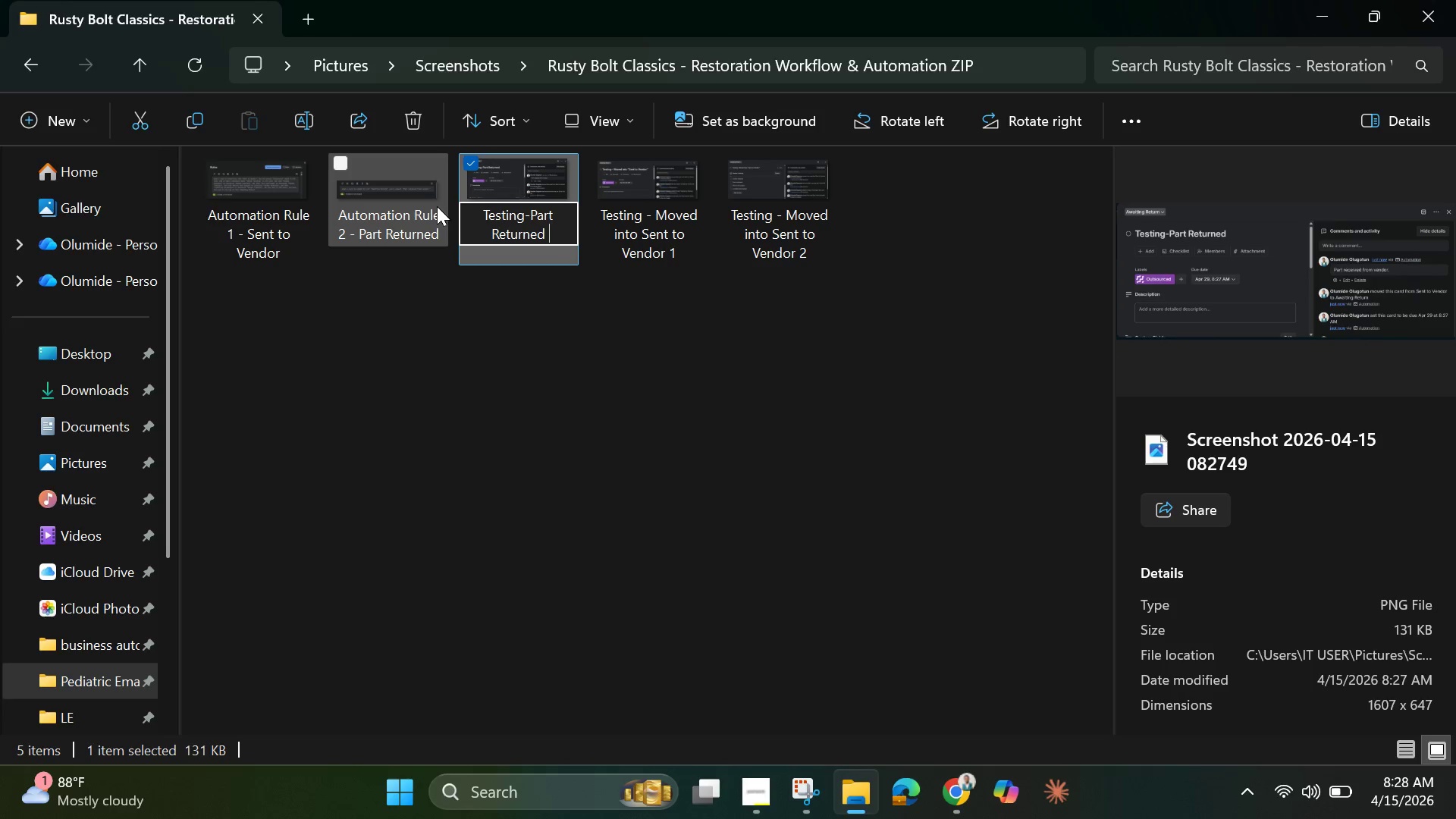 
key(1)
 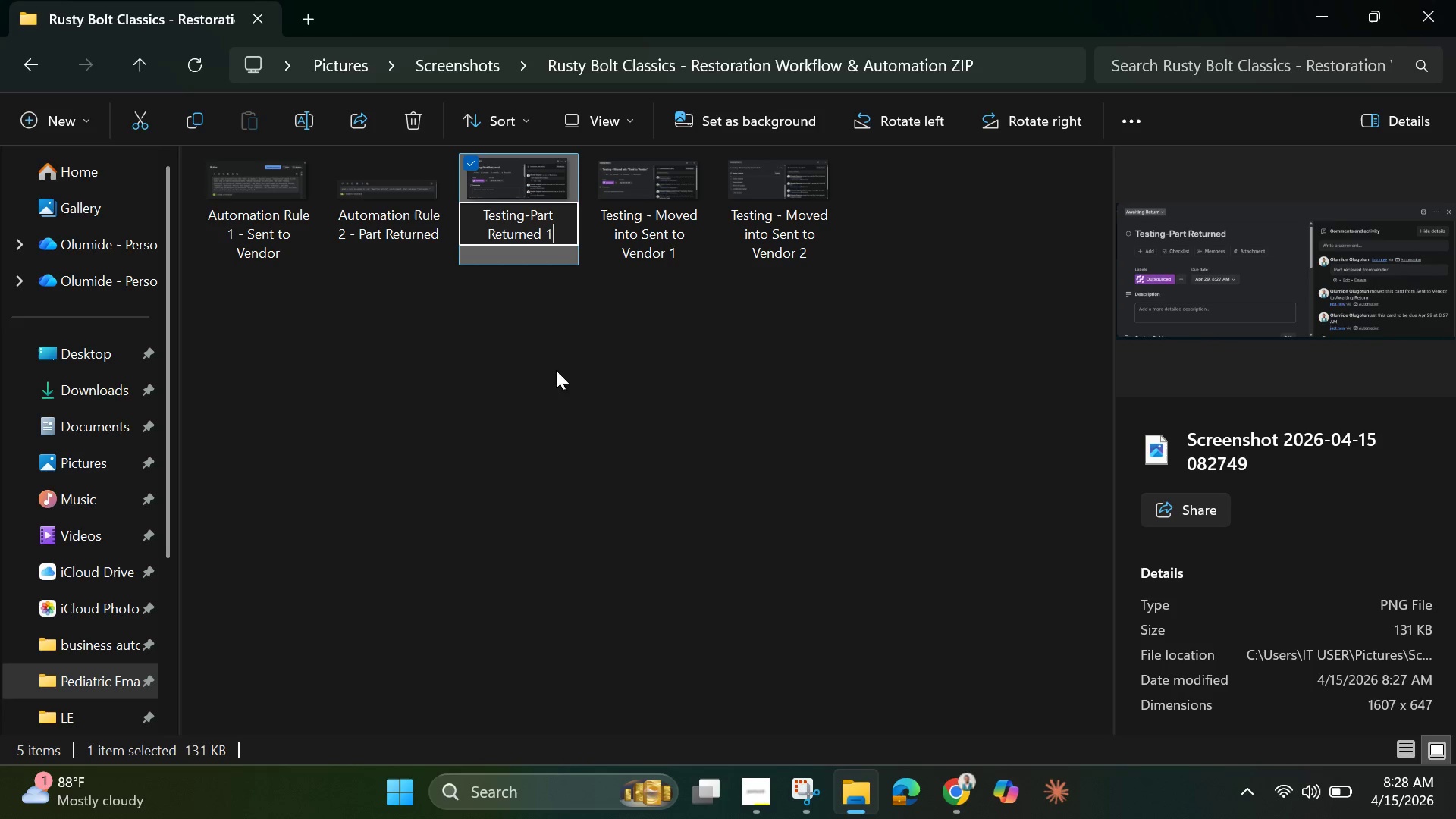 
left_click([563, 412])
 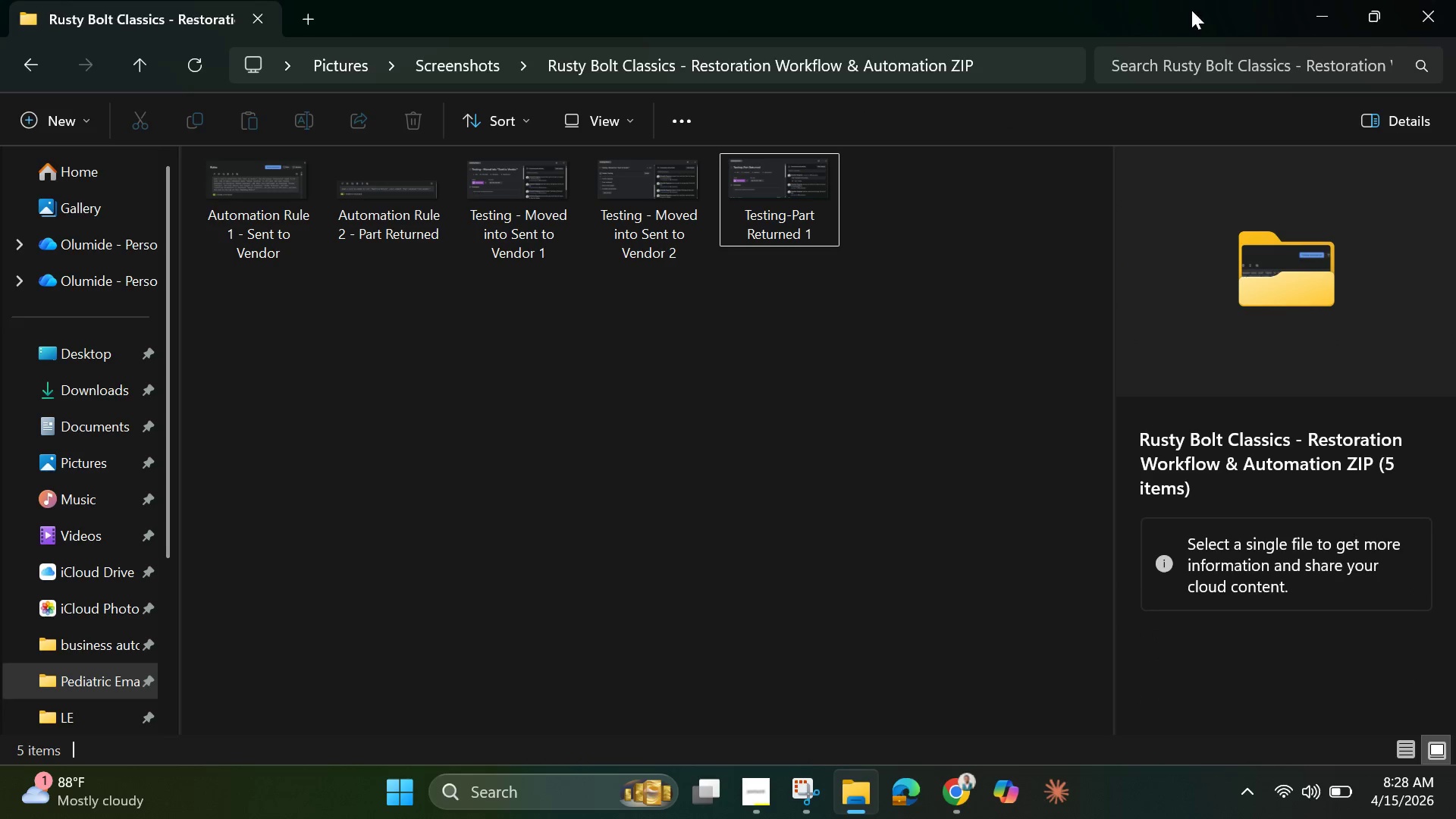 
left_click([1320, 6])
 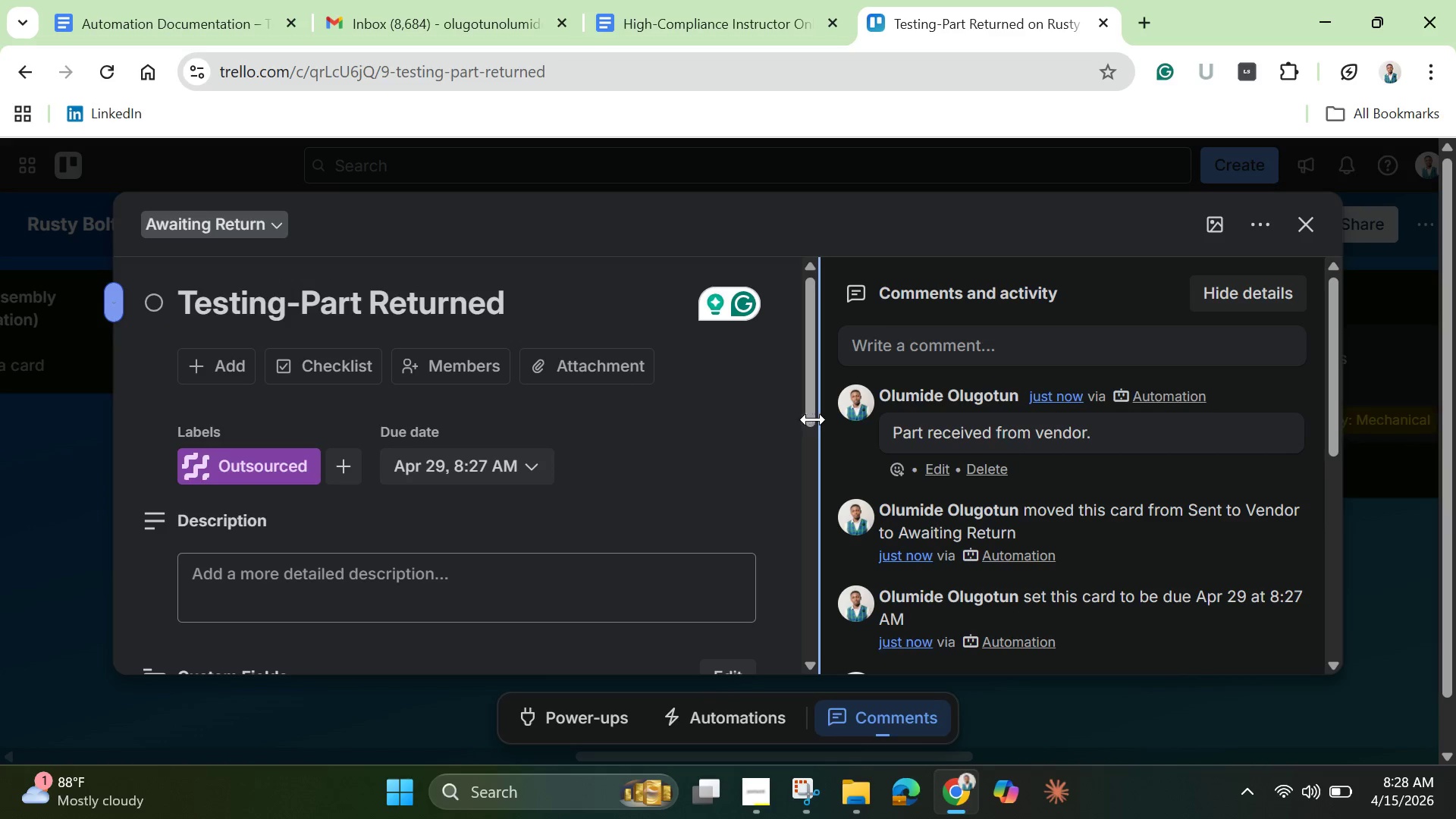 
left_click_drag(start_coordinate=[807, 418], to_coordinate=[808, 654])
 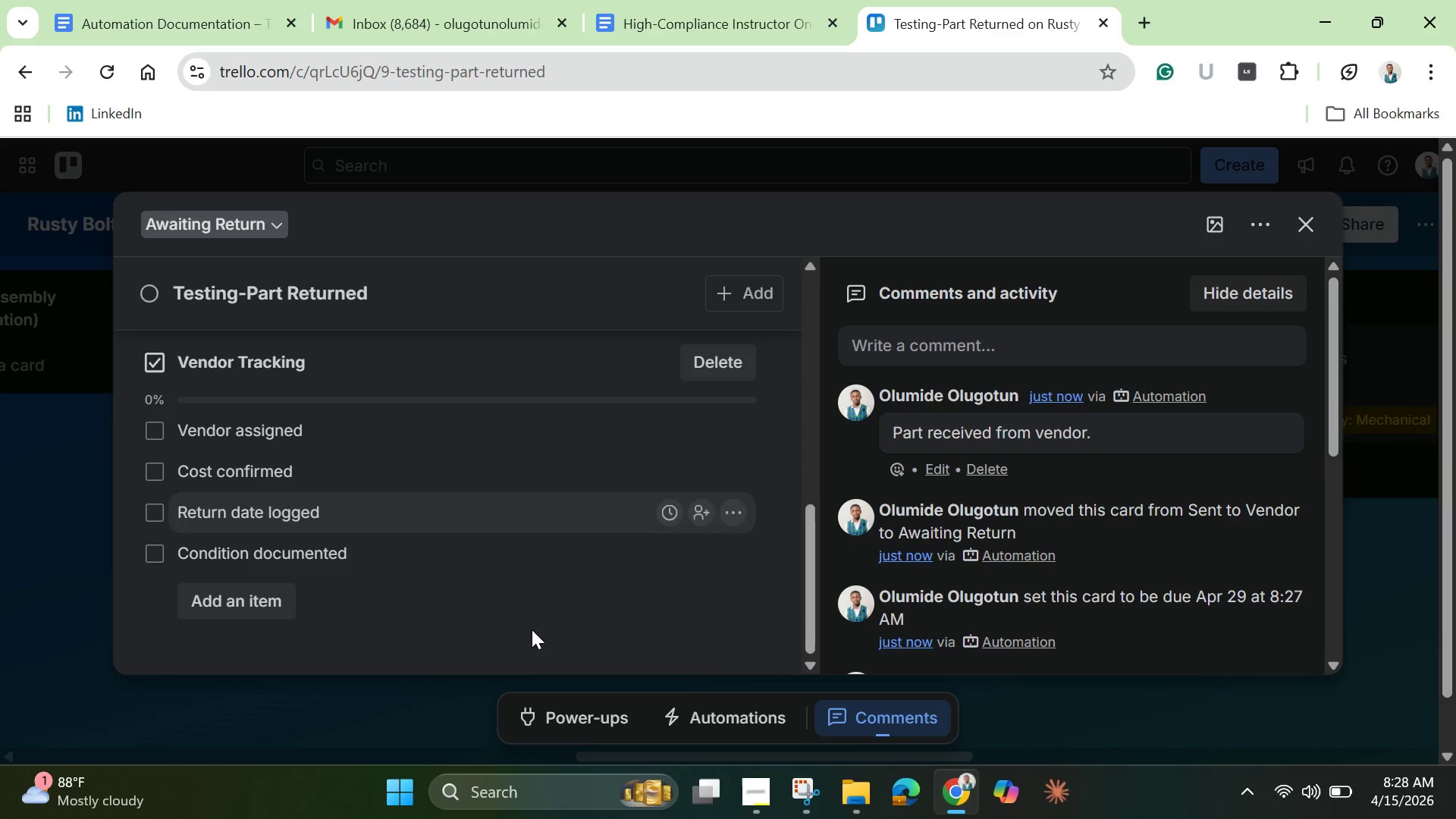 
wait(6.38)
 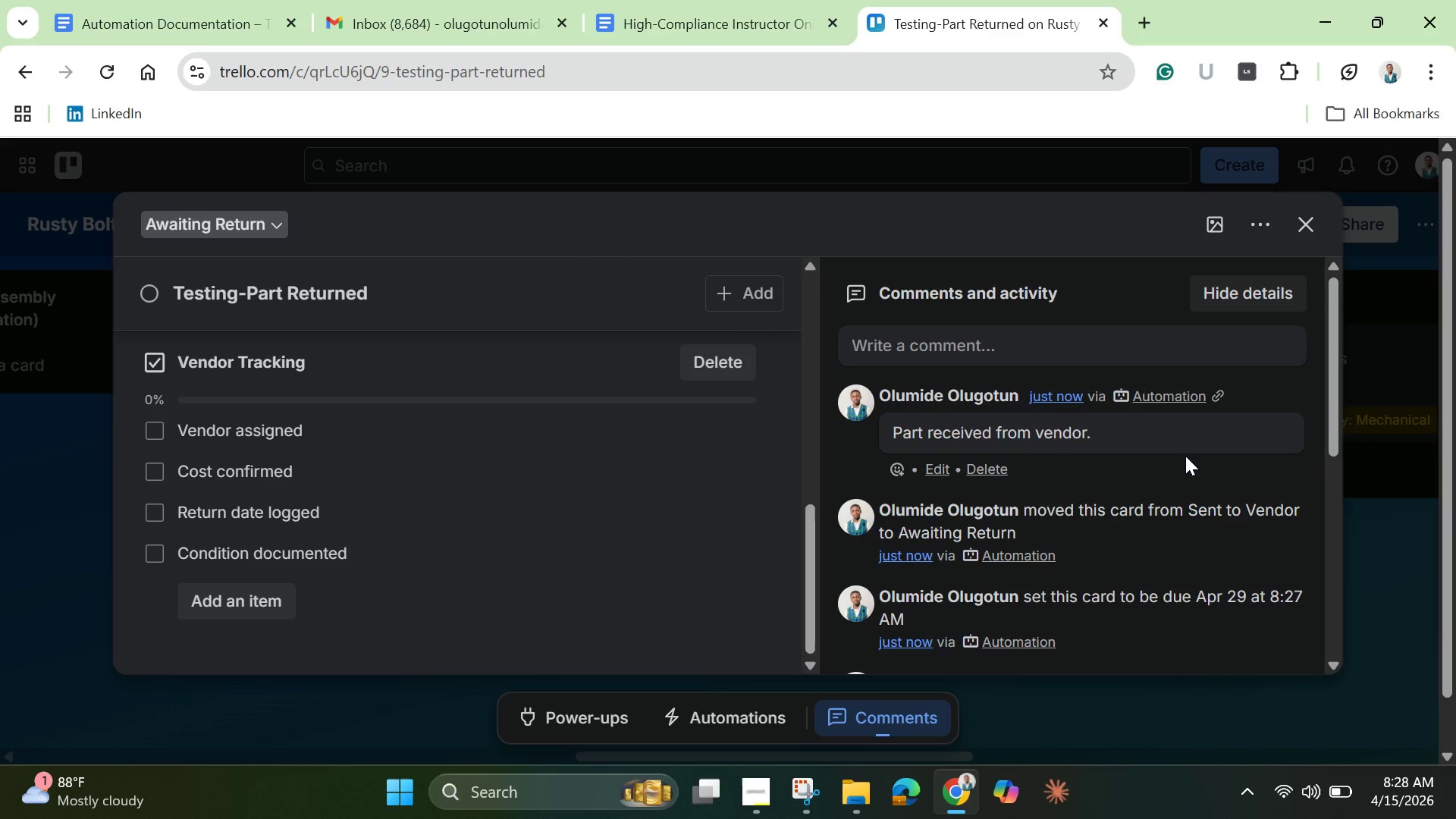 
left_click([804, 794])
 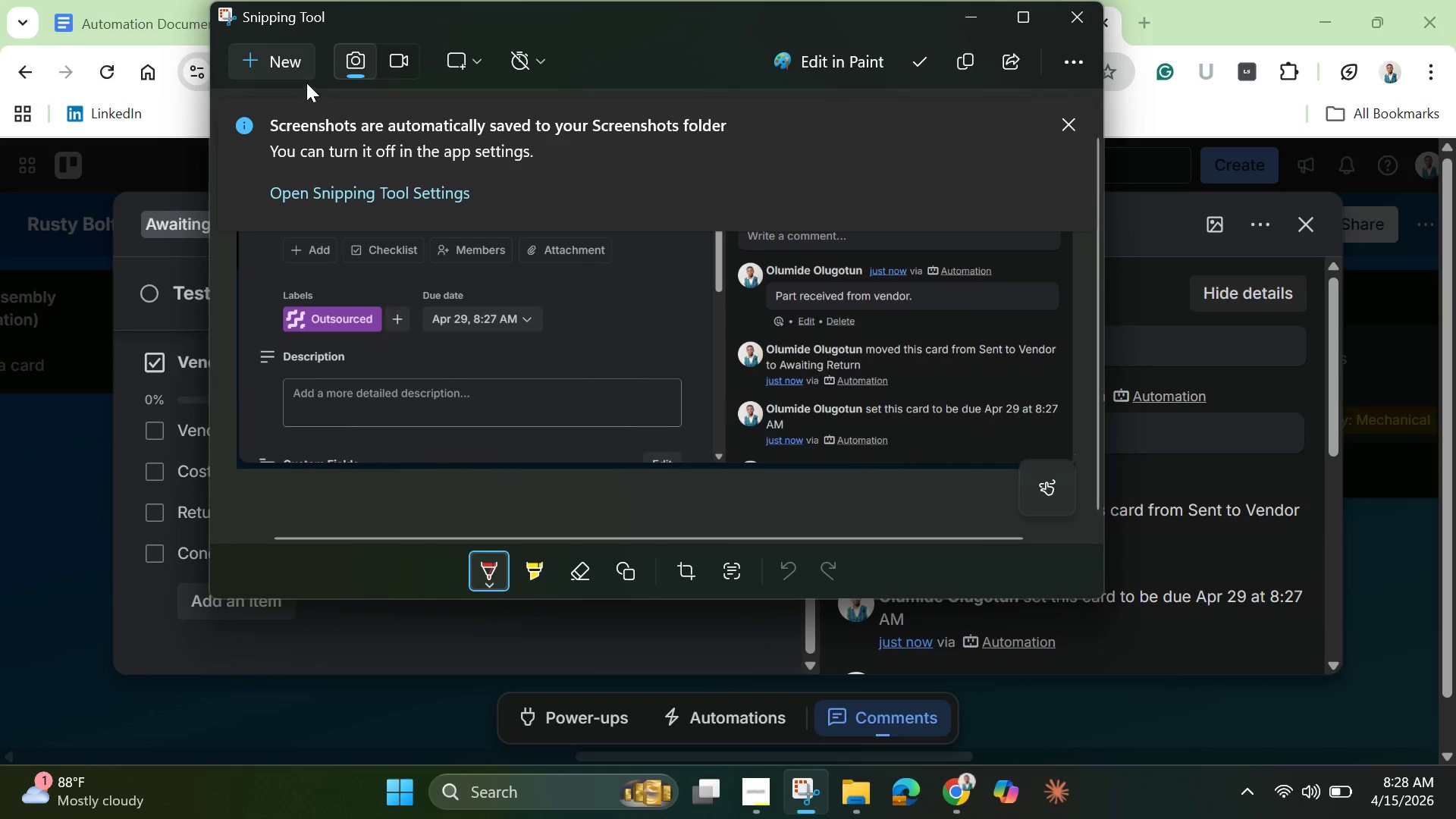 
left_click([287, 60])
 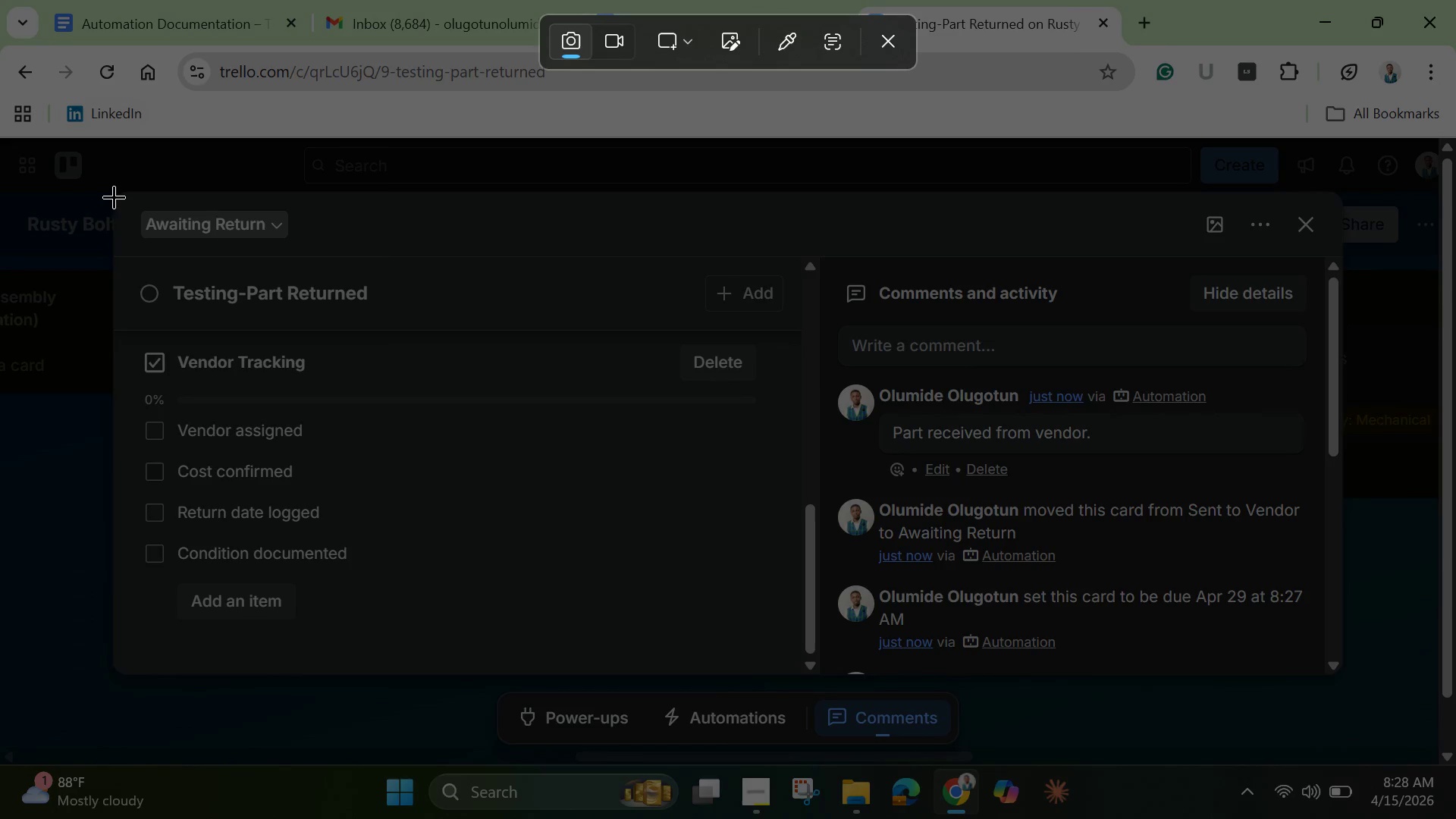 
left_click_drag(start_coordinate=[120, 194], to_coordinate=[1342, 673])
 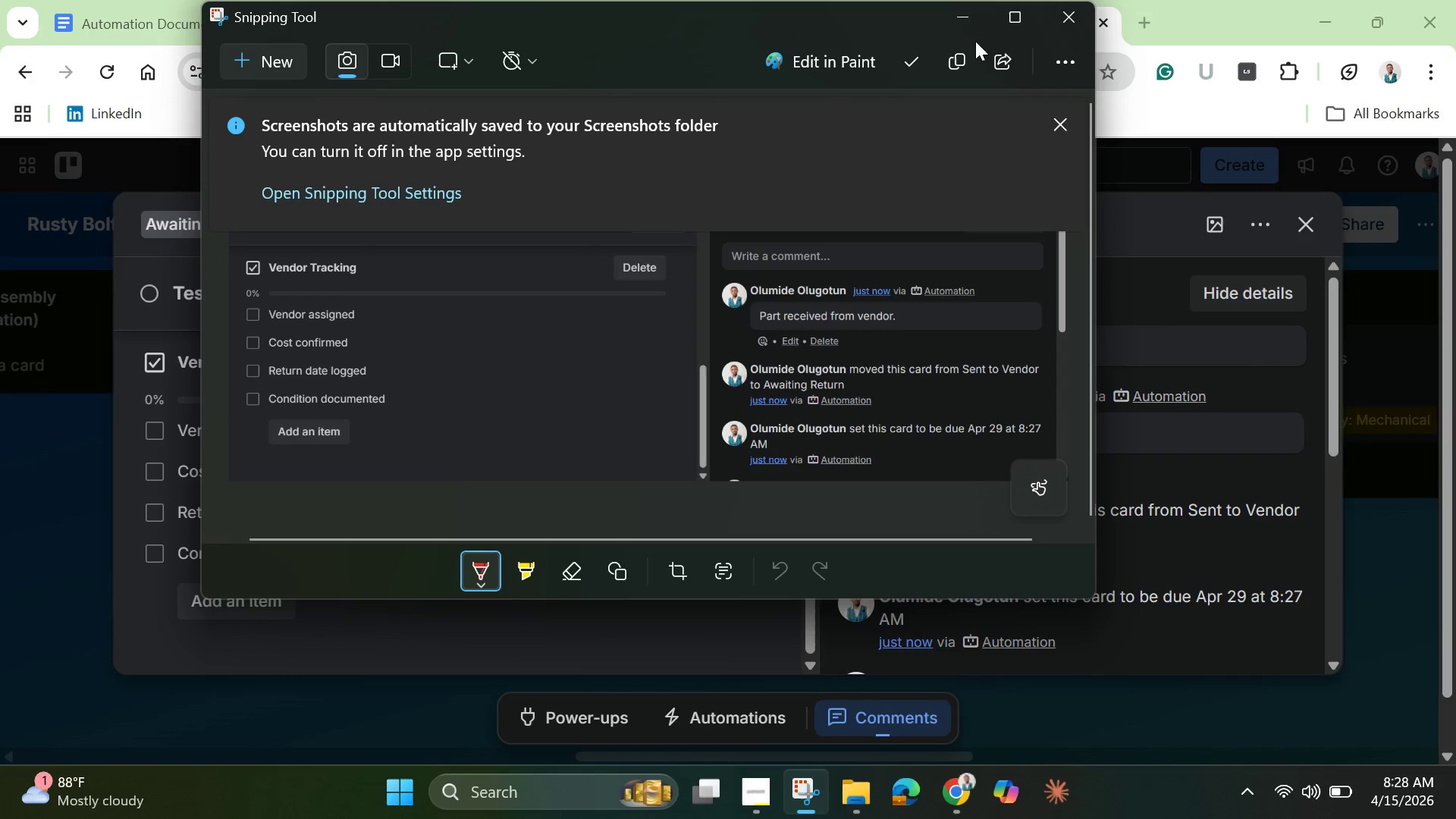 
left_click([965, 14])
 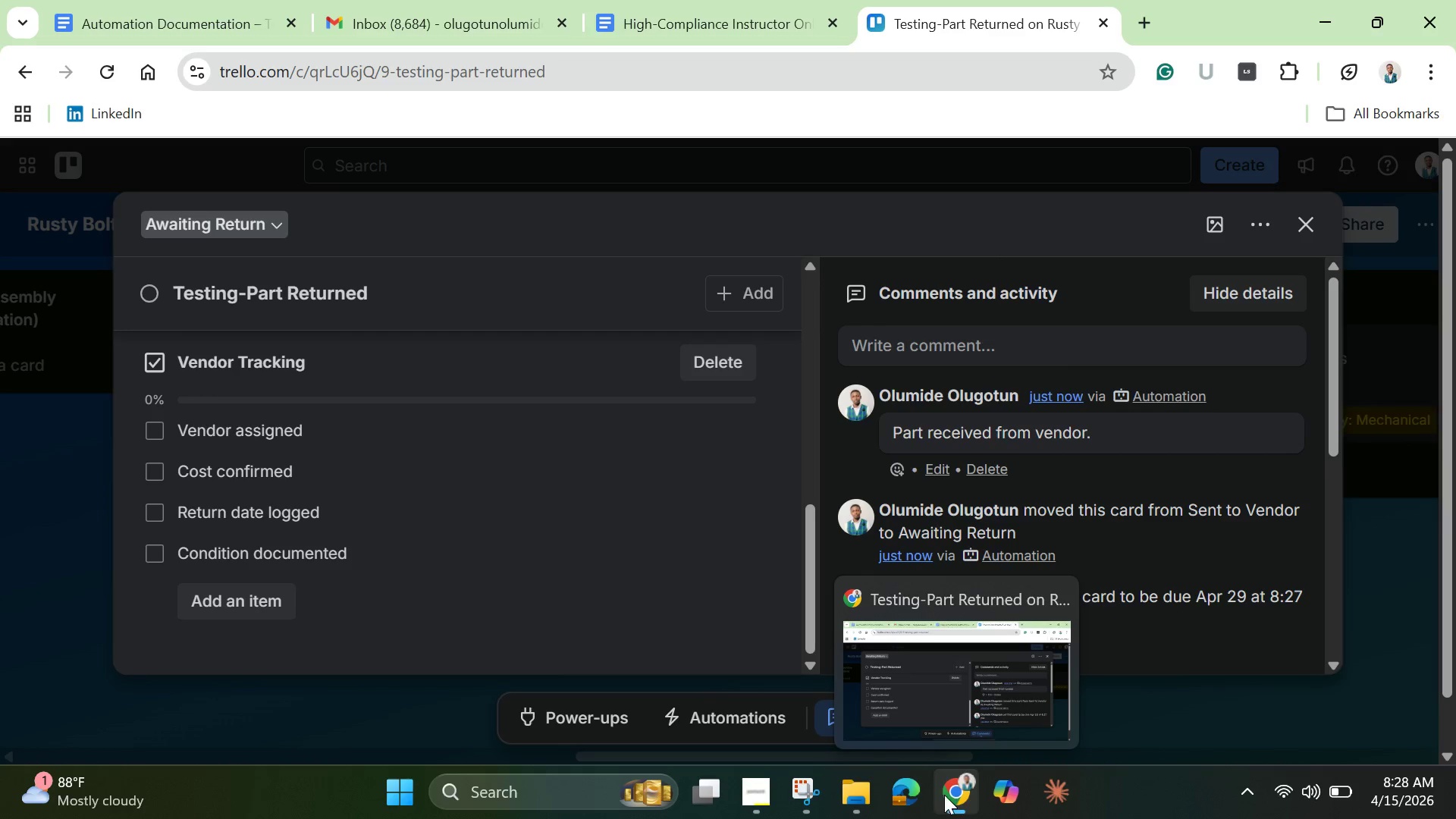 
left_click([855, 795])
 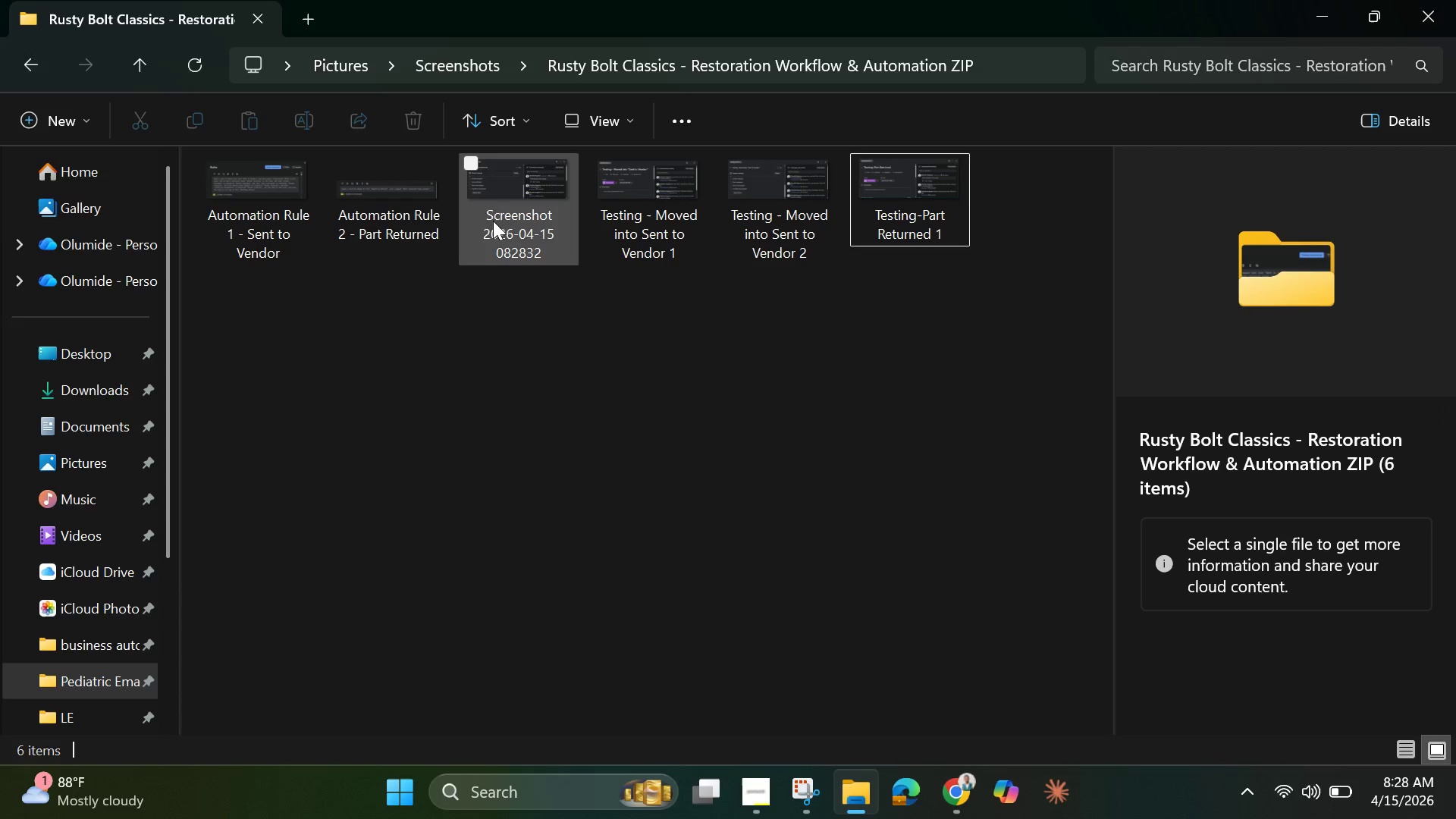 
left_click([503, 229])
 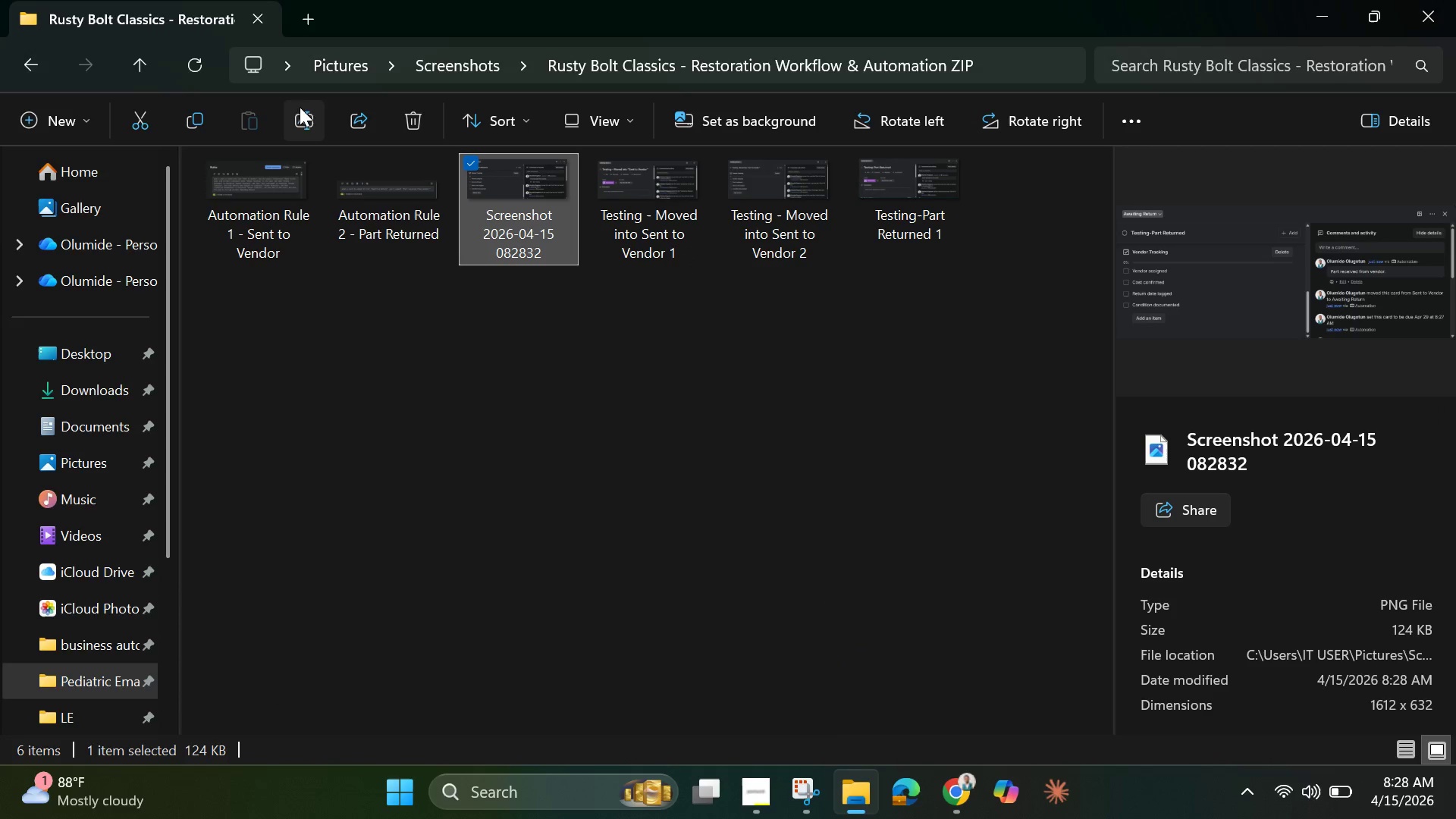 
left_click([302, 121])
 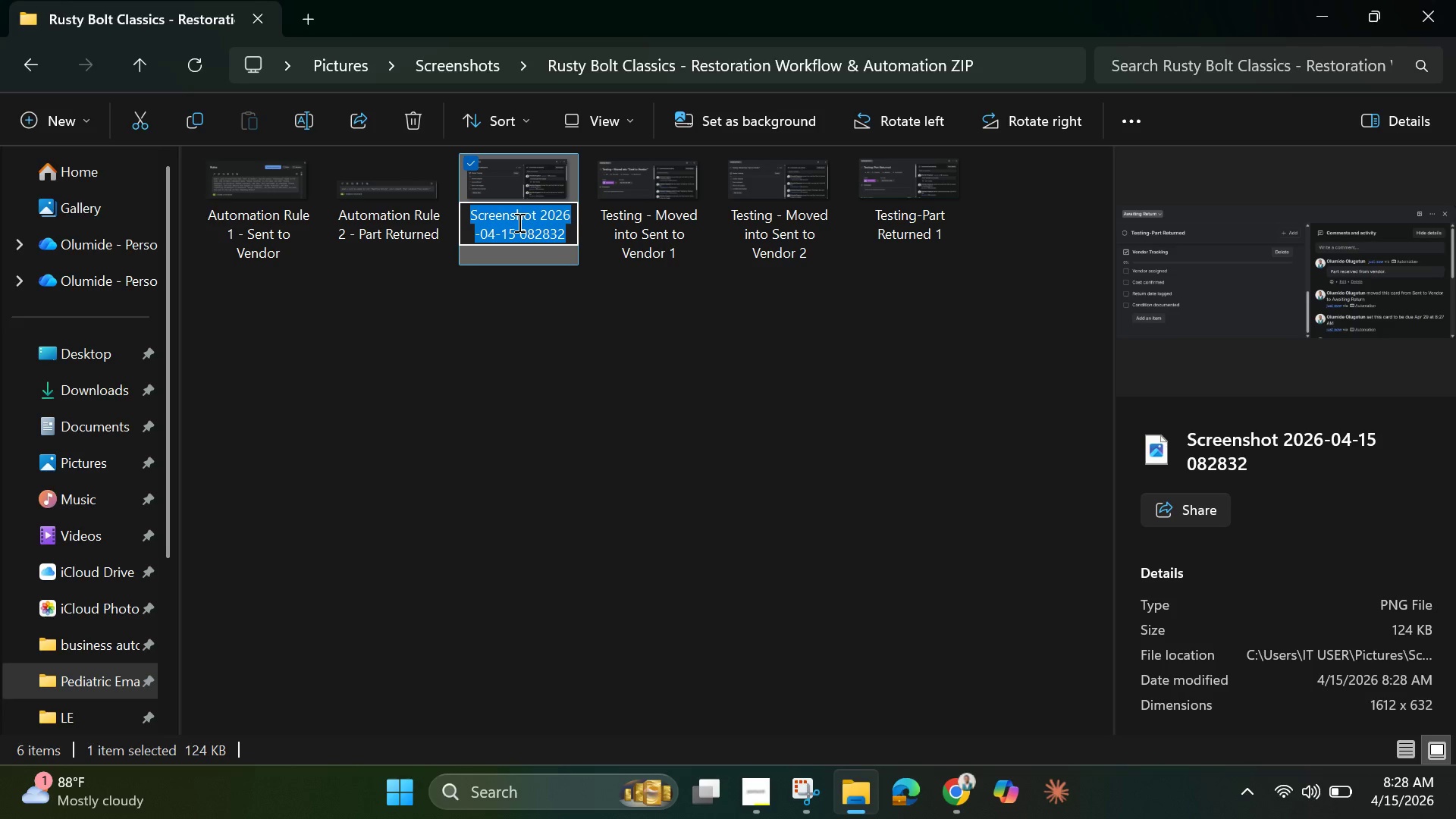 
key(Backspace)
type(Test)
 